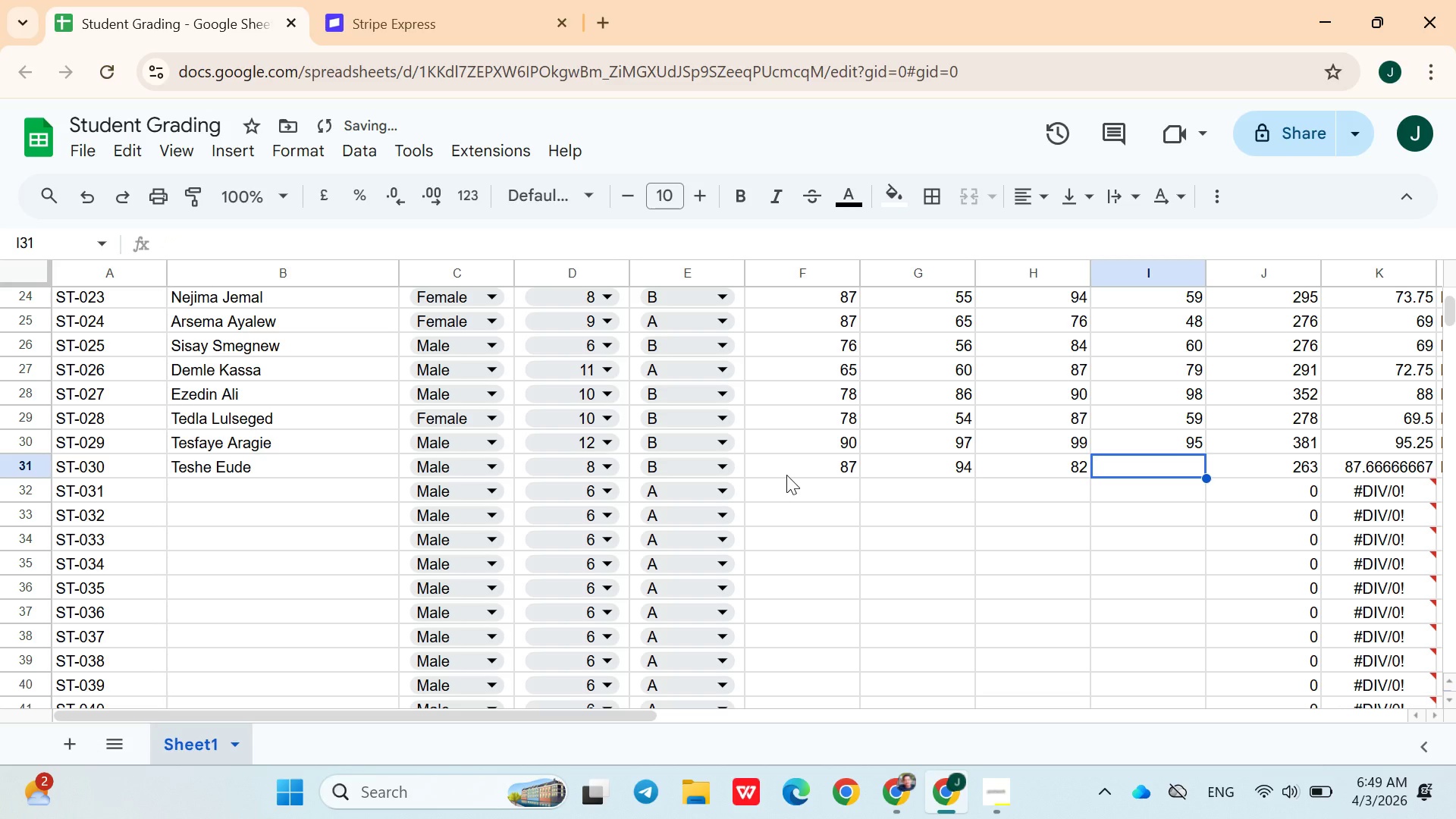 
type(79)
 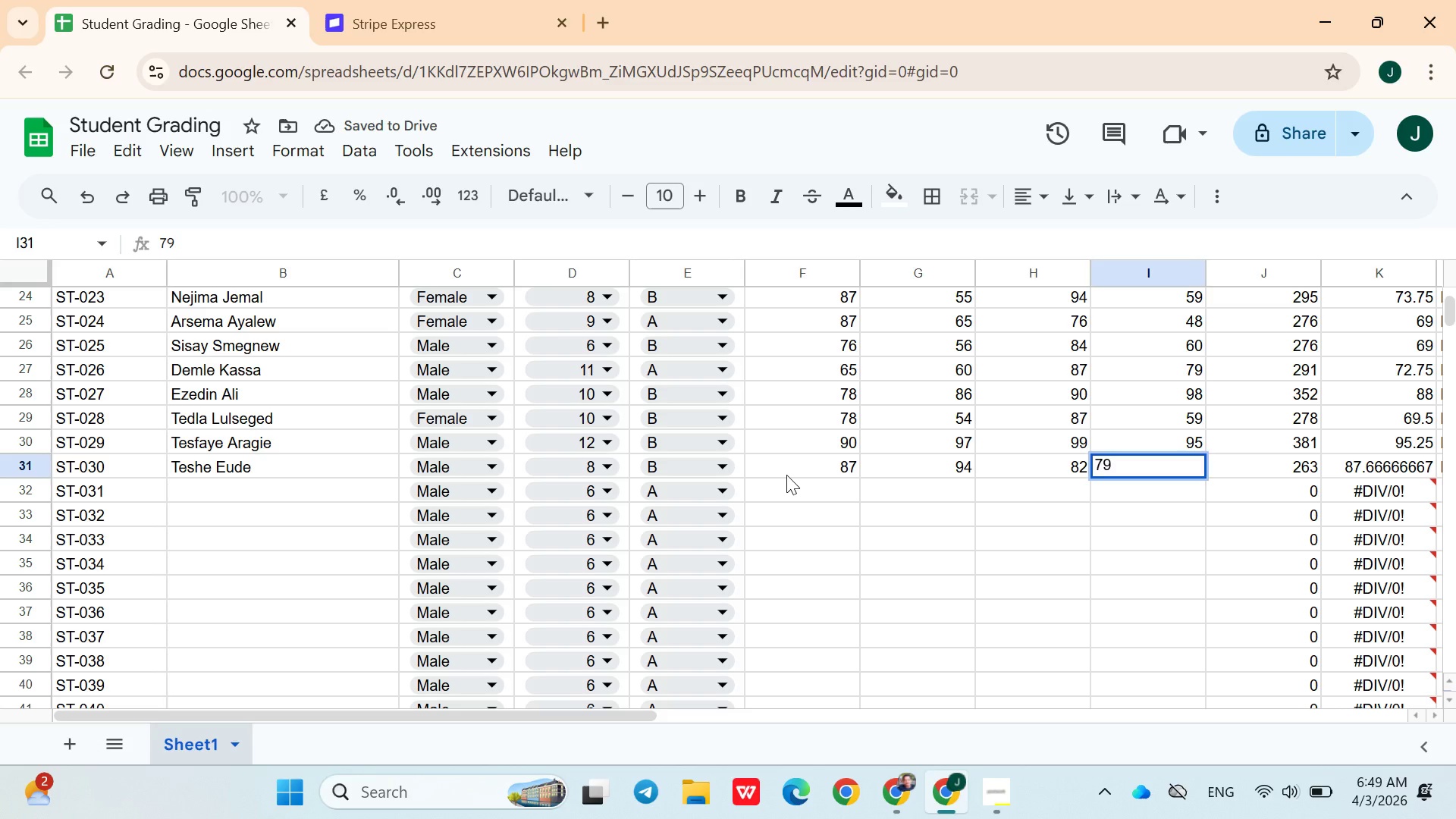 
key(ArrowRight)
 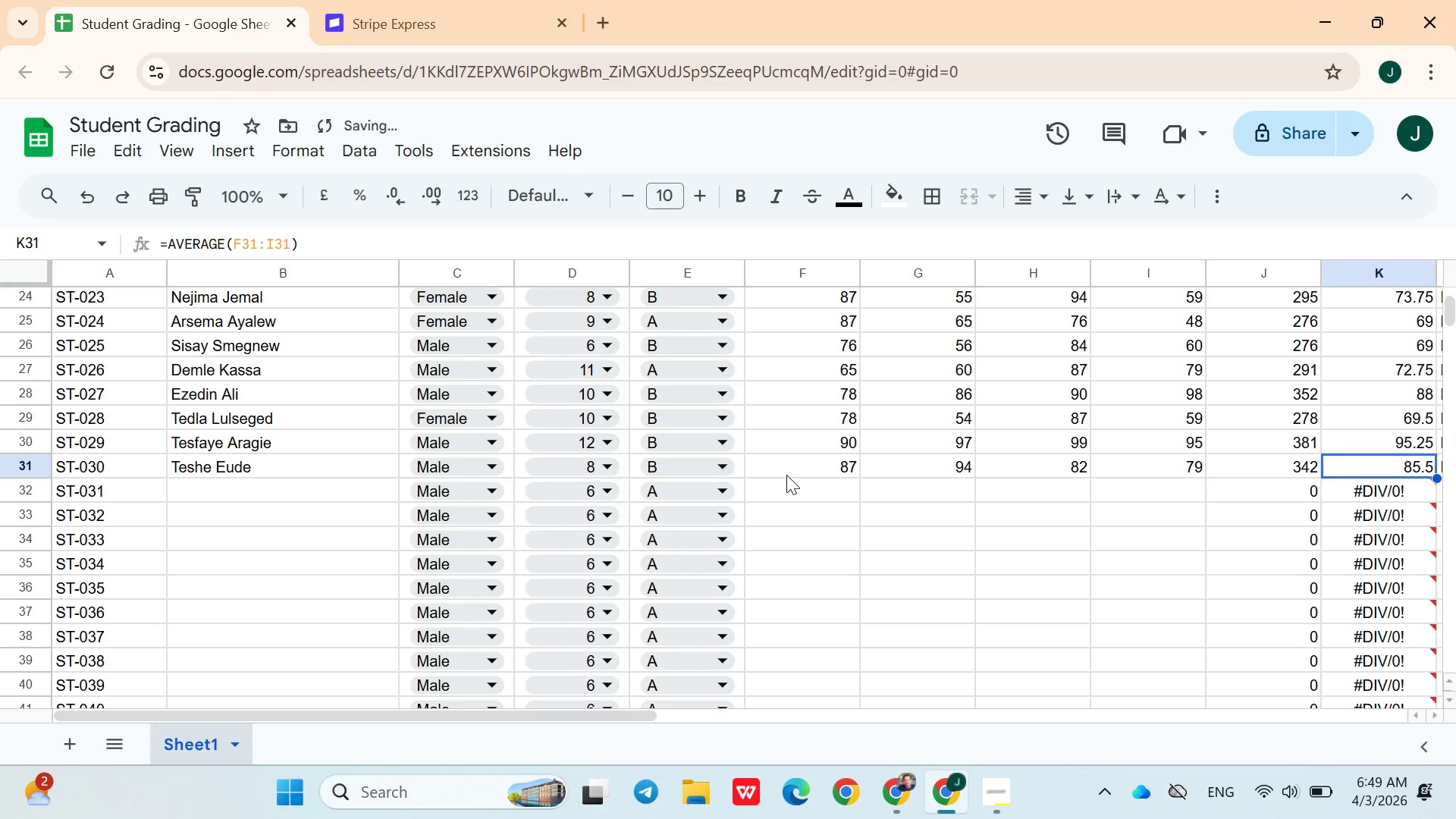 
key(ArrowRight)
 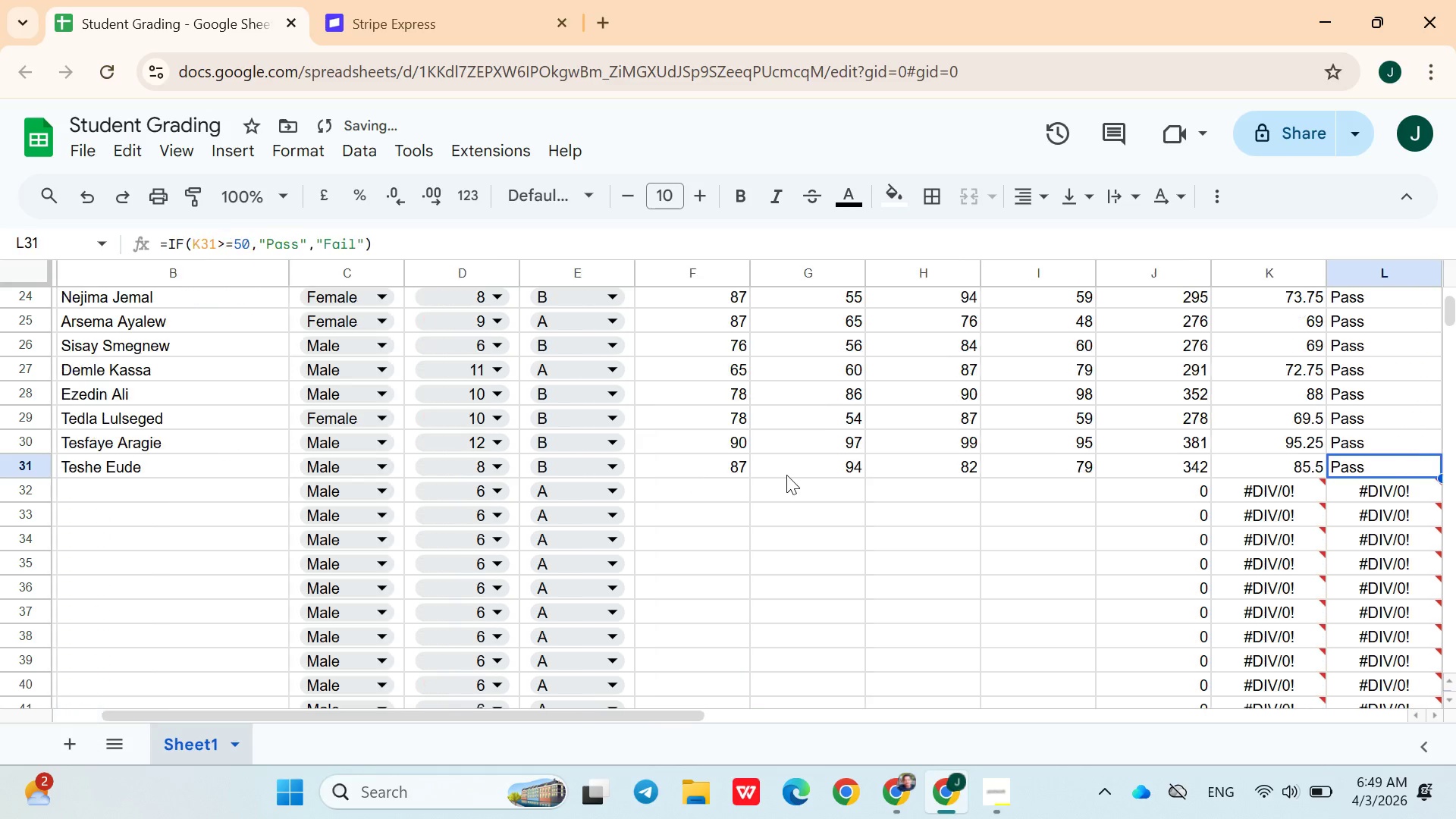 
key(ArrowRight)
 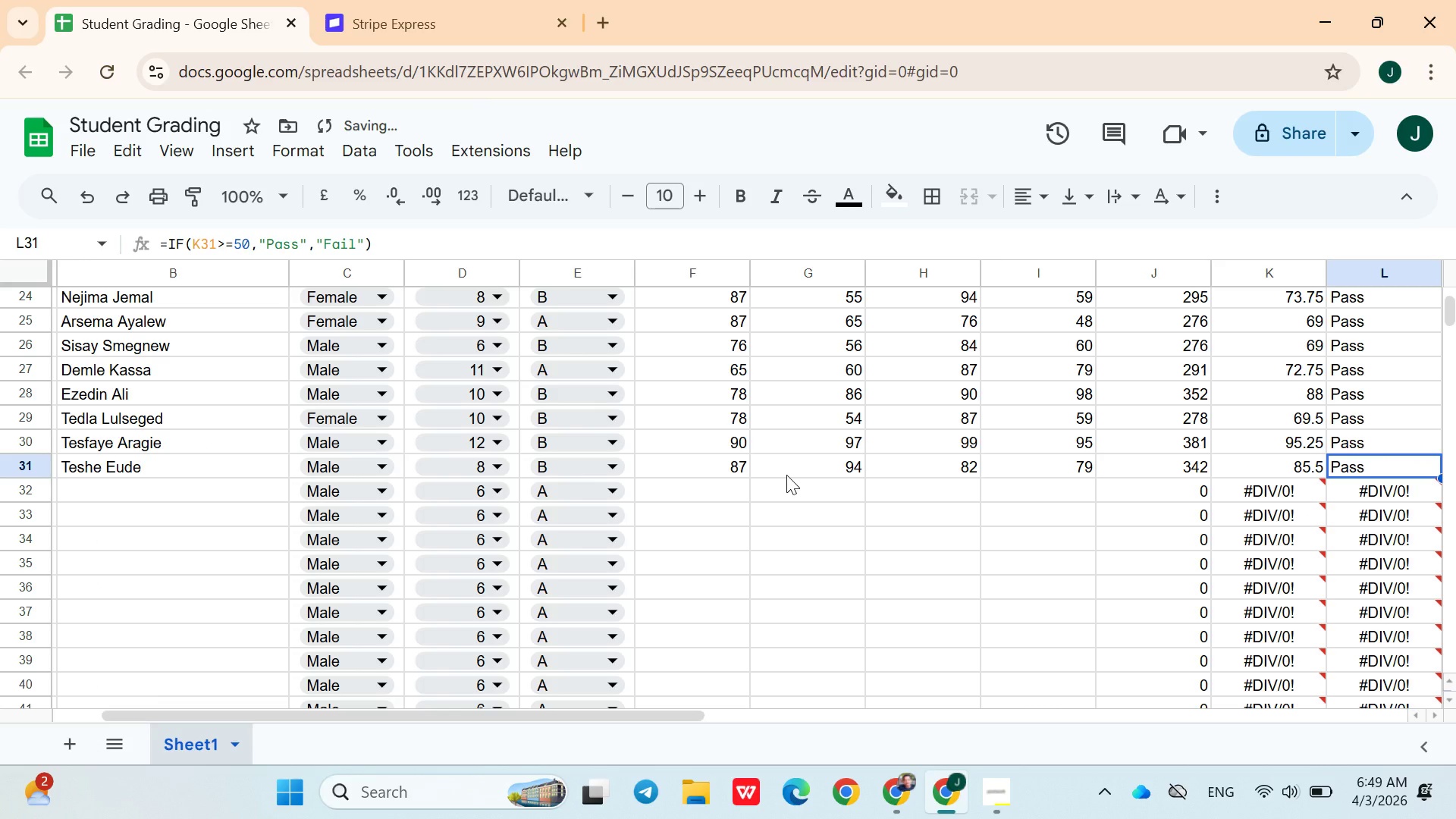 
key(ArrowDown)
 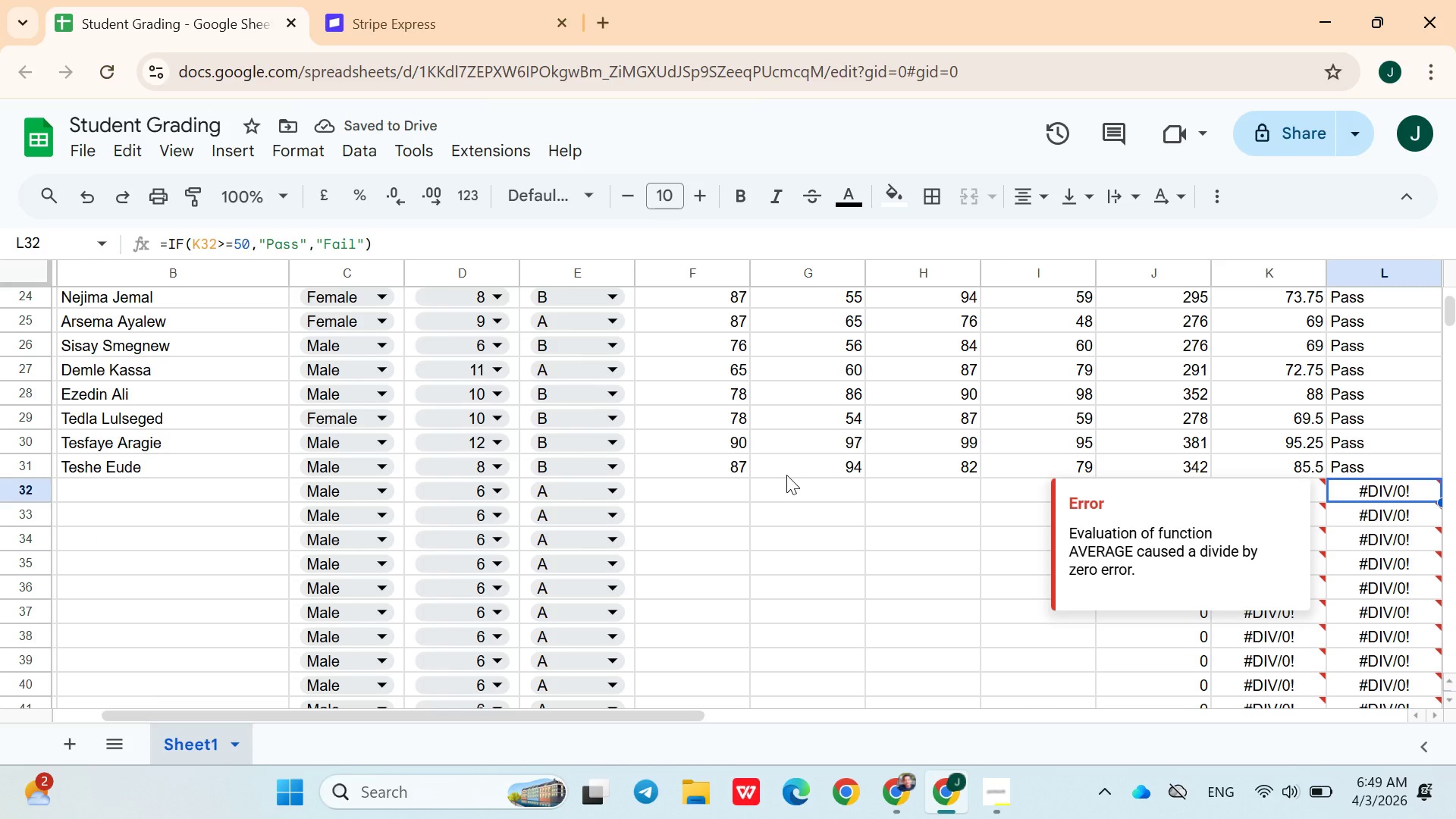 
hold_key(key=ArrowLeft, duration=1.02)
 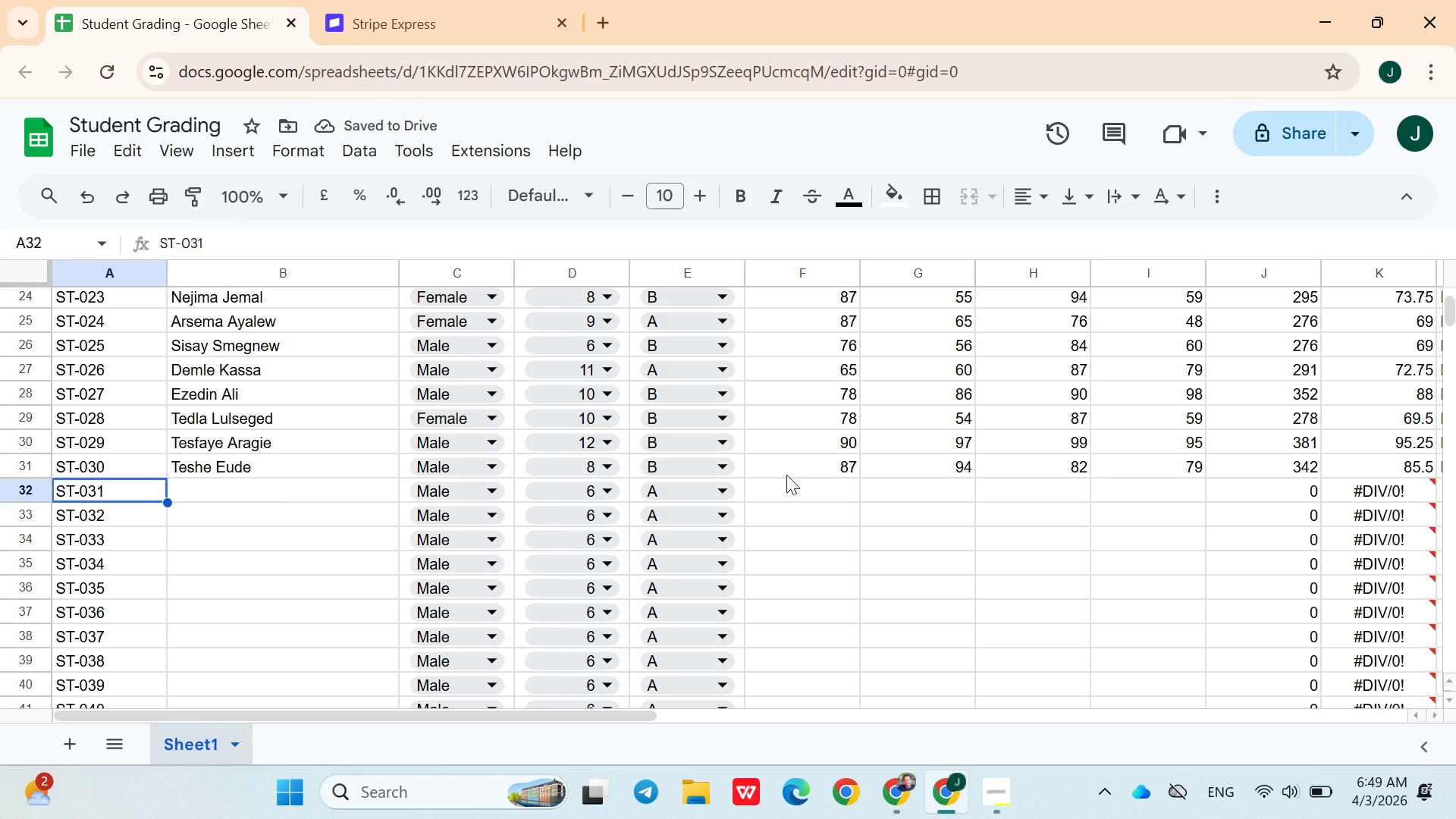 
key(ArrowRight)
 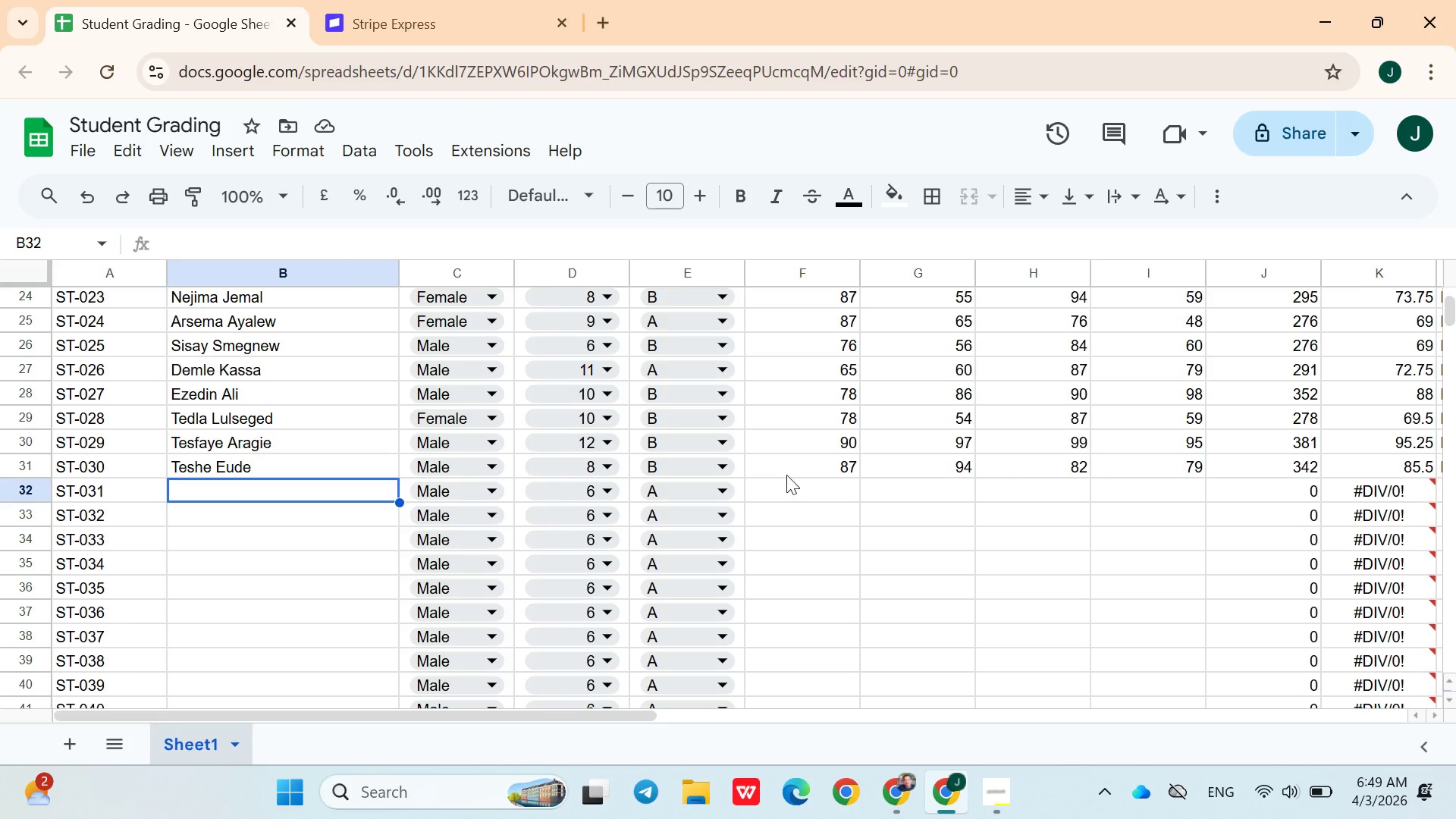 
wait(17.0)
 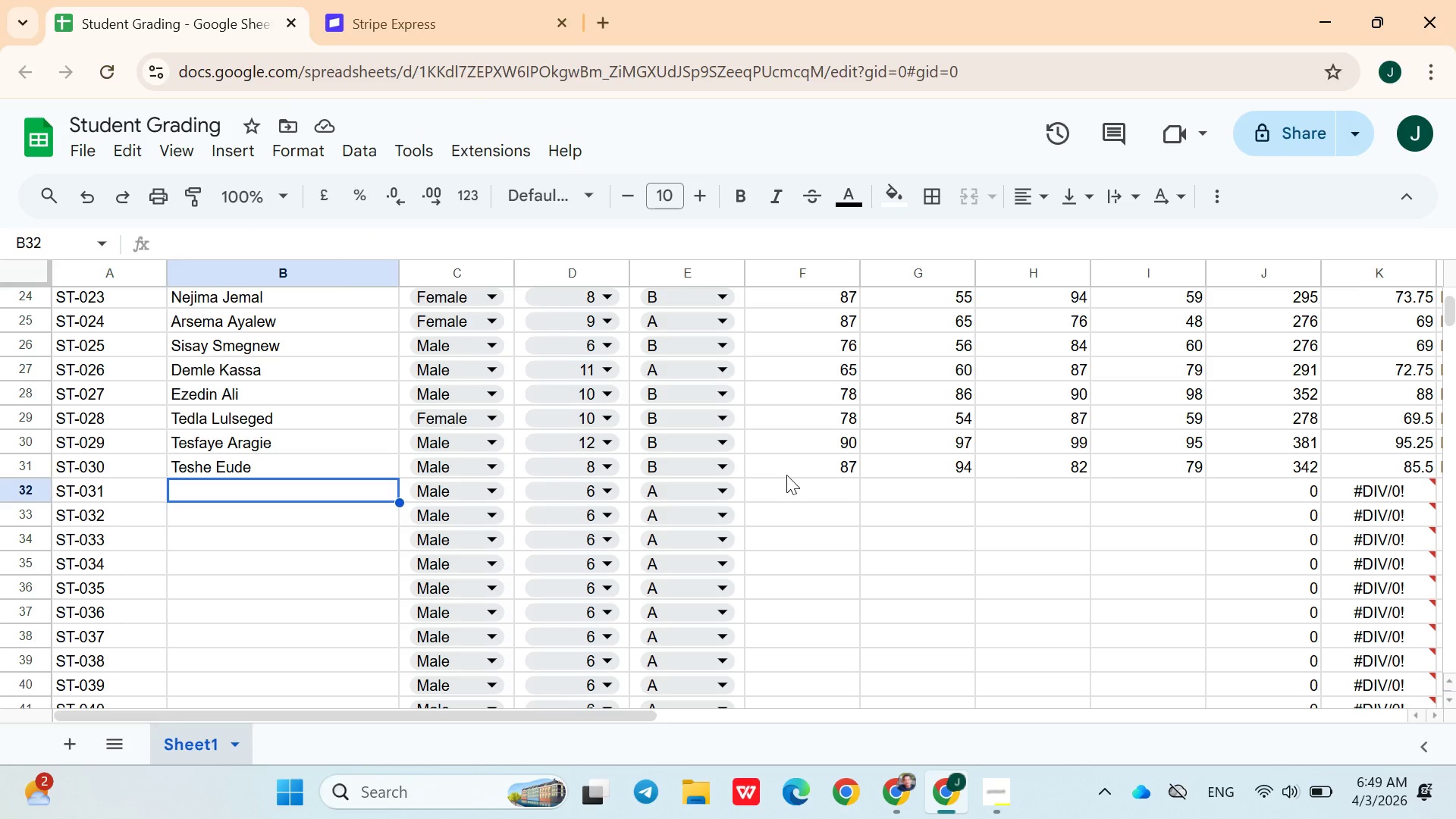 
type(Addisu Kubi)
 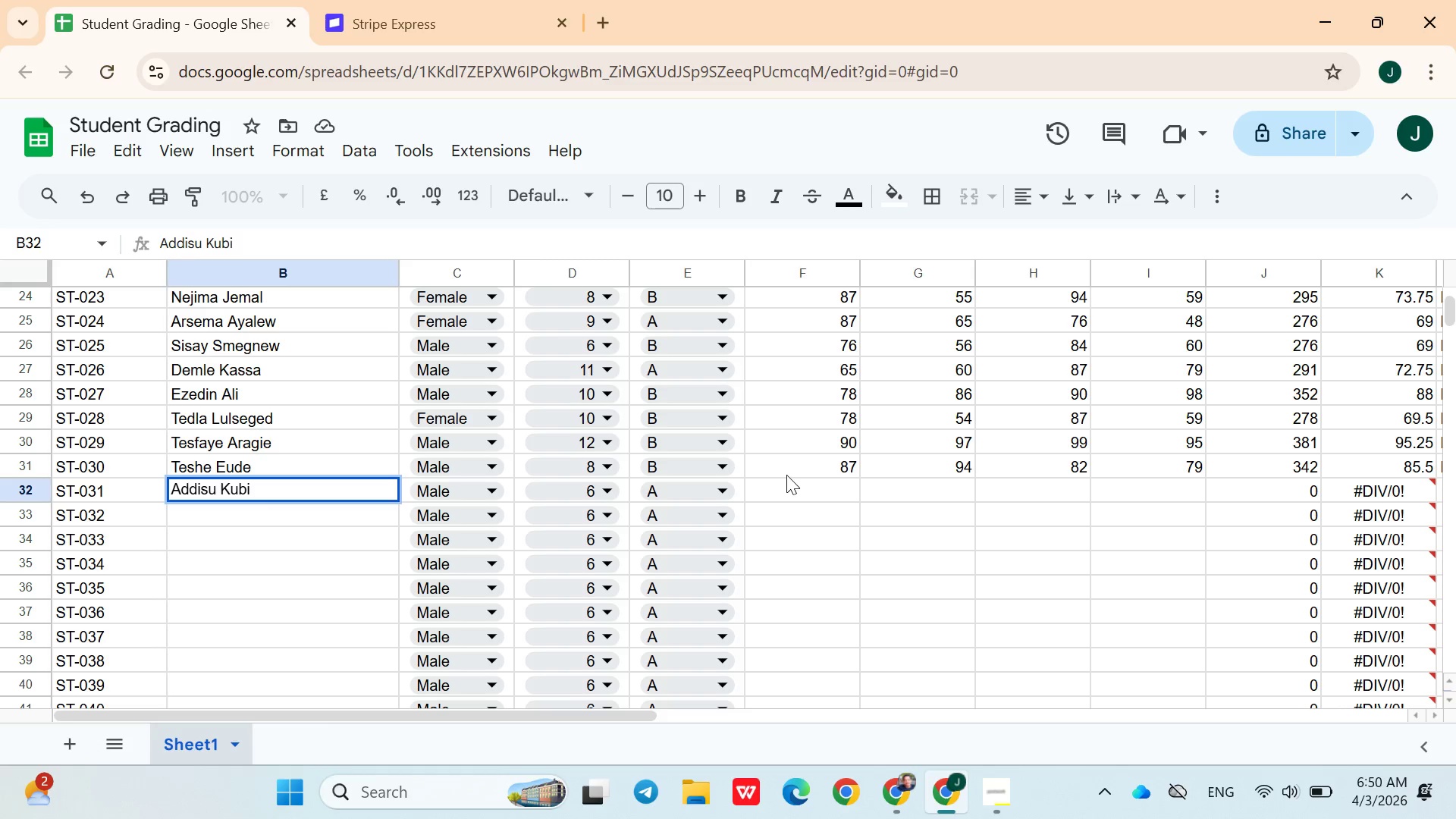 
left_click([463, 492])
 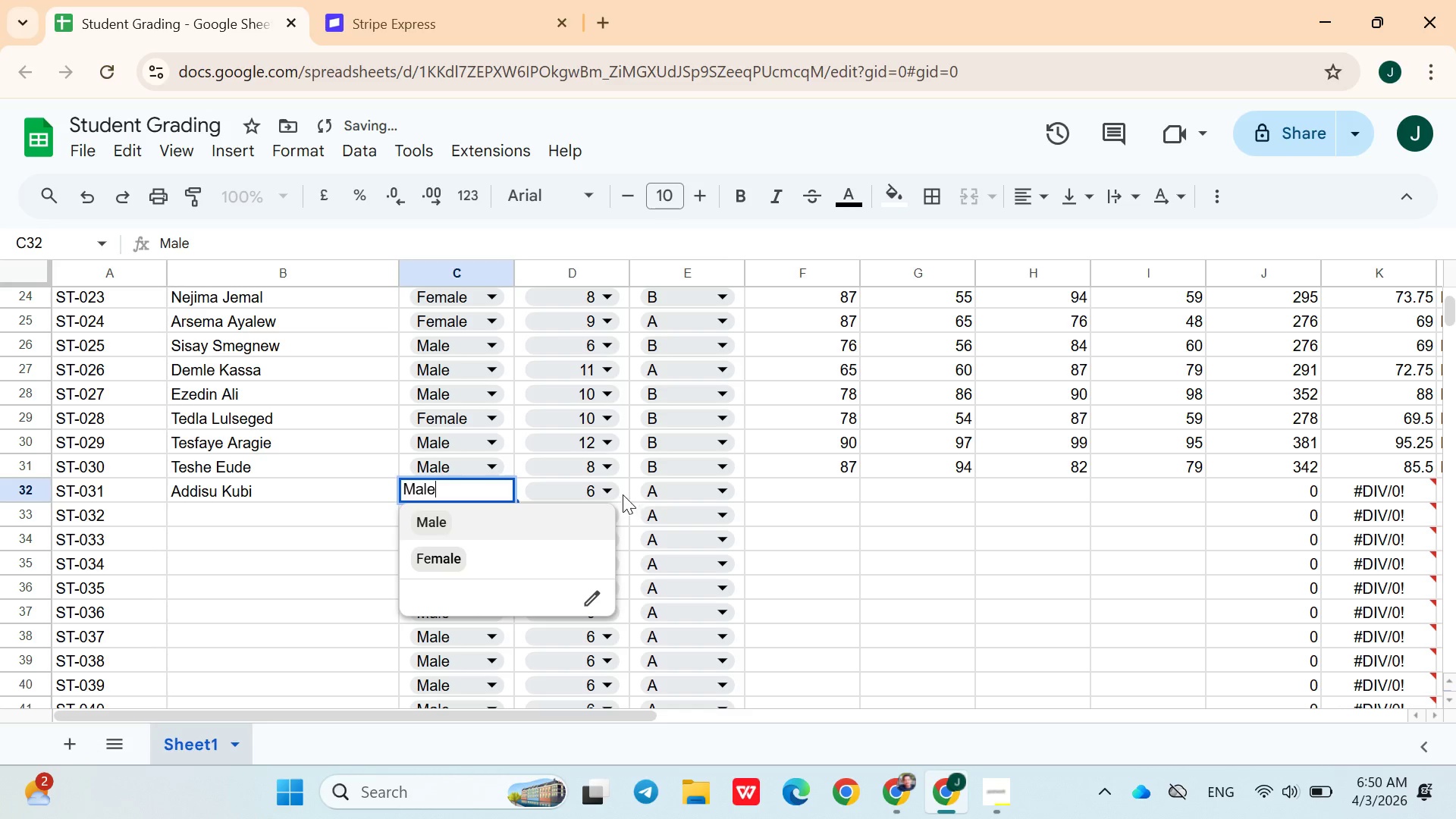 
left_click([617, 490])
 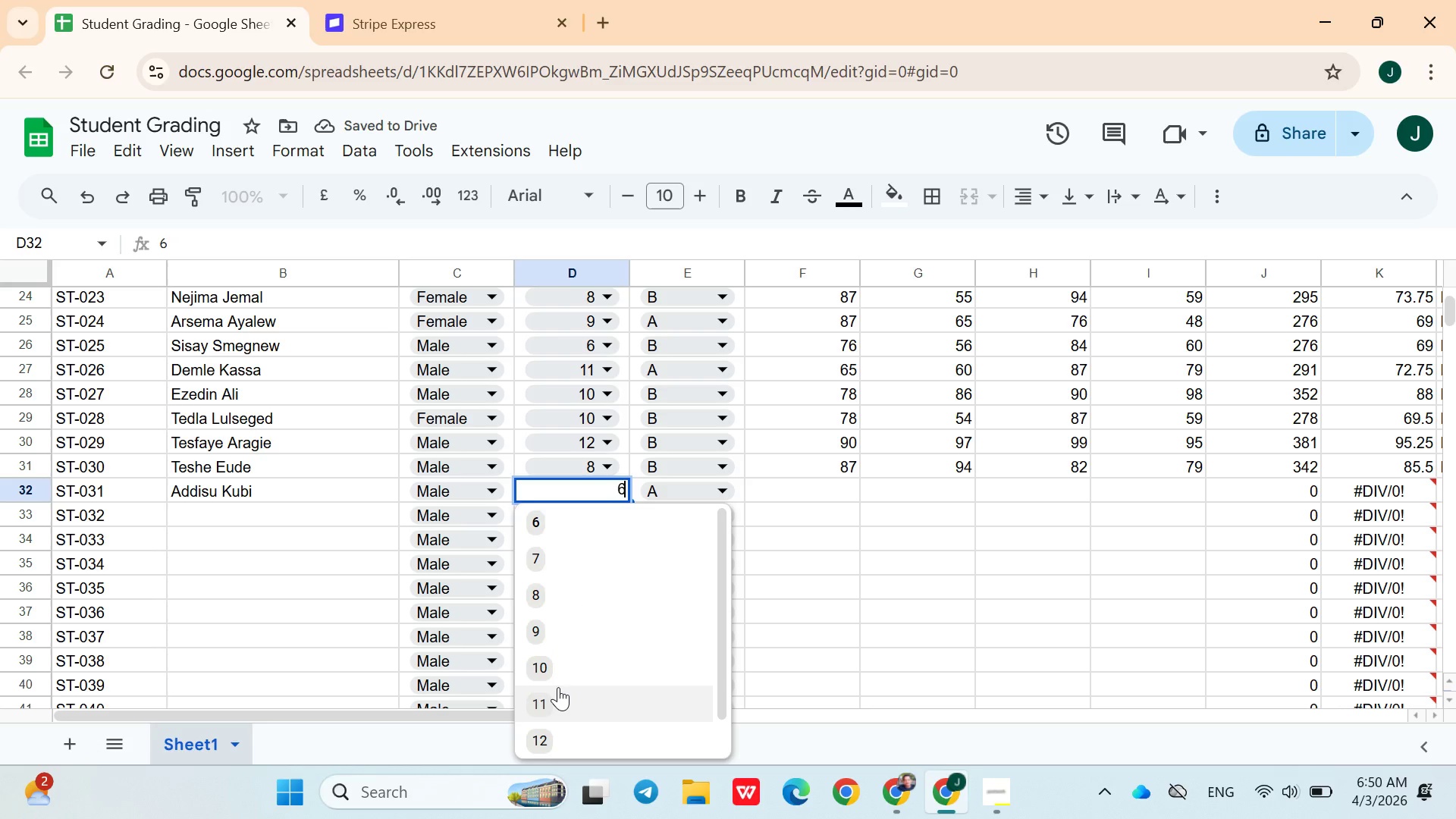 
left_click([558, 687])
 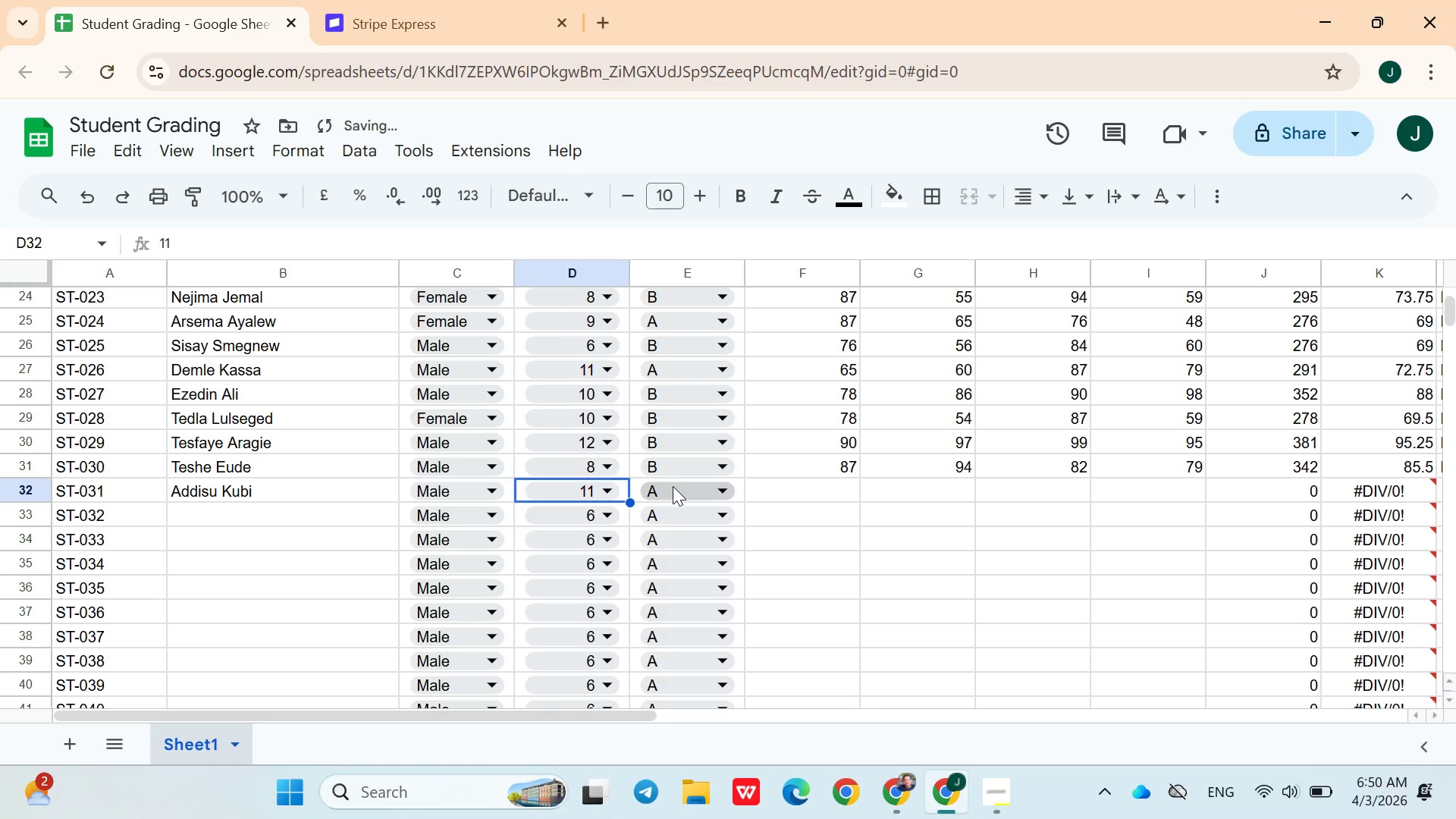 
left_click([673, 488])
 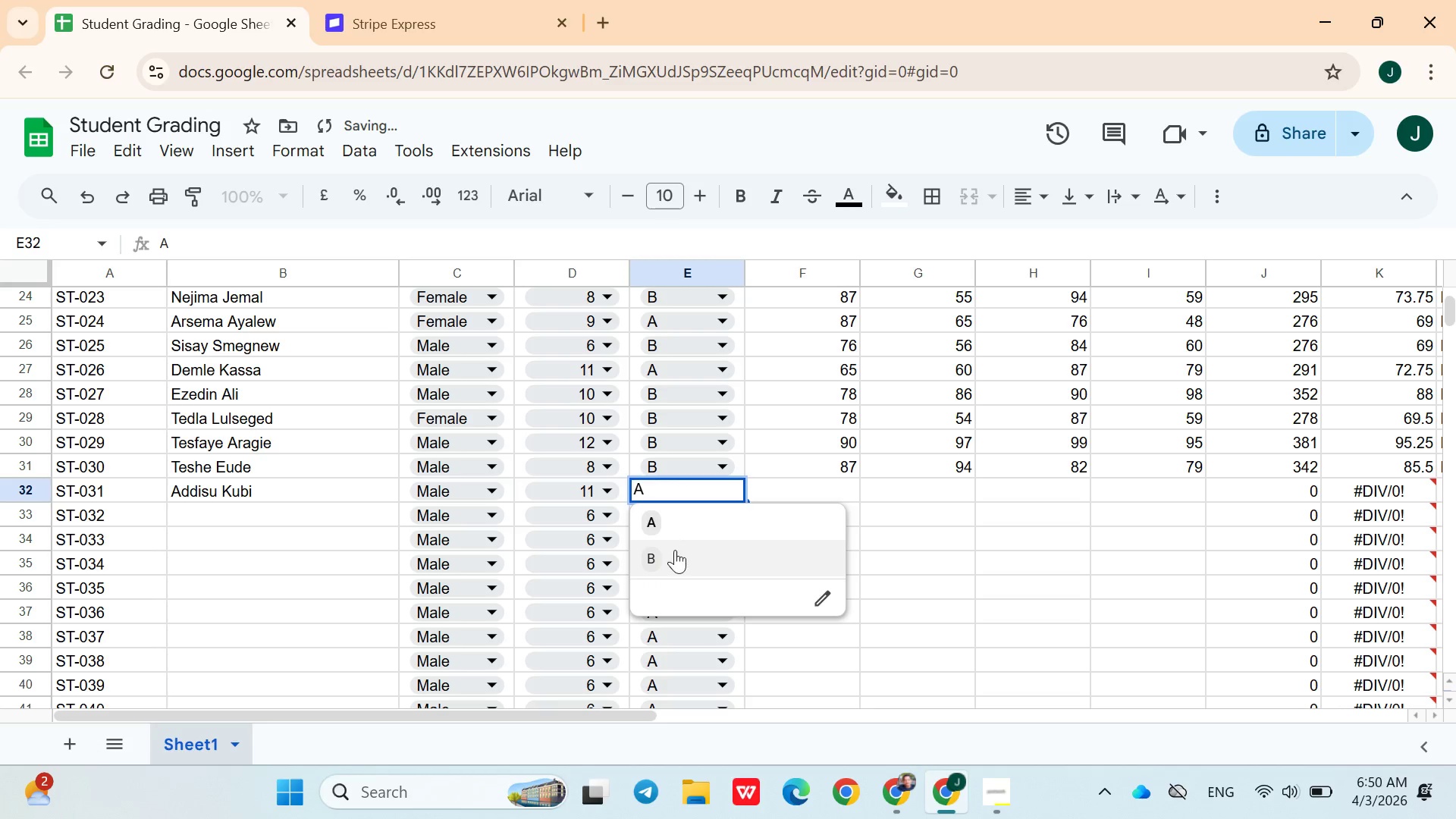 
left_click([675, 550])
 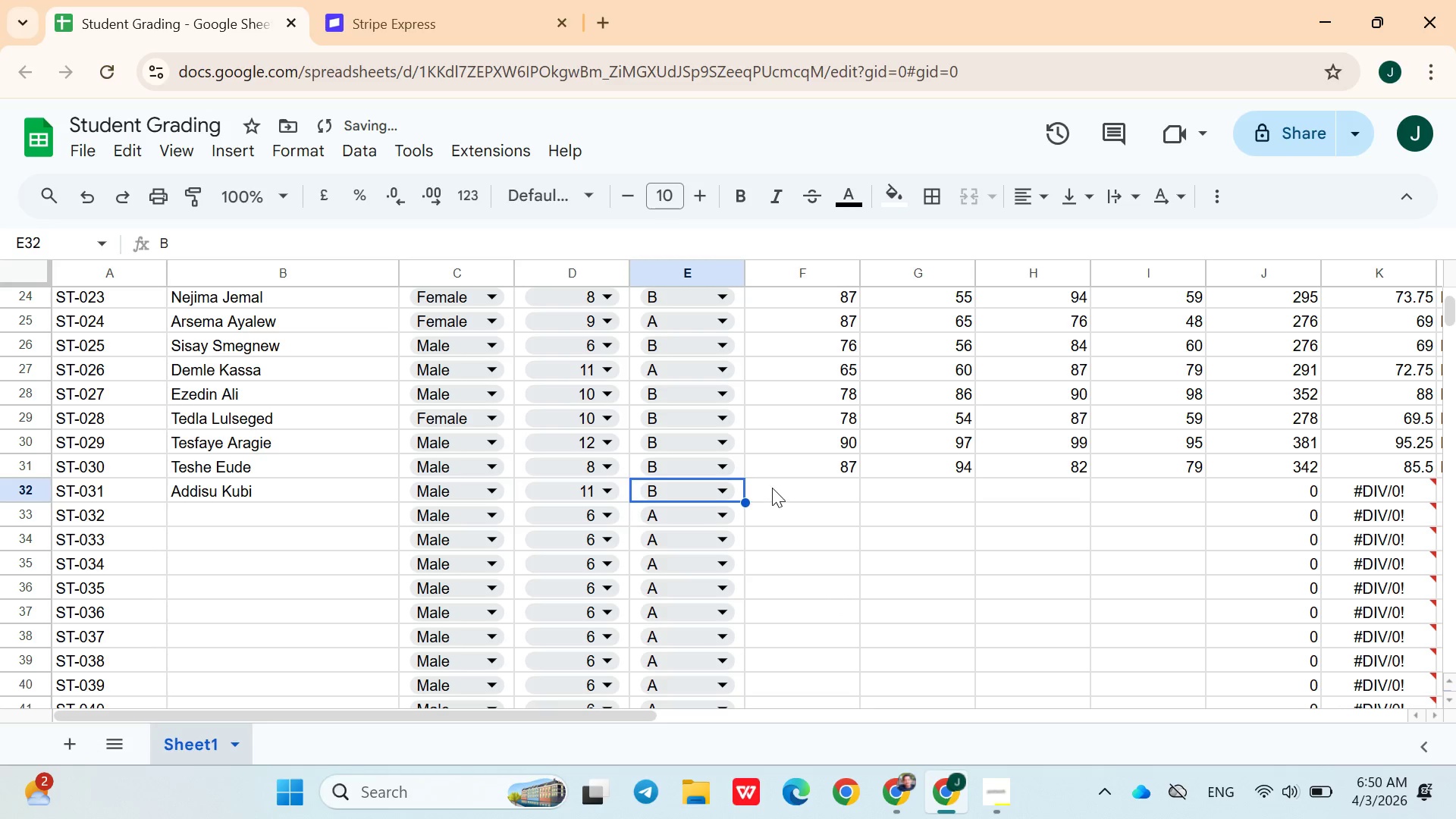 
left_click([772, 488])
 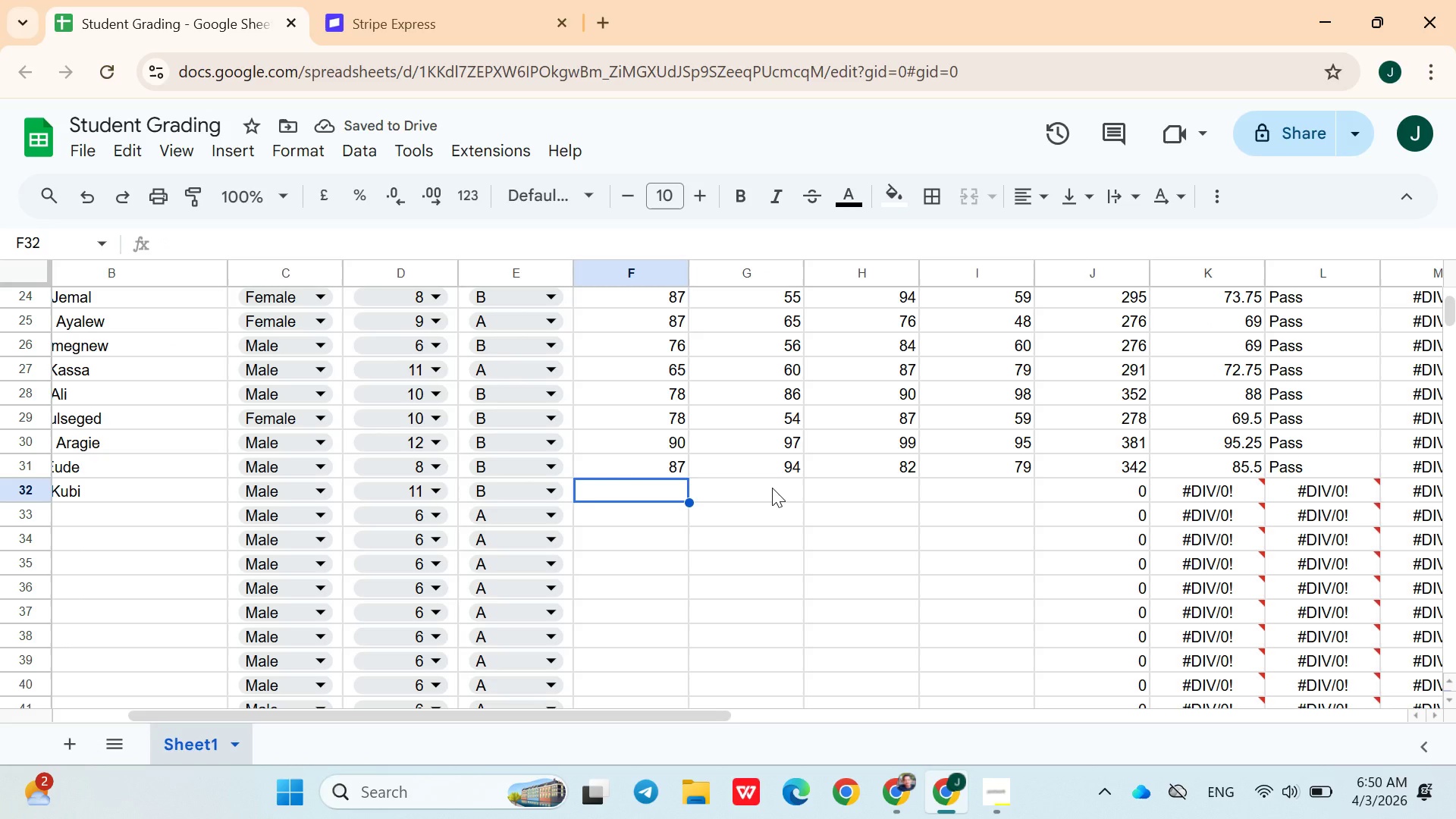 
type(45)
 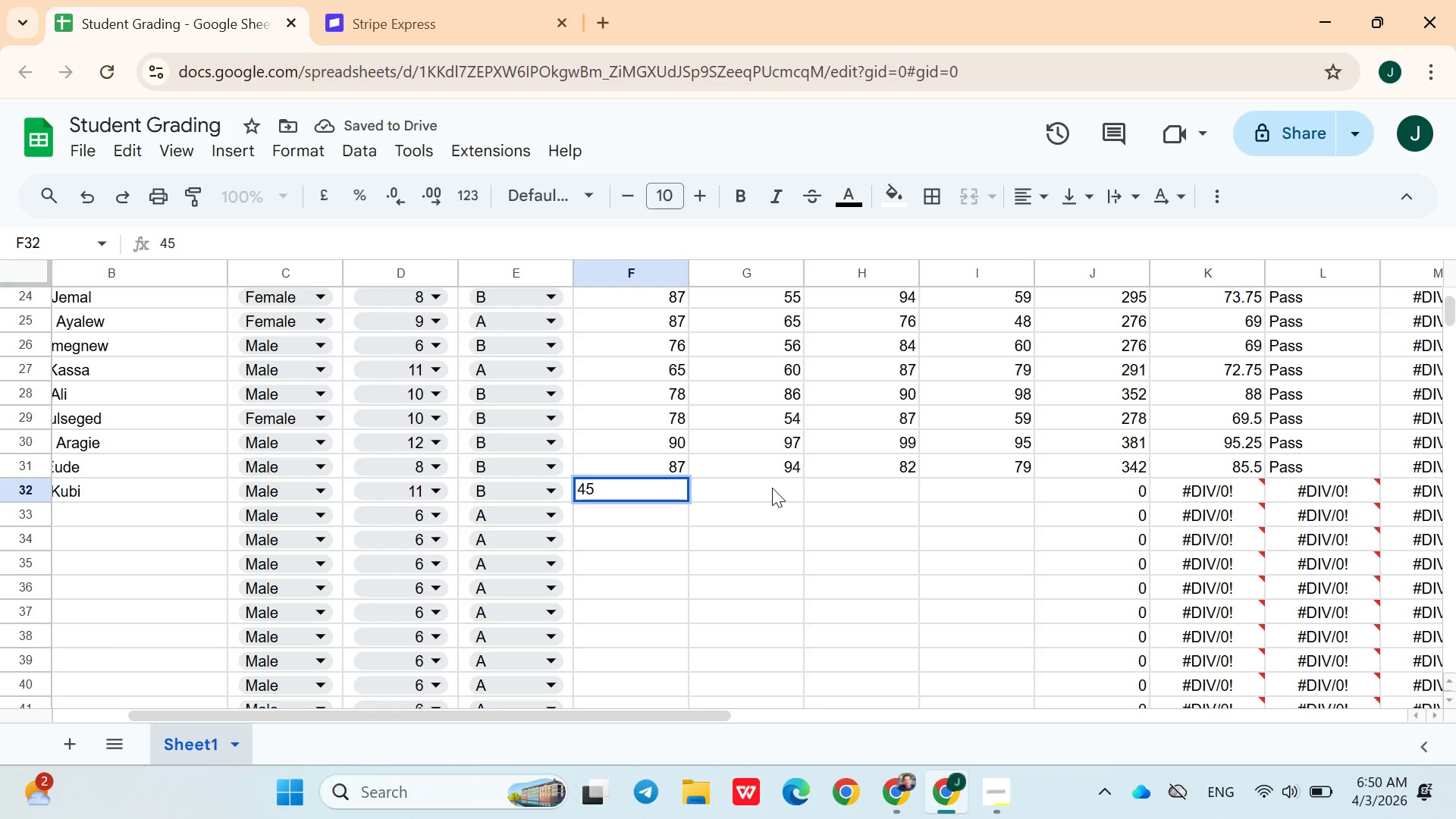 
key(ArrowRight)
 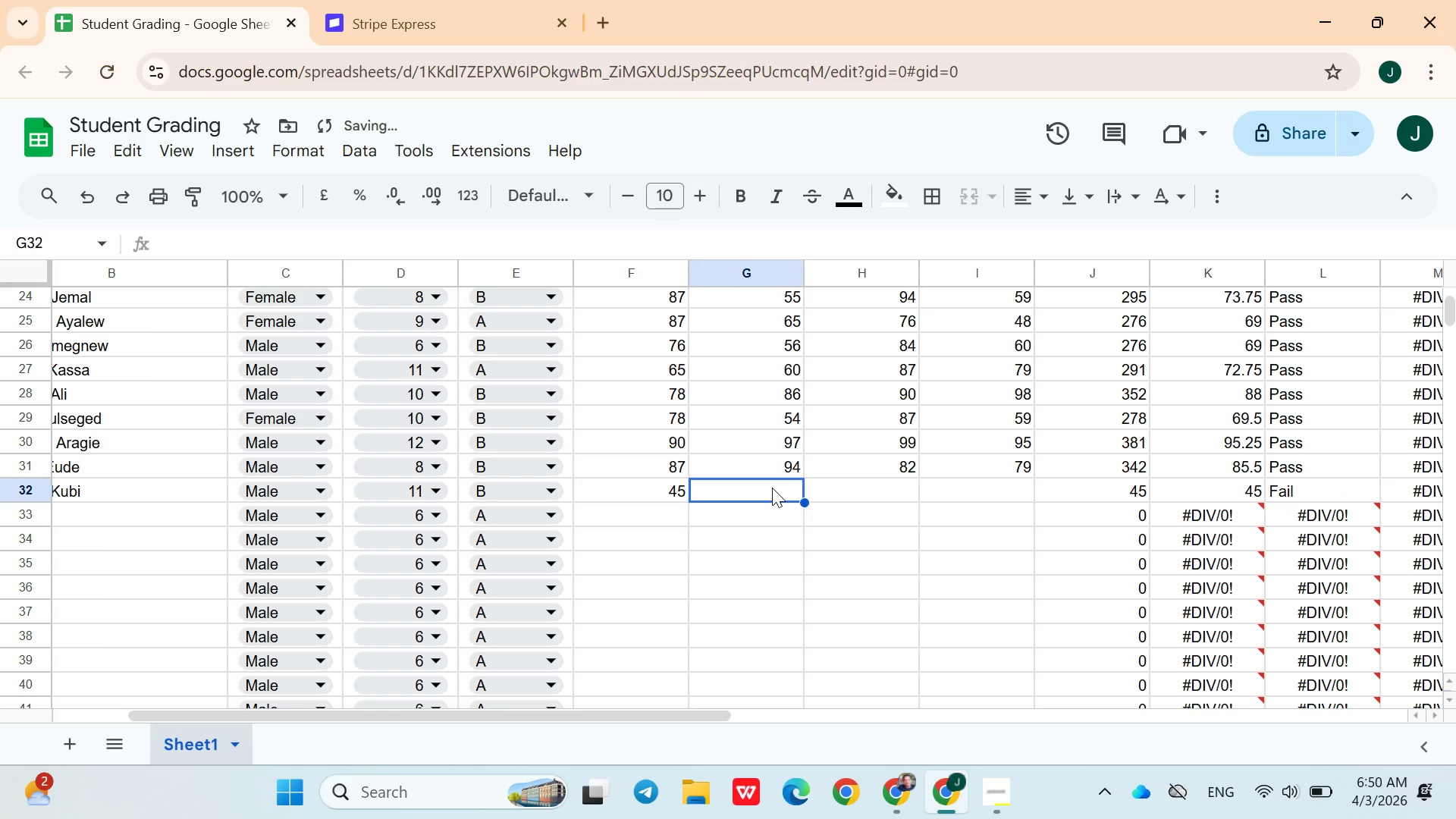 
type(43)
 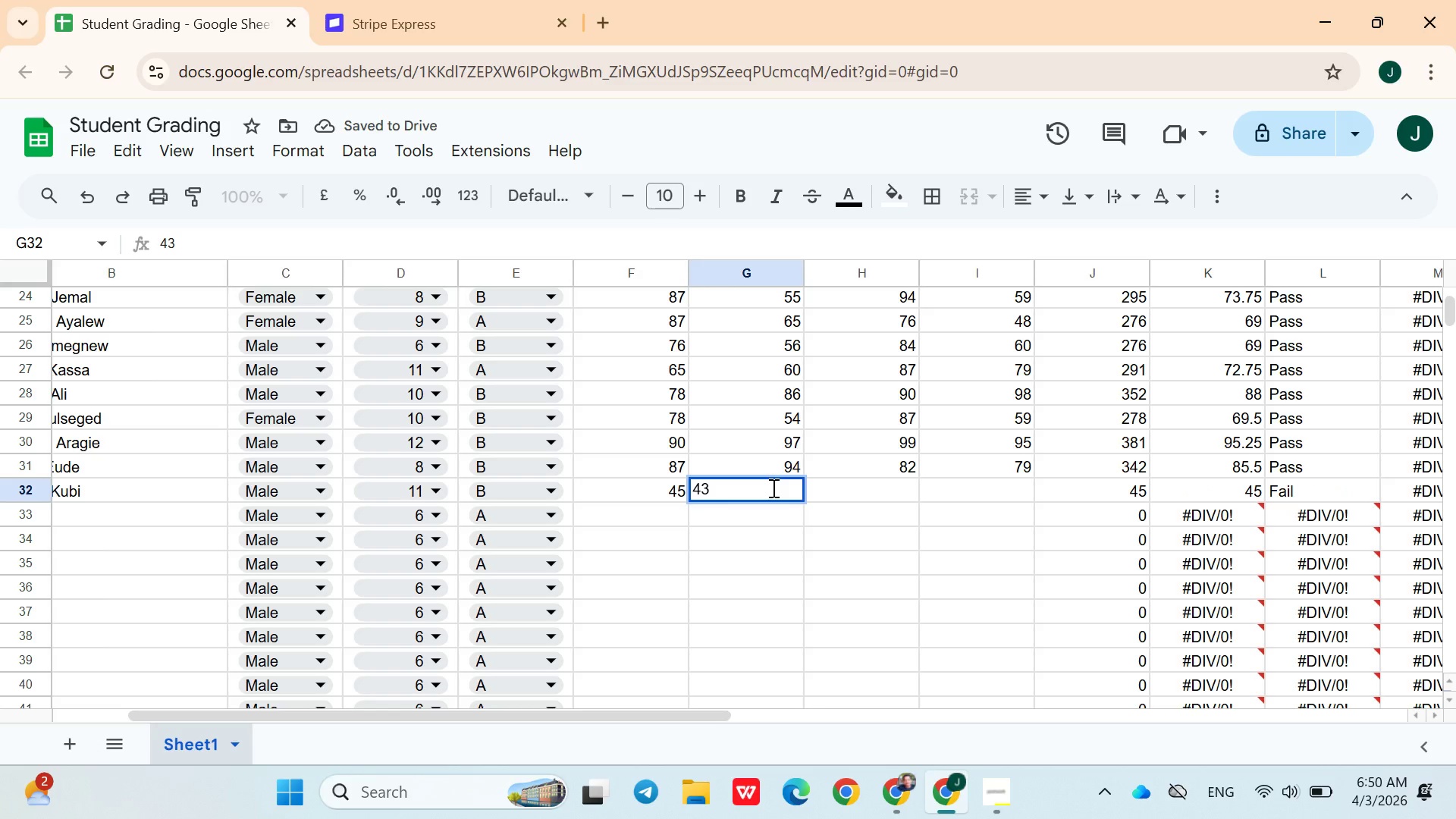 
key(ArrowRight)
 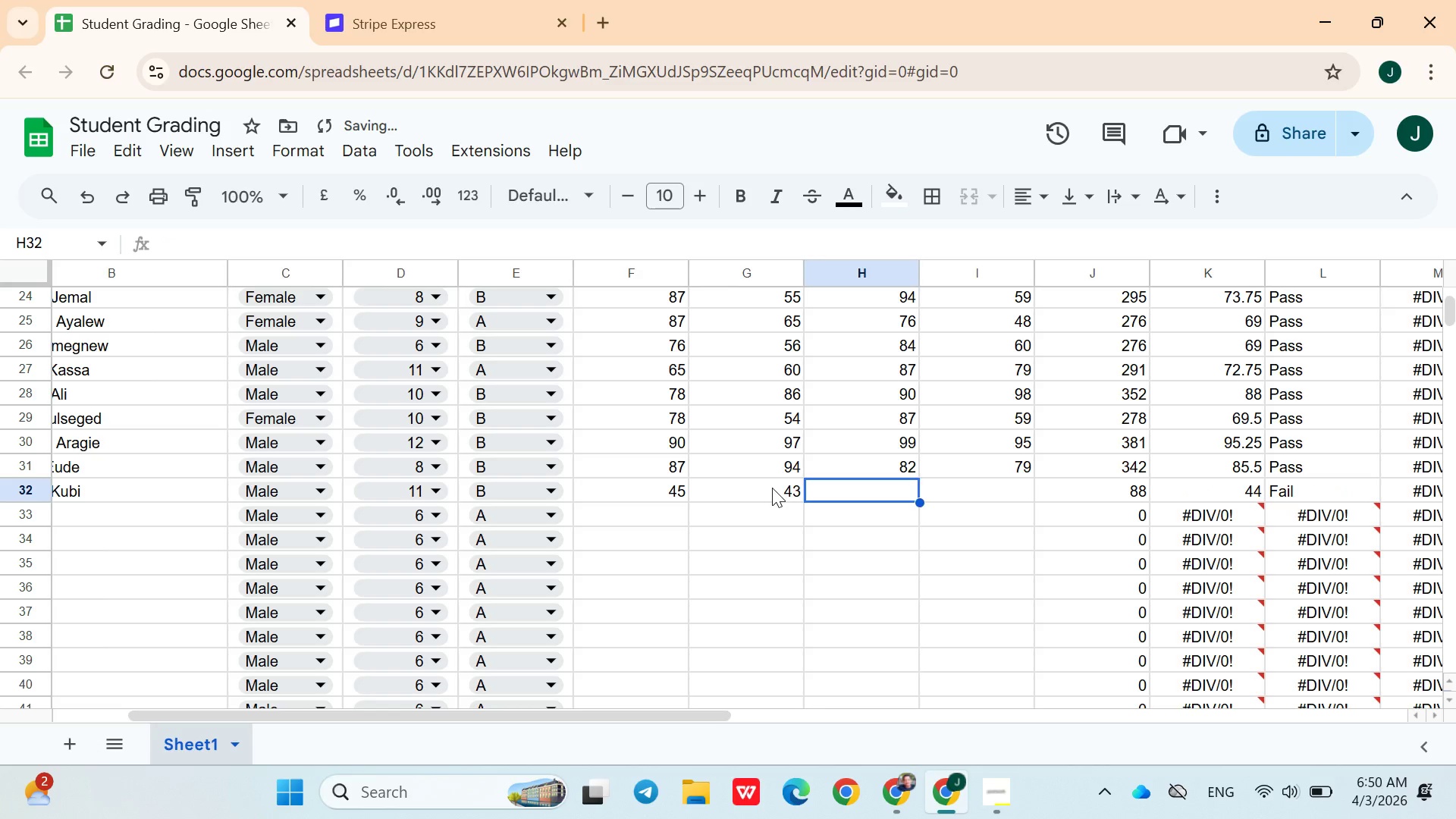 
type(56)
 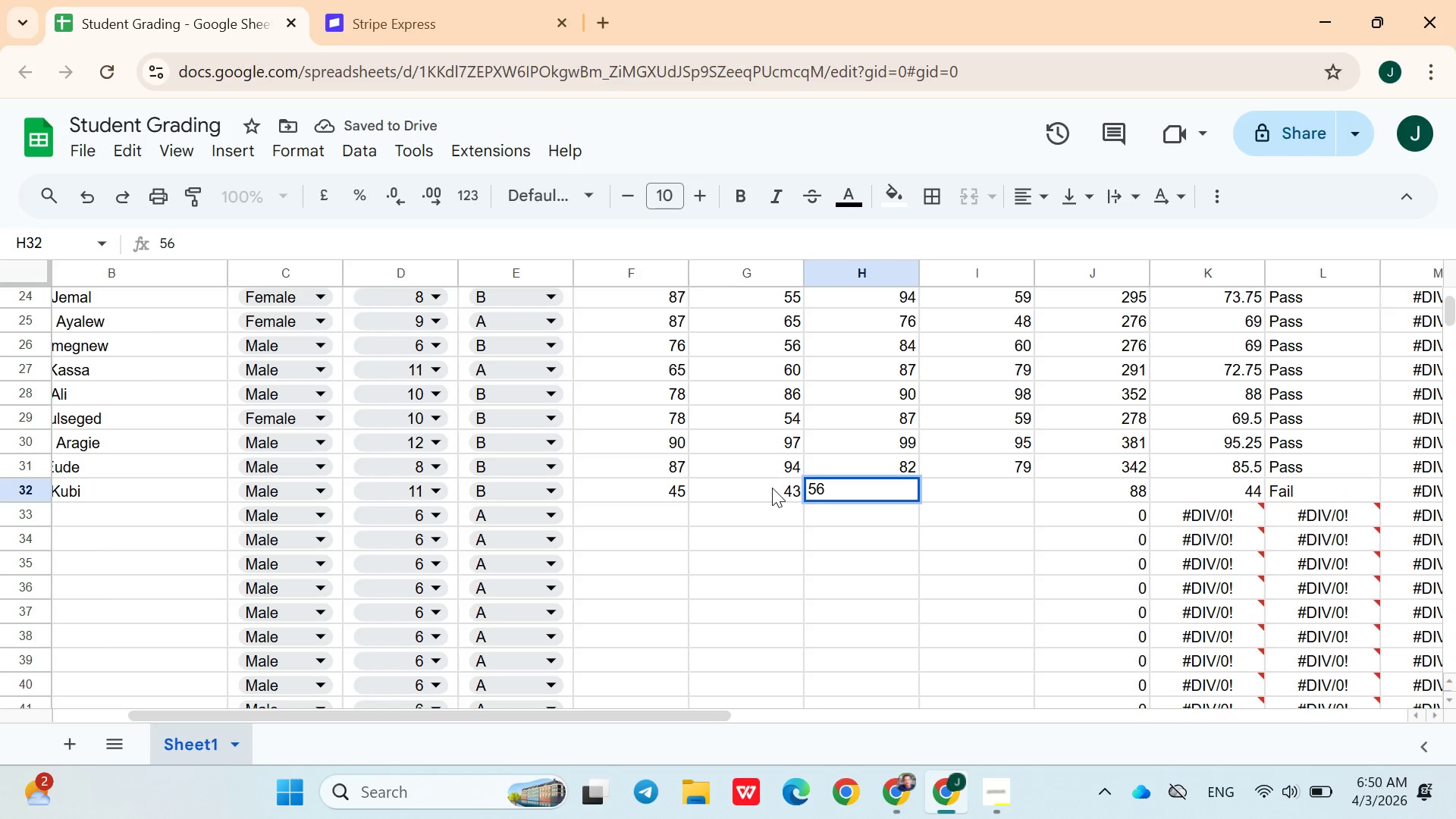 
key(ArrowRight)
 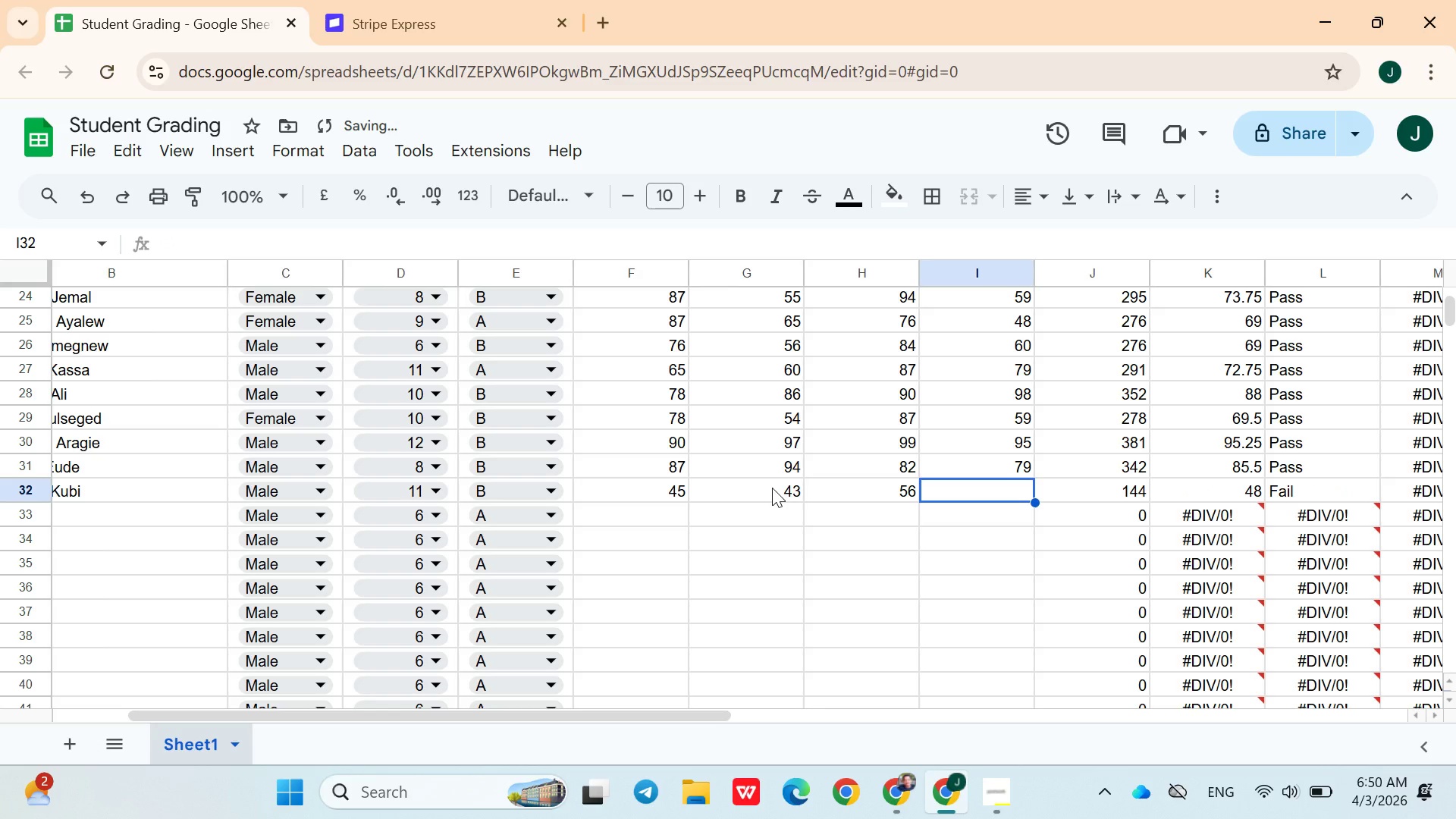 
type(35)
 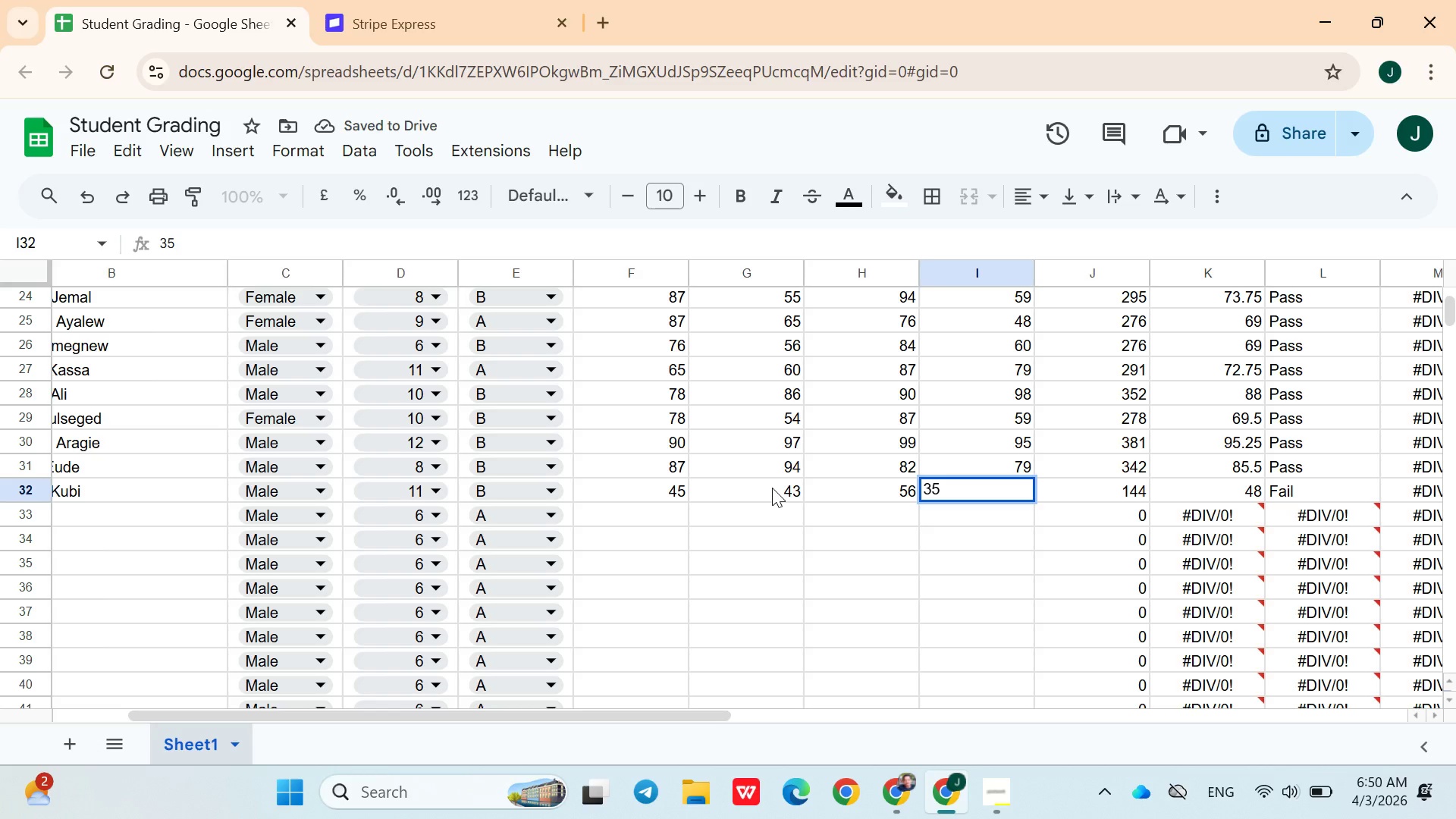 
key(ArrowRight)
 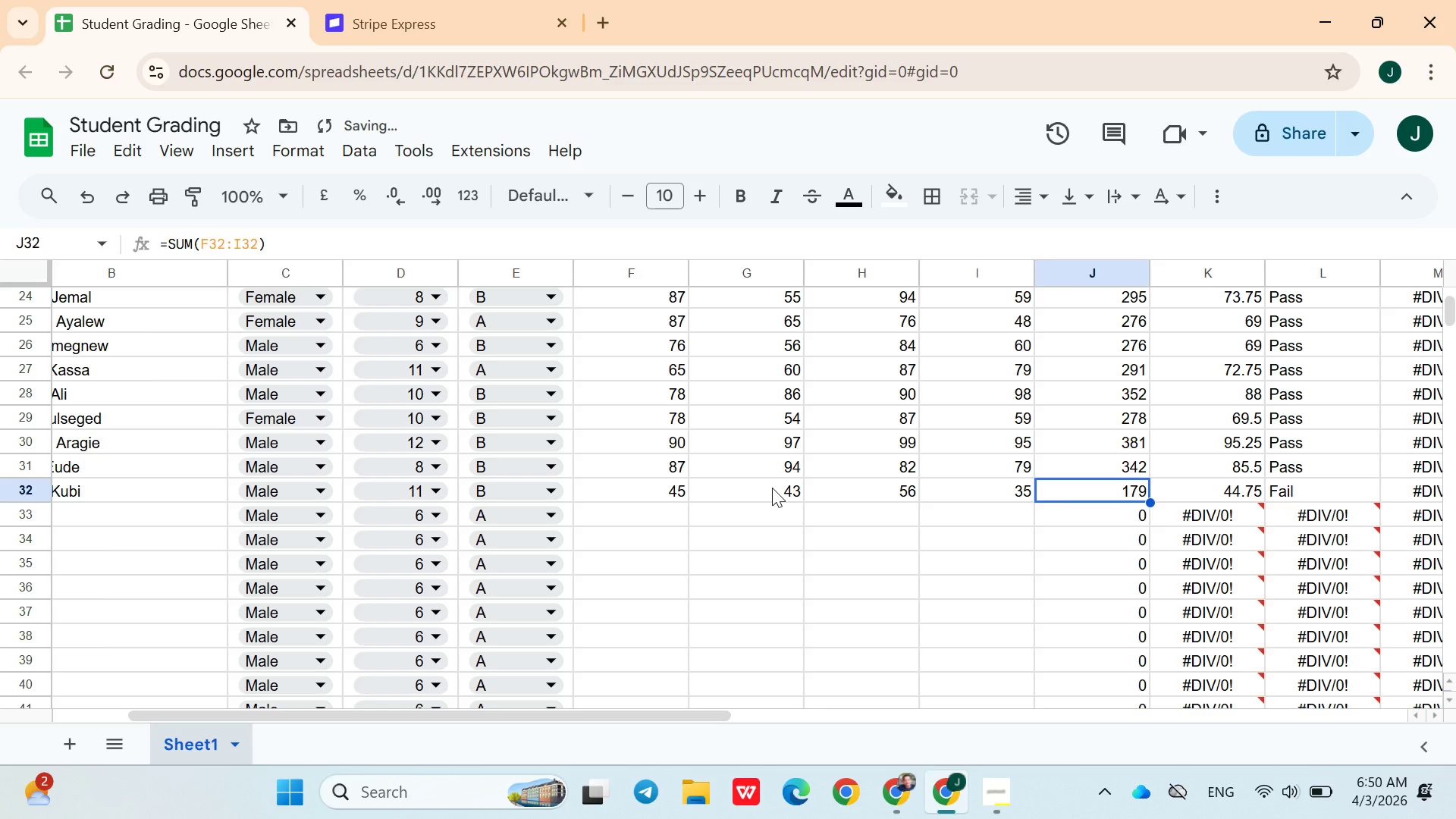 
key(ArrowRight)
 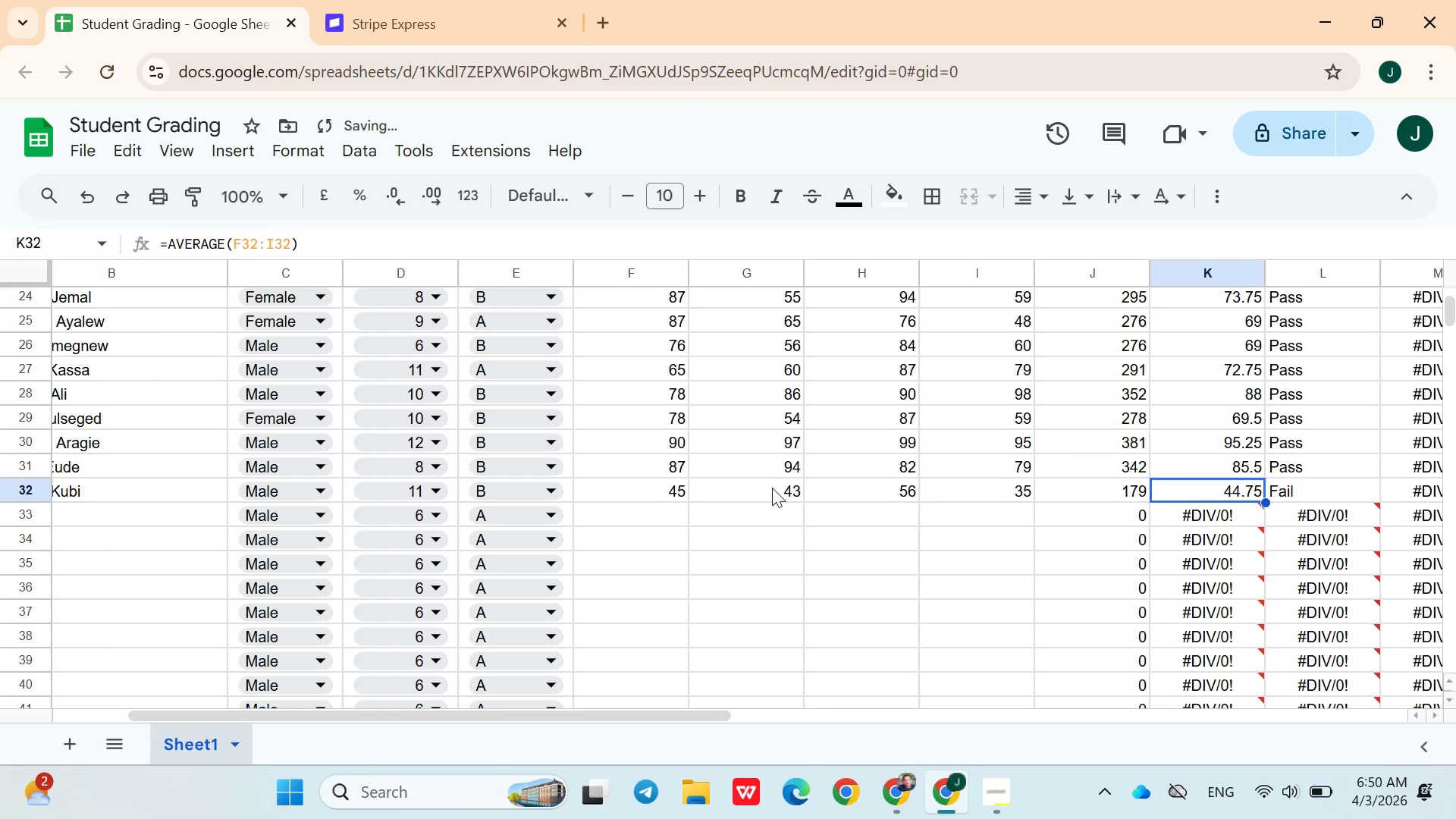 
key(ArrowRight)
 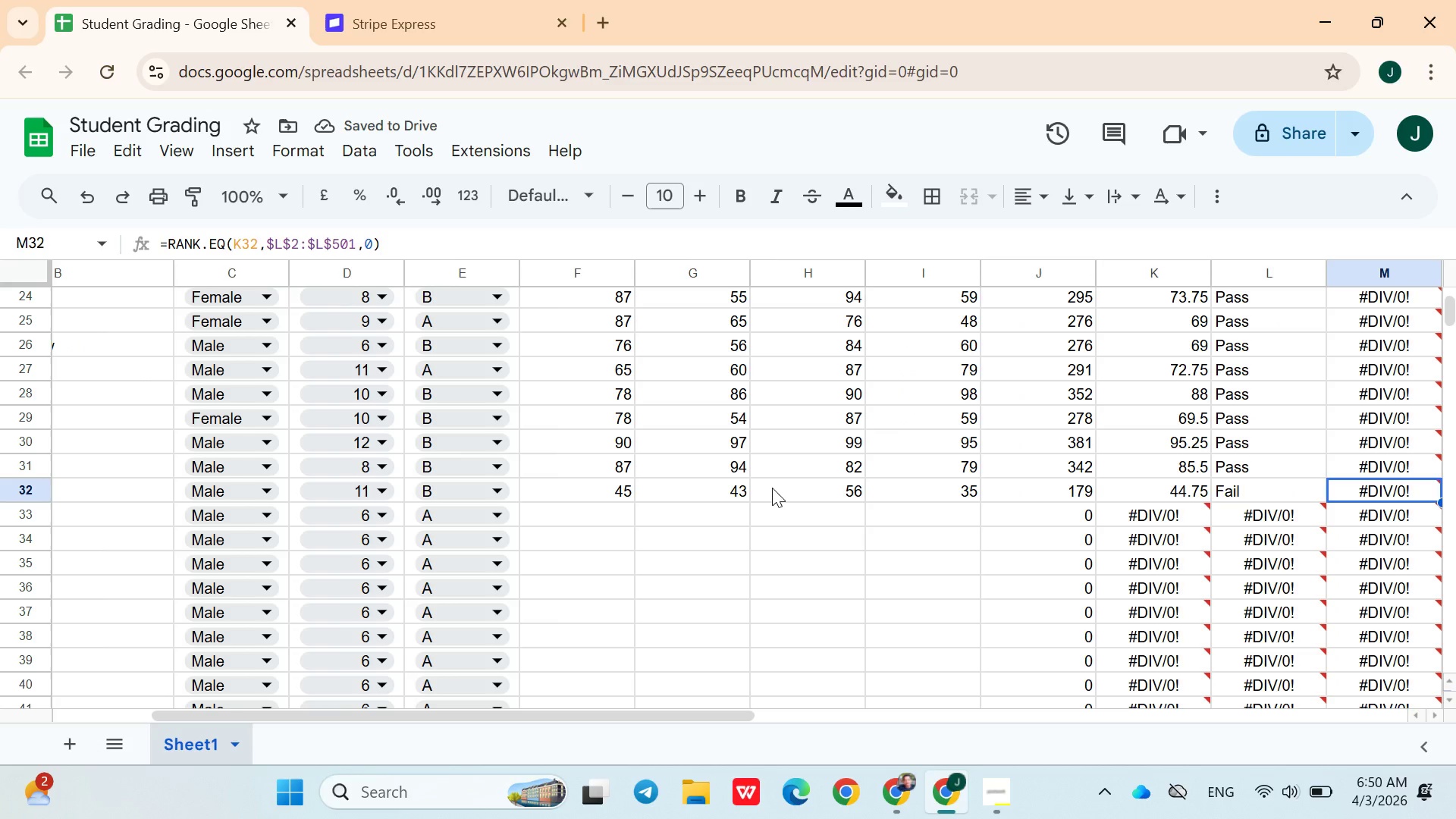 
key(ArrowRight)
 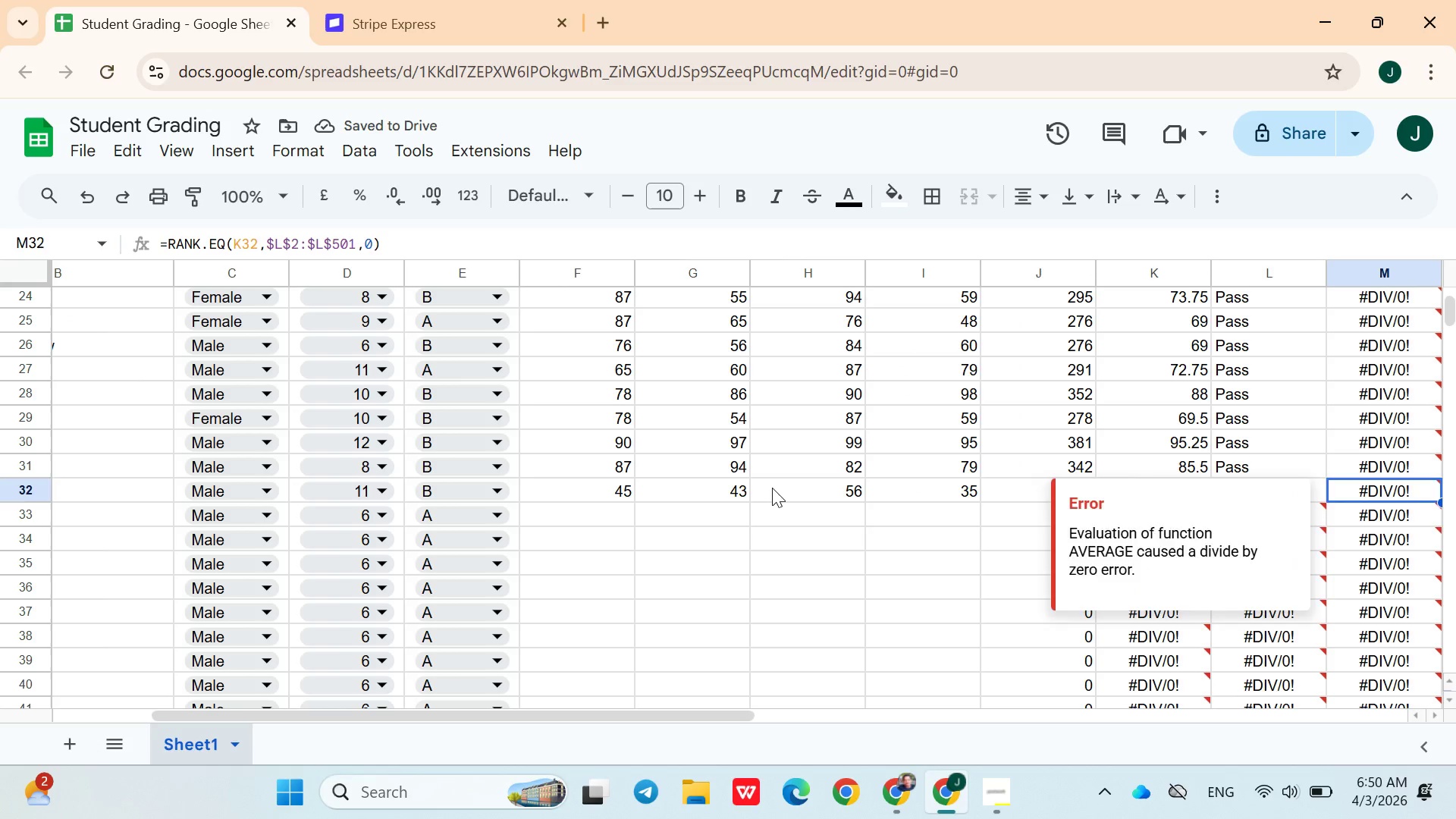 
key(ArrowDown)
 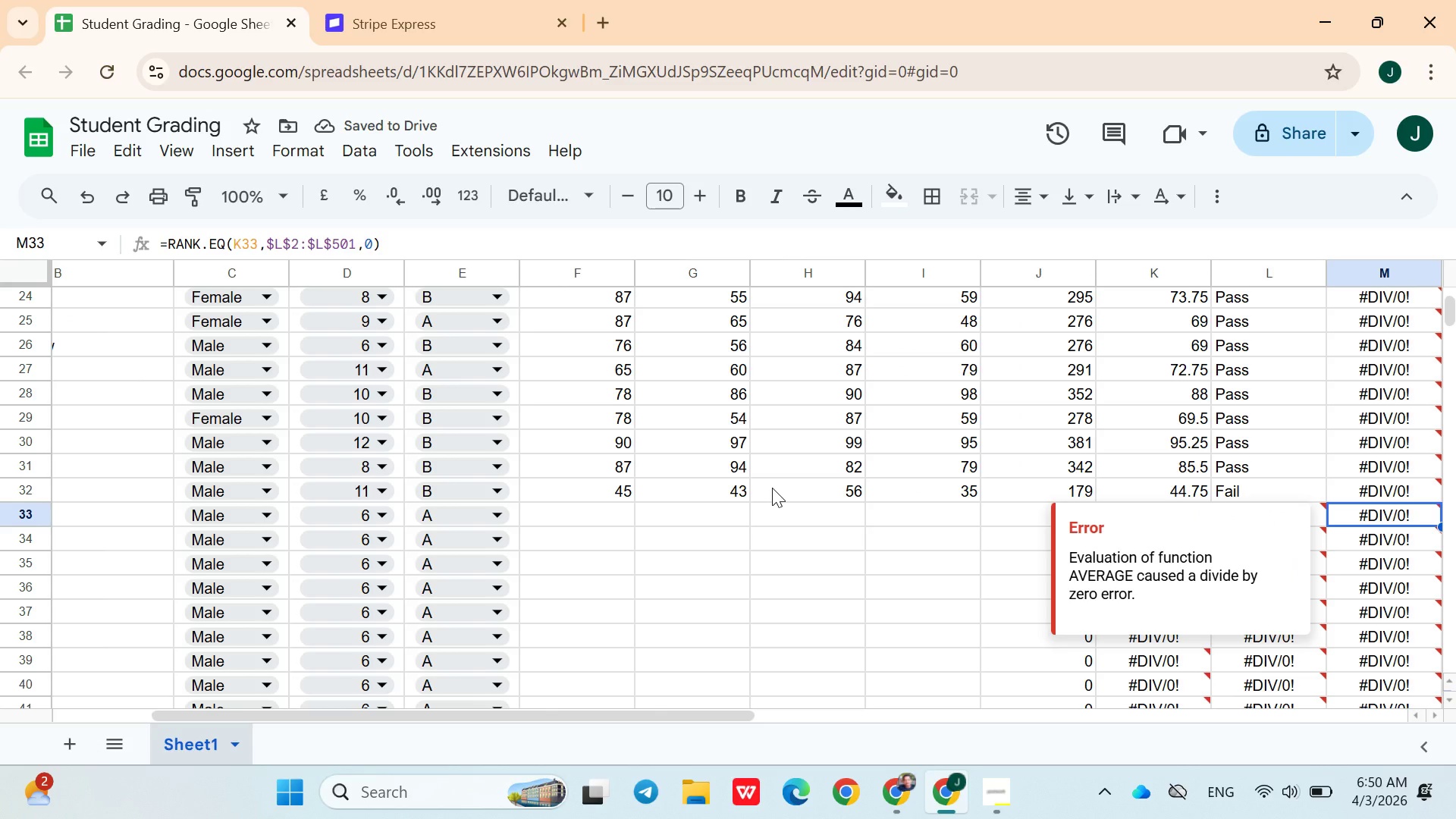 
hold_key(key=ArrowLeft, duration=1.05)
 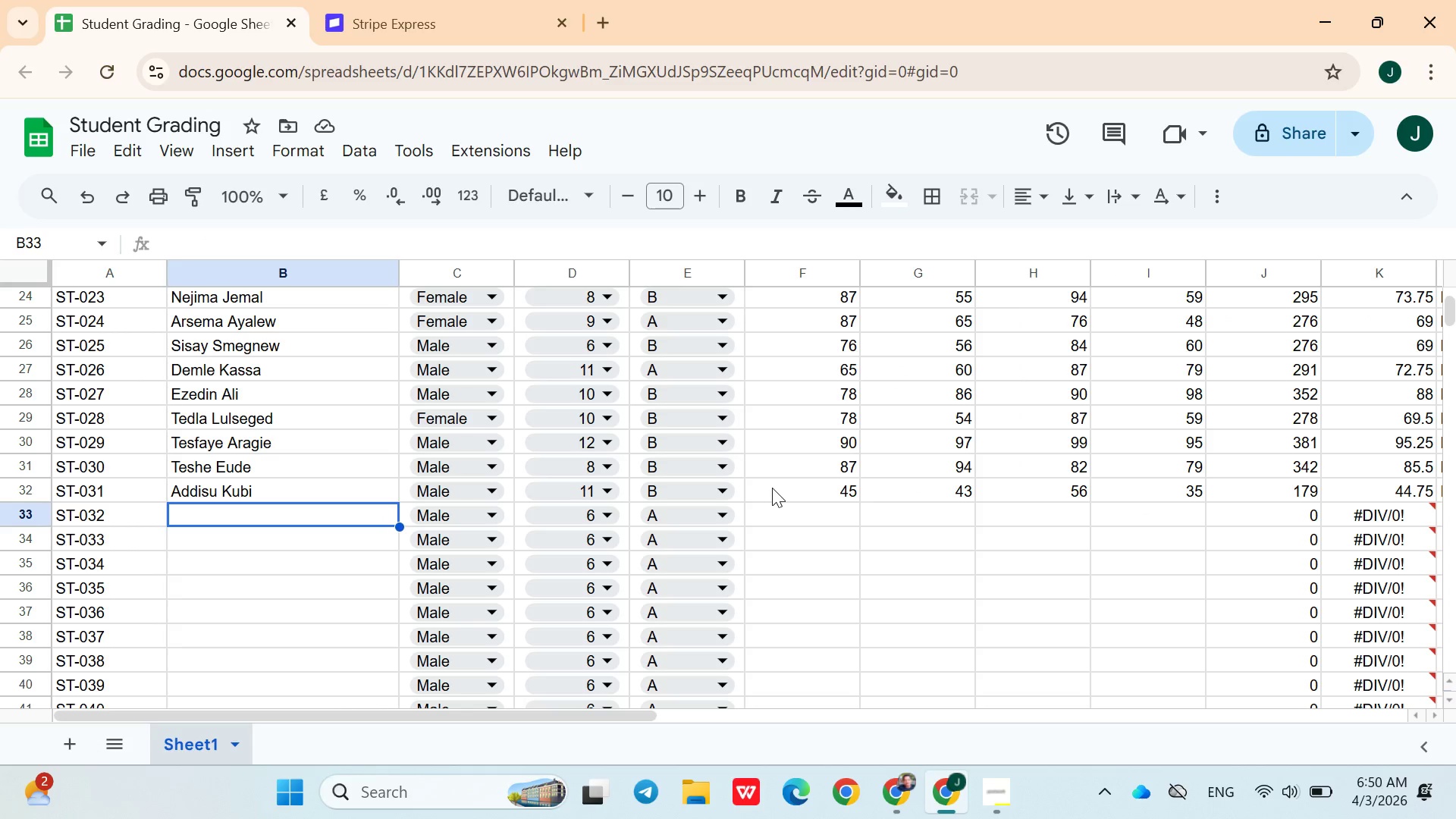 
key(ArrowRight)
 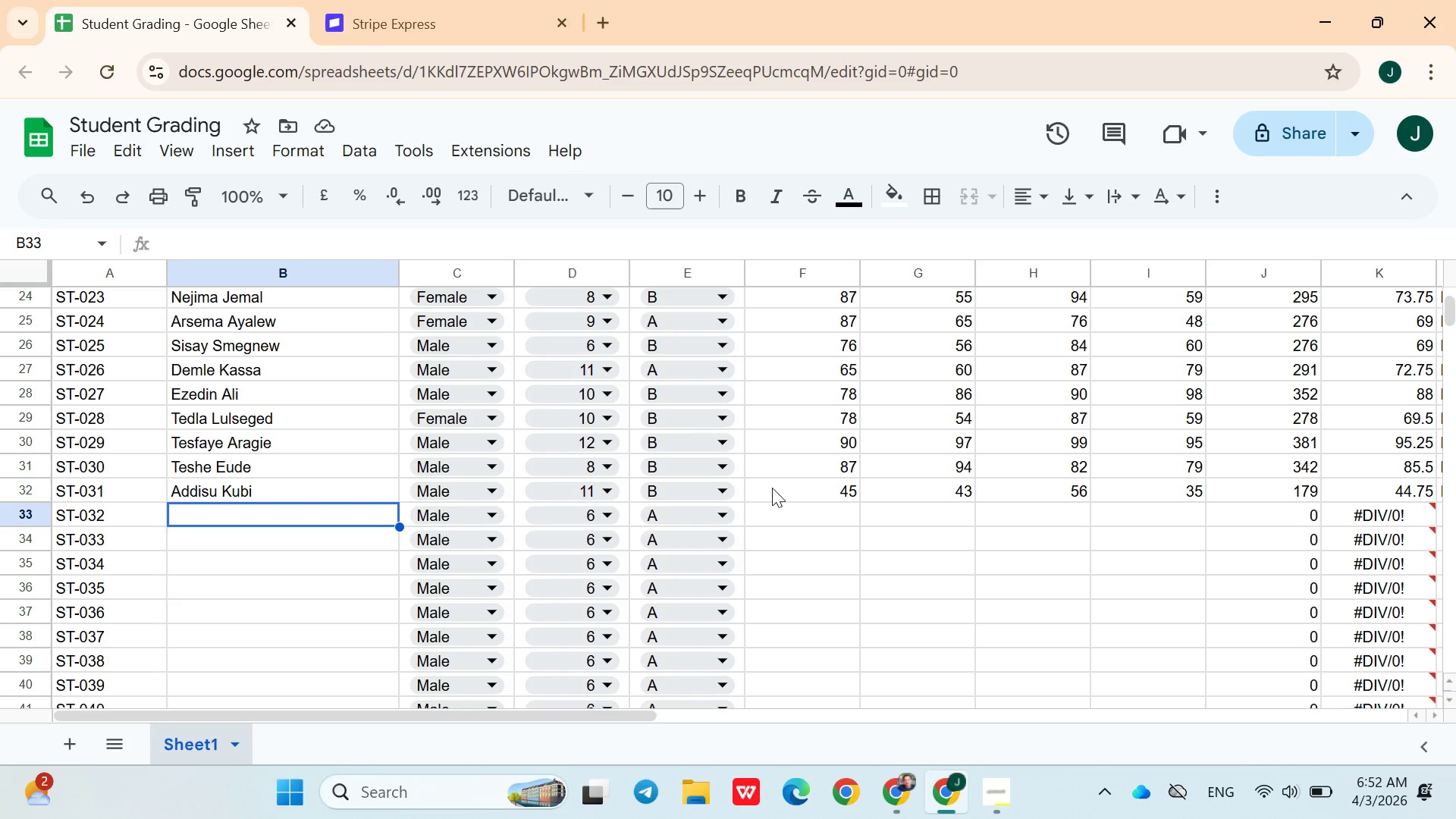 
wait(101.25)
 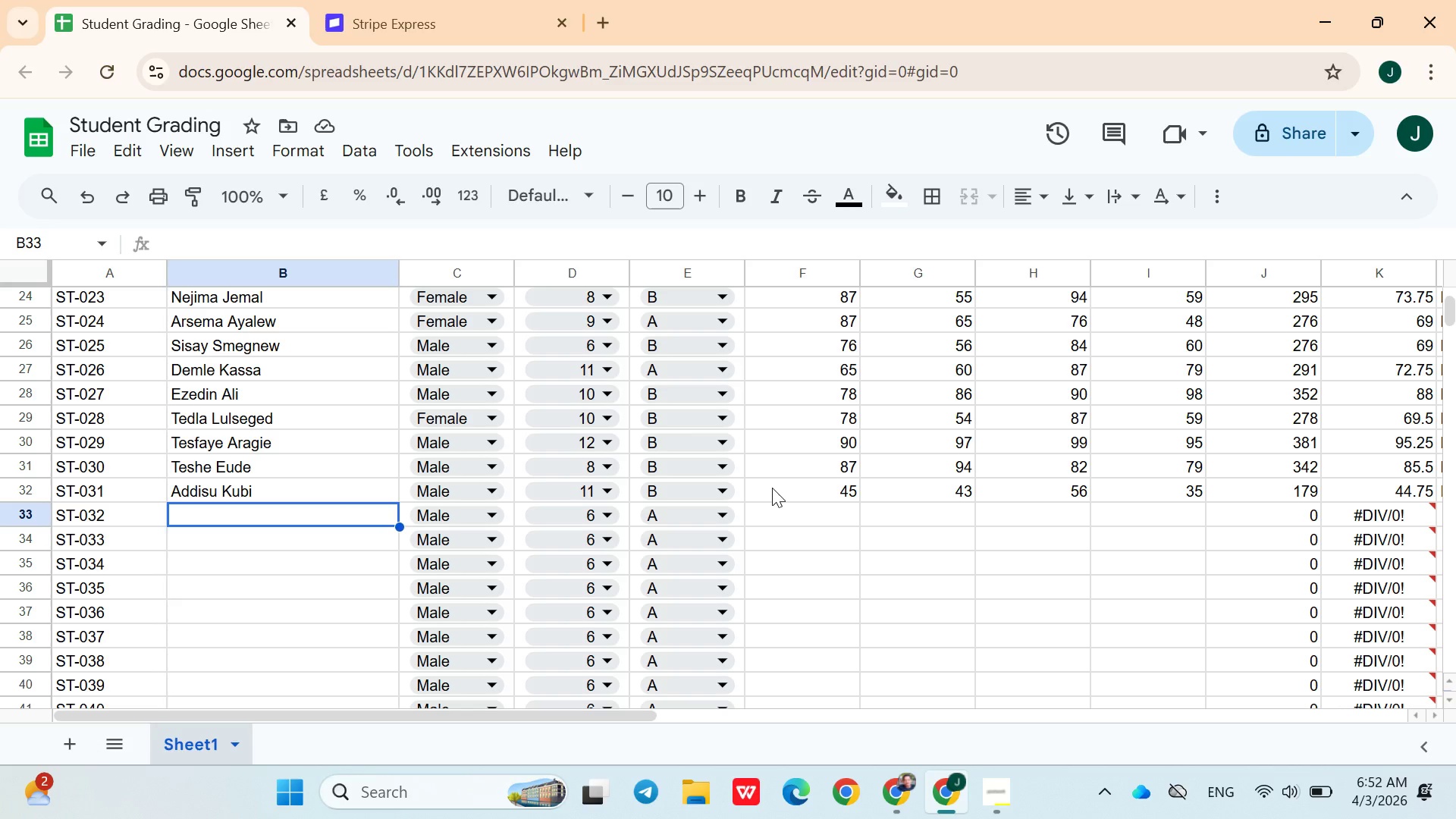 
type(Dessie Tadele)
 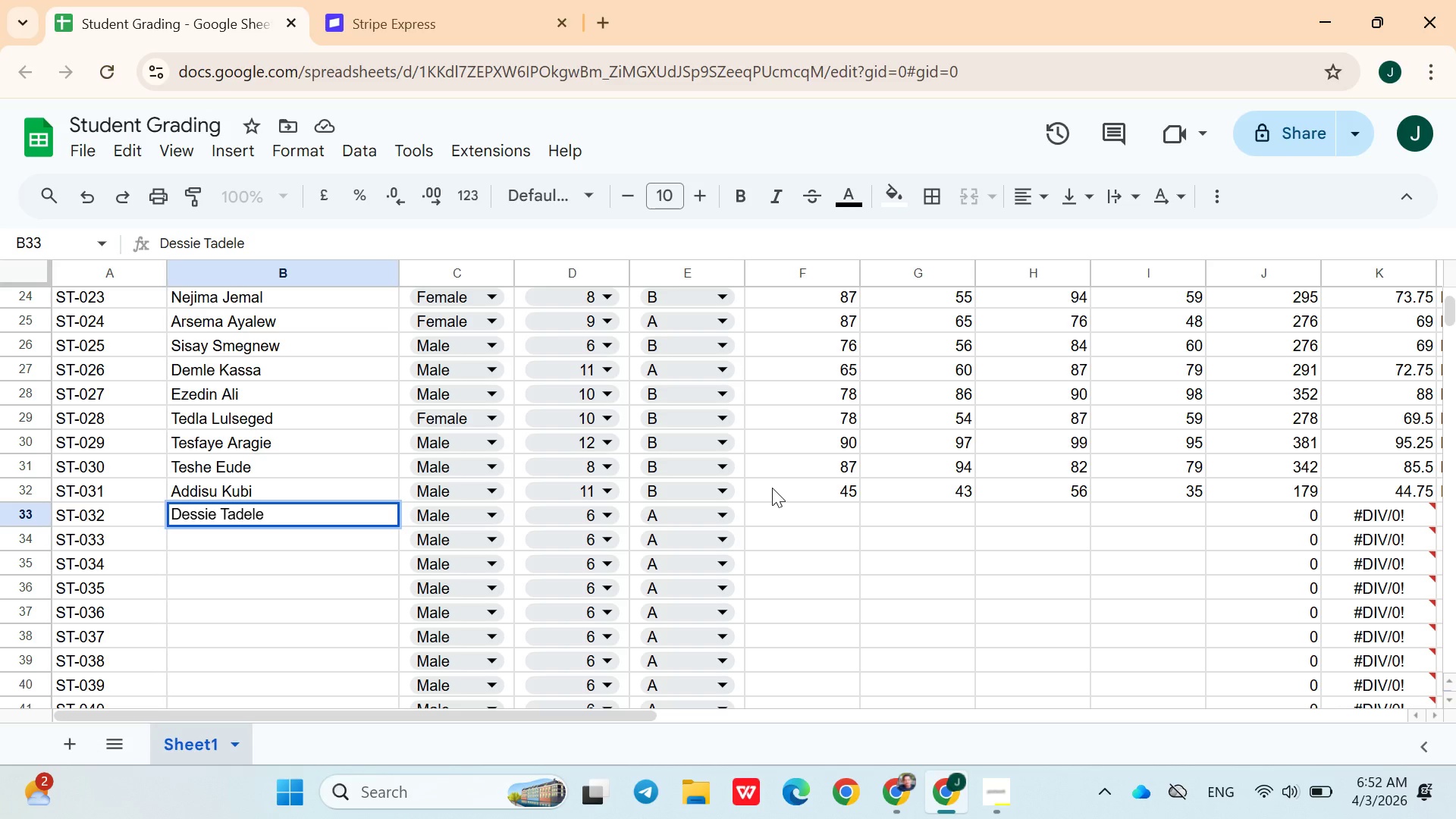 
key(ArrowRight)
 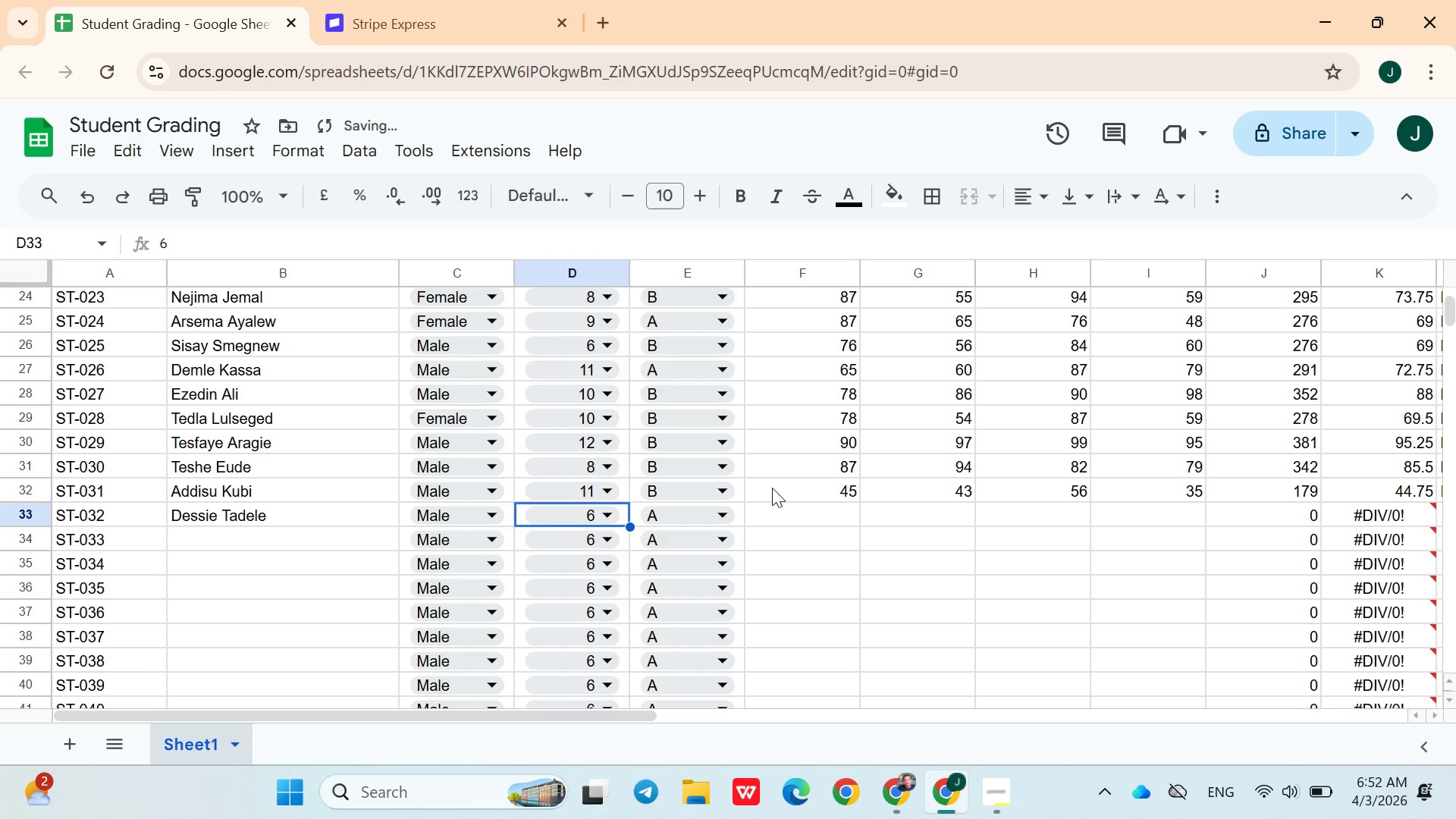 
key(ArrowRight)
 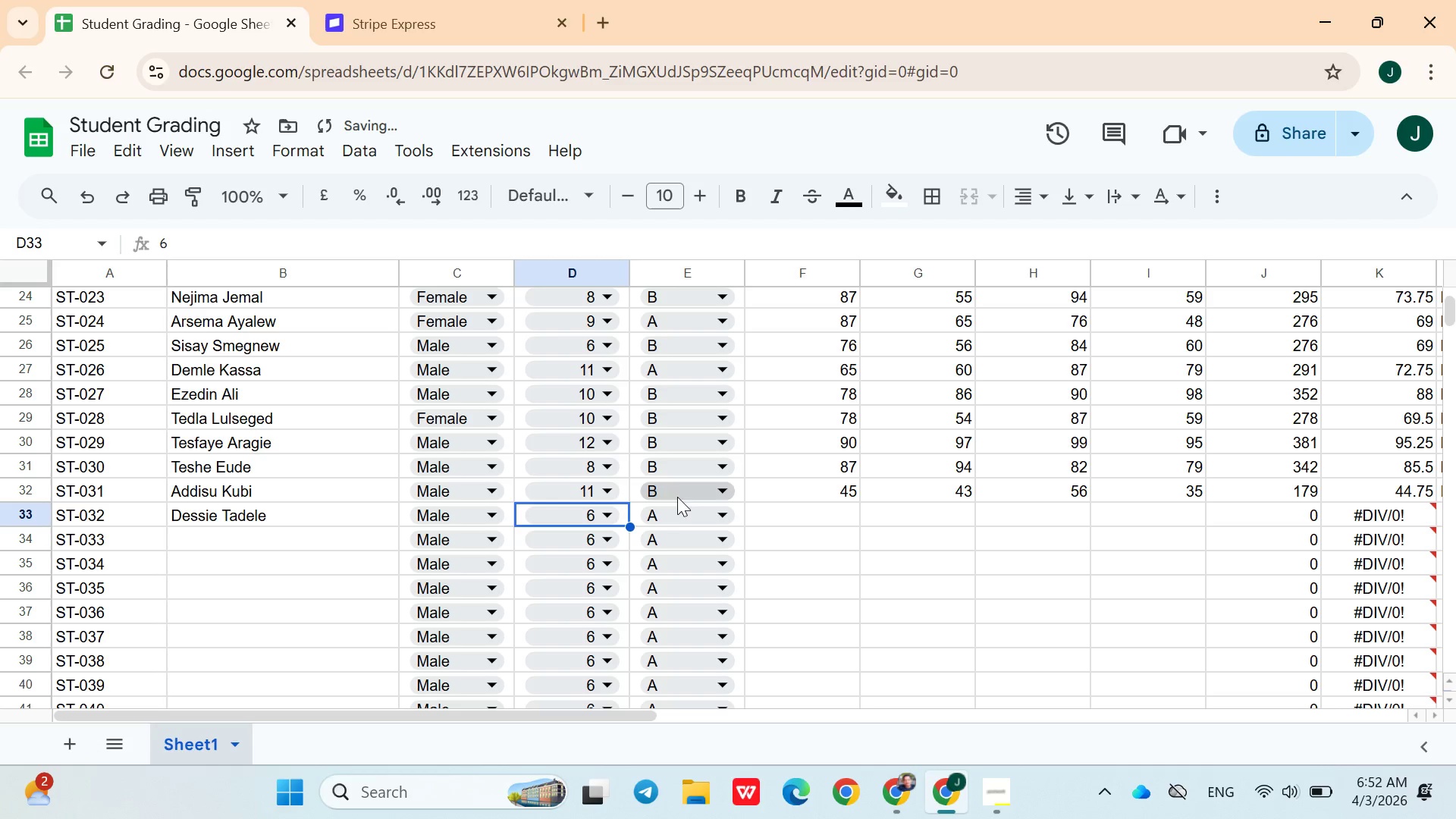 
left_click([670, 509])
 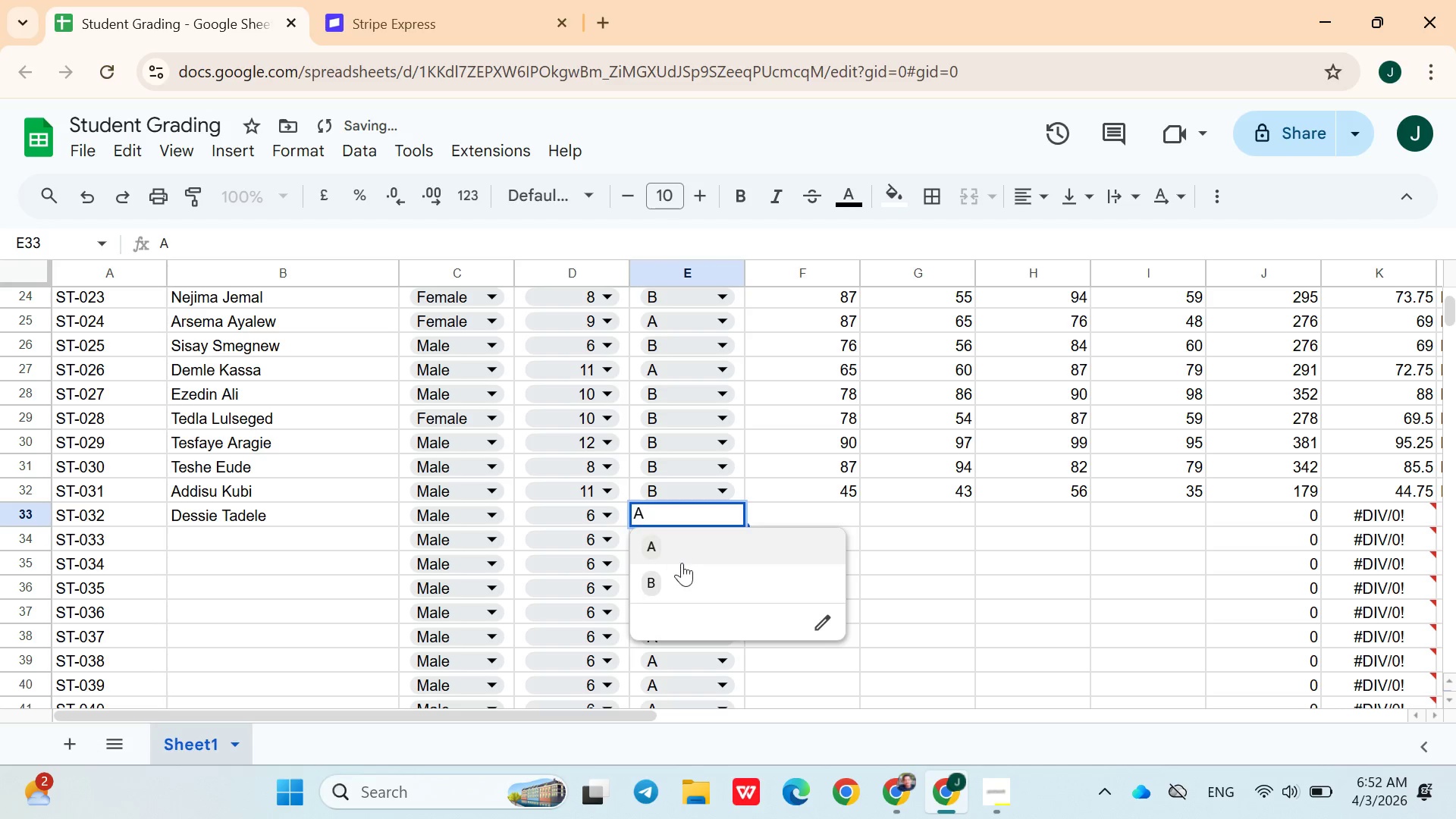 
left_click([682, 564])
 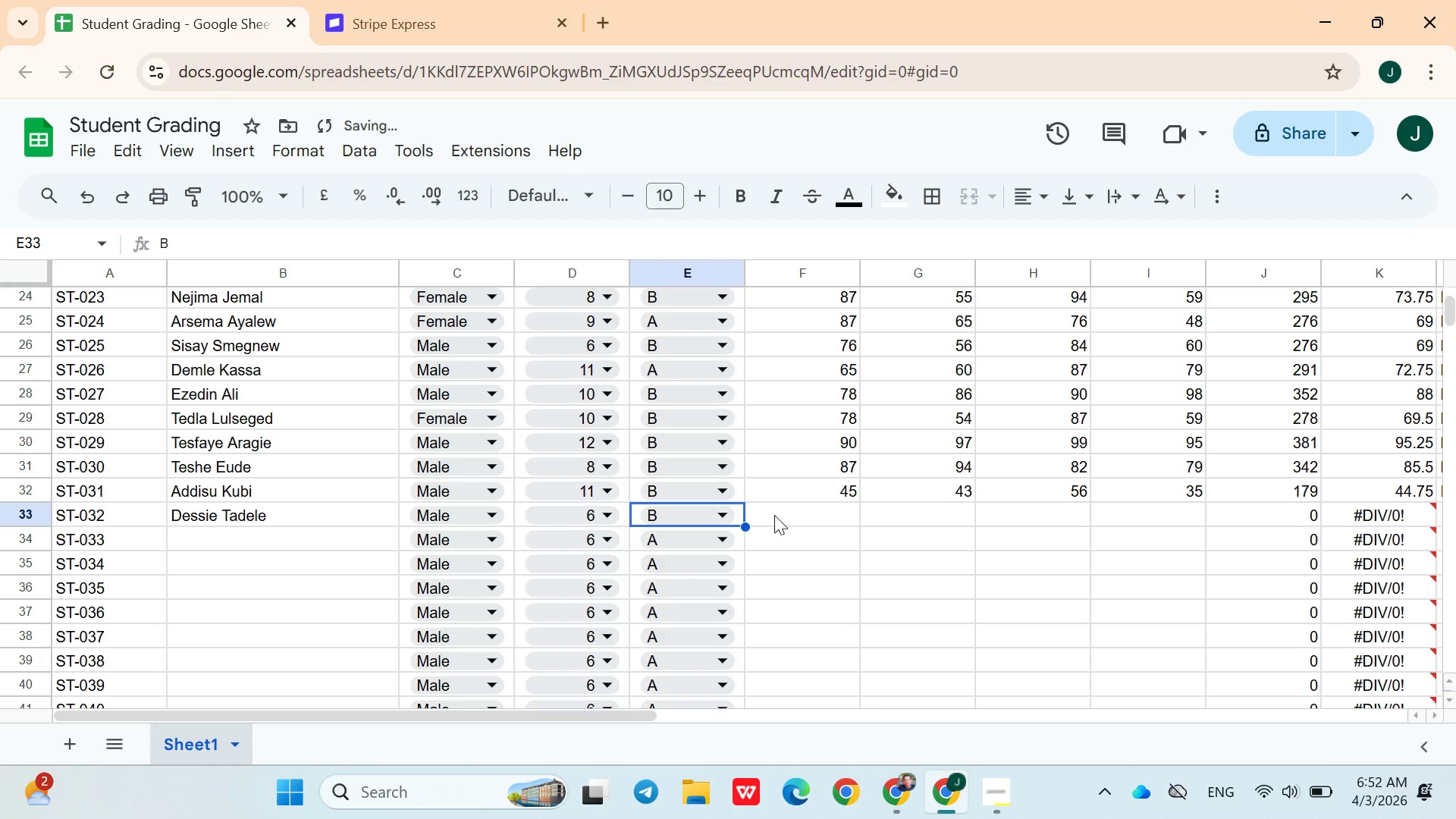 
left_click([779, 512])
 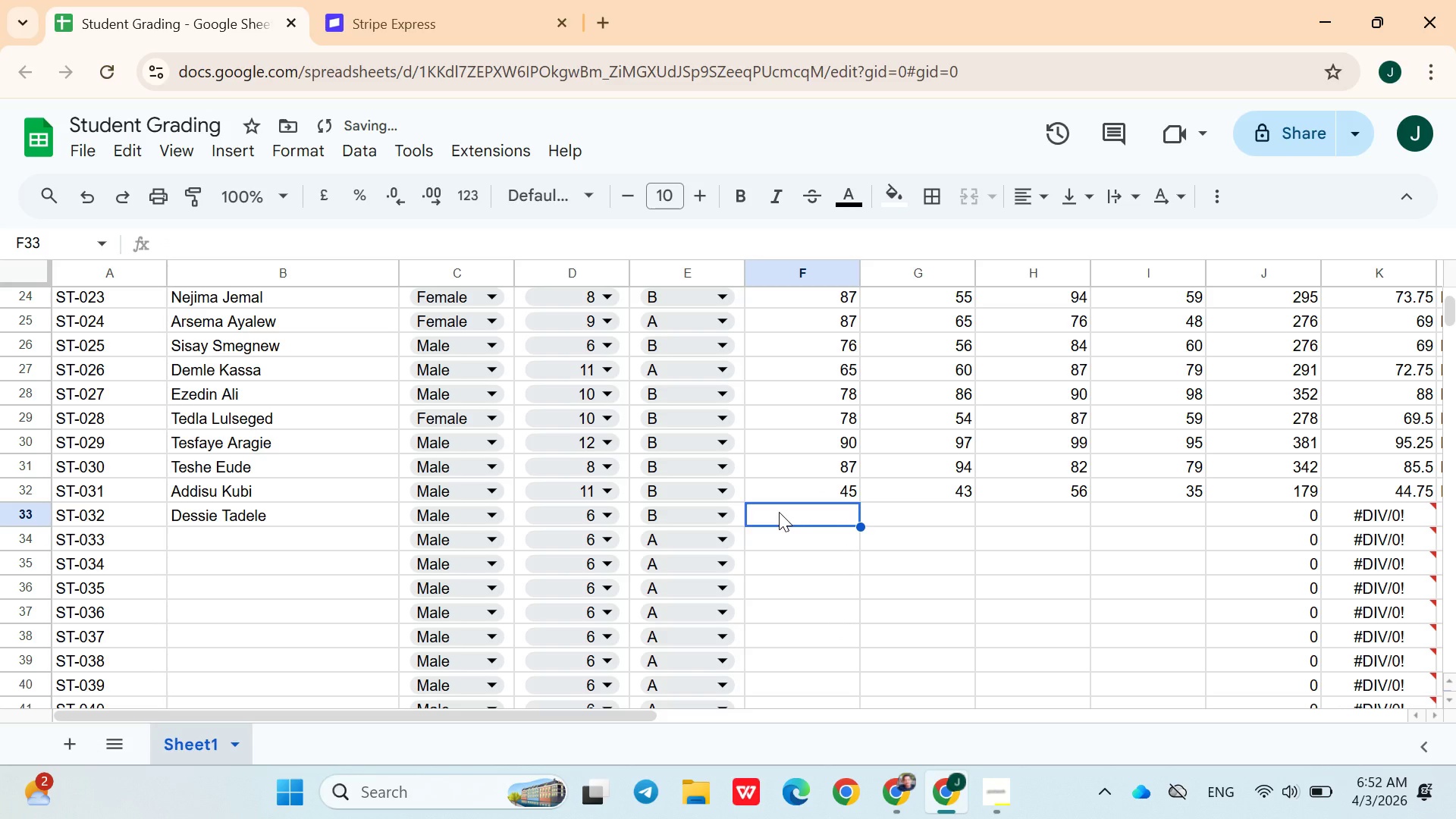 
type(67)
 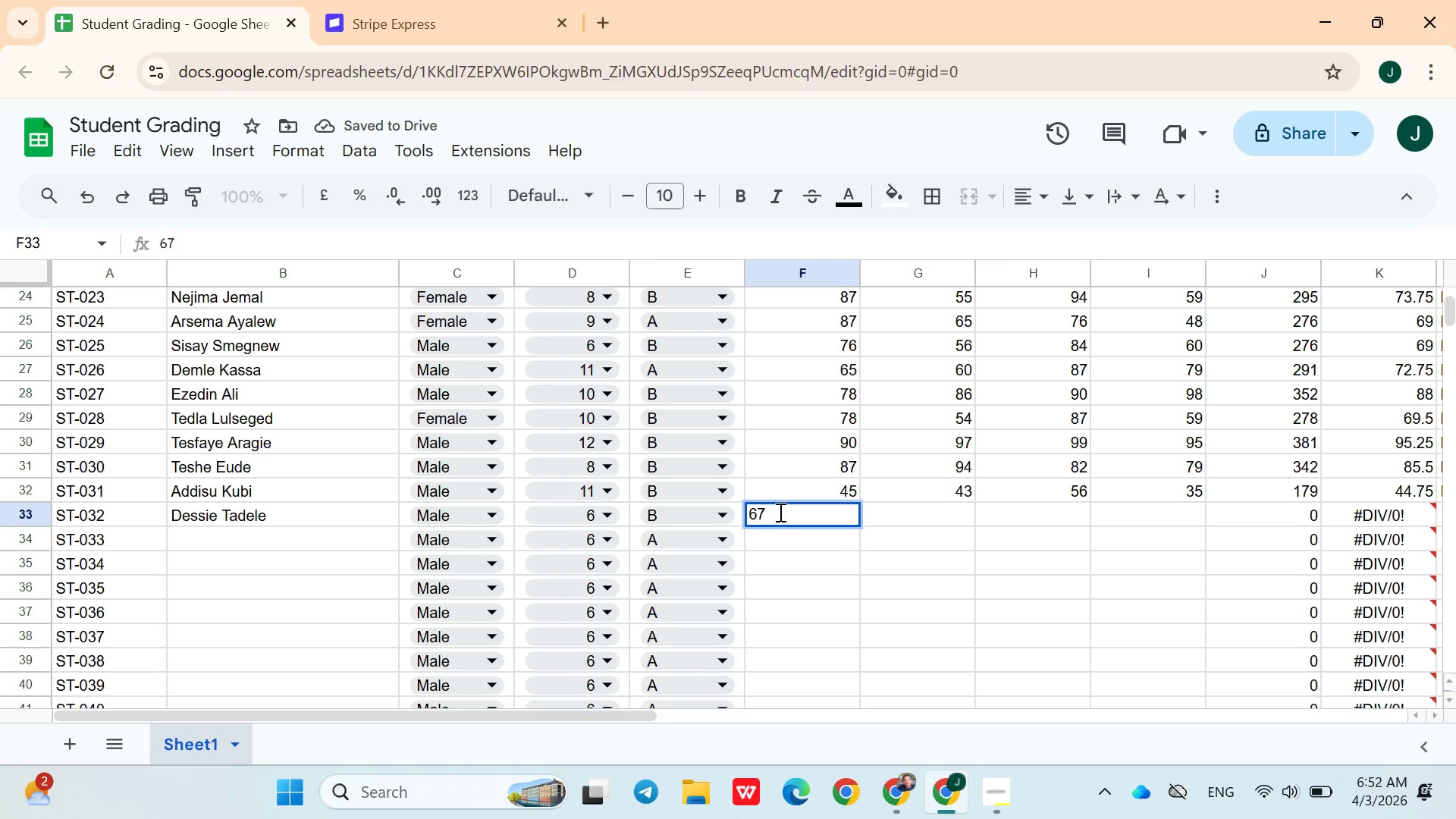 
key(ArrowRight)
 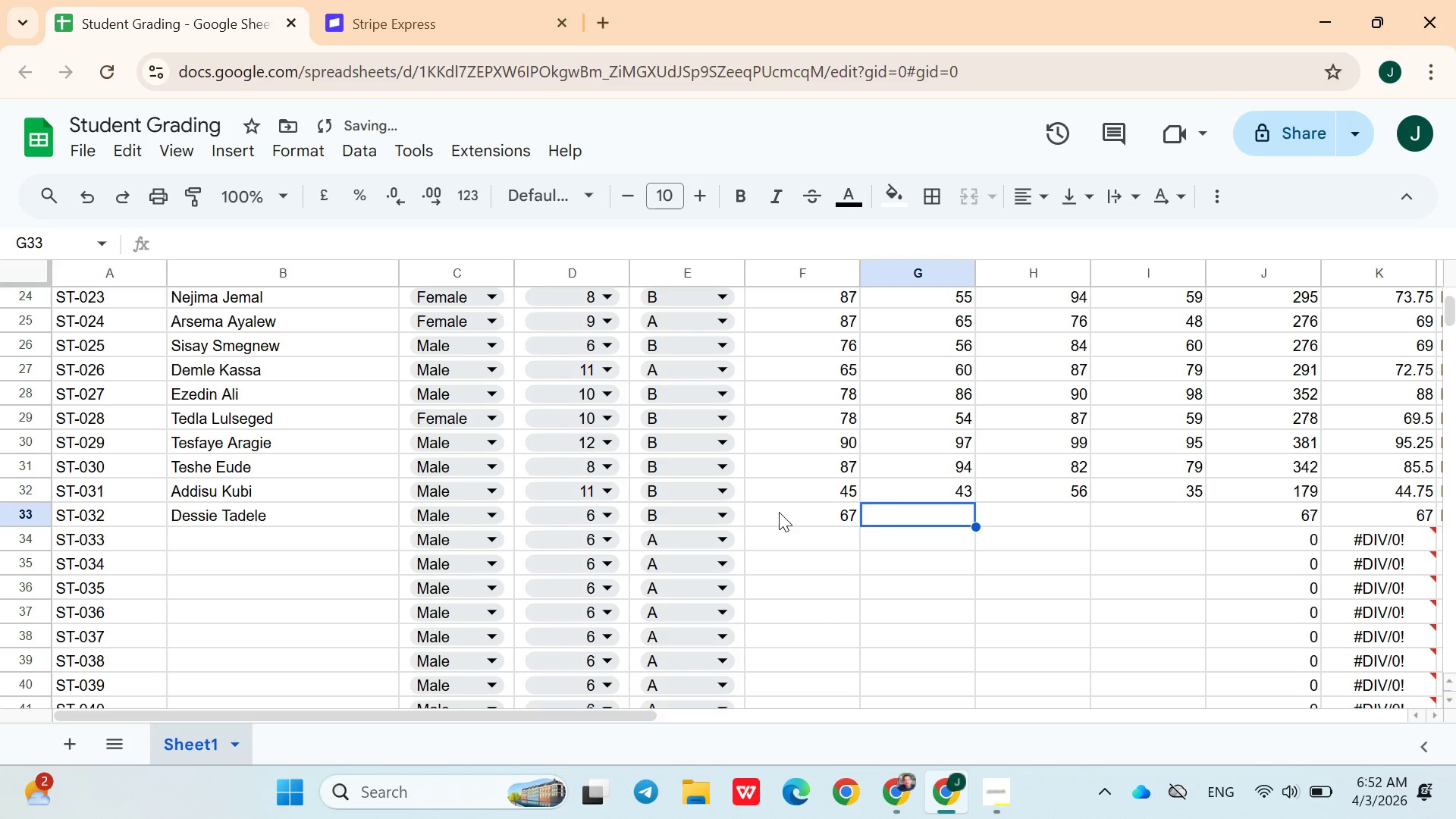 
type(54)
 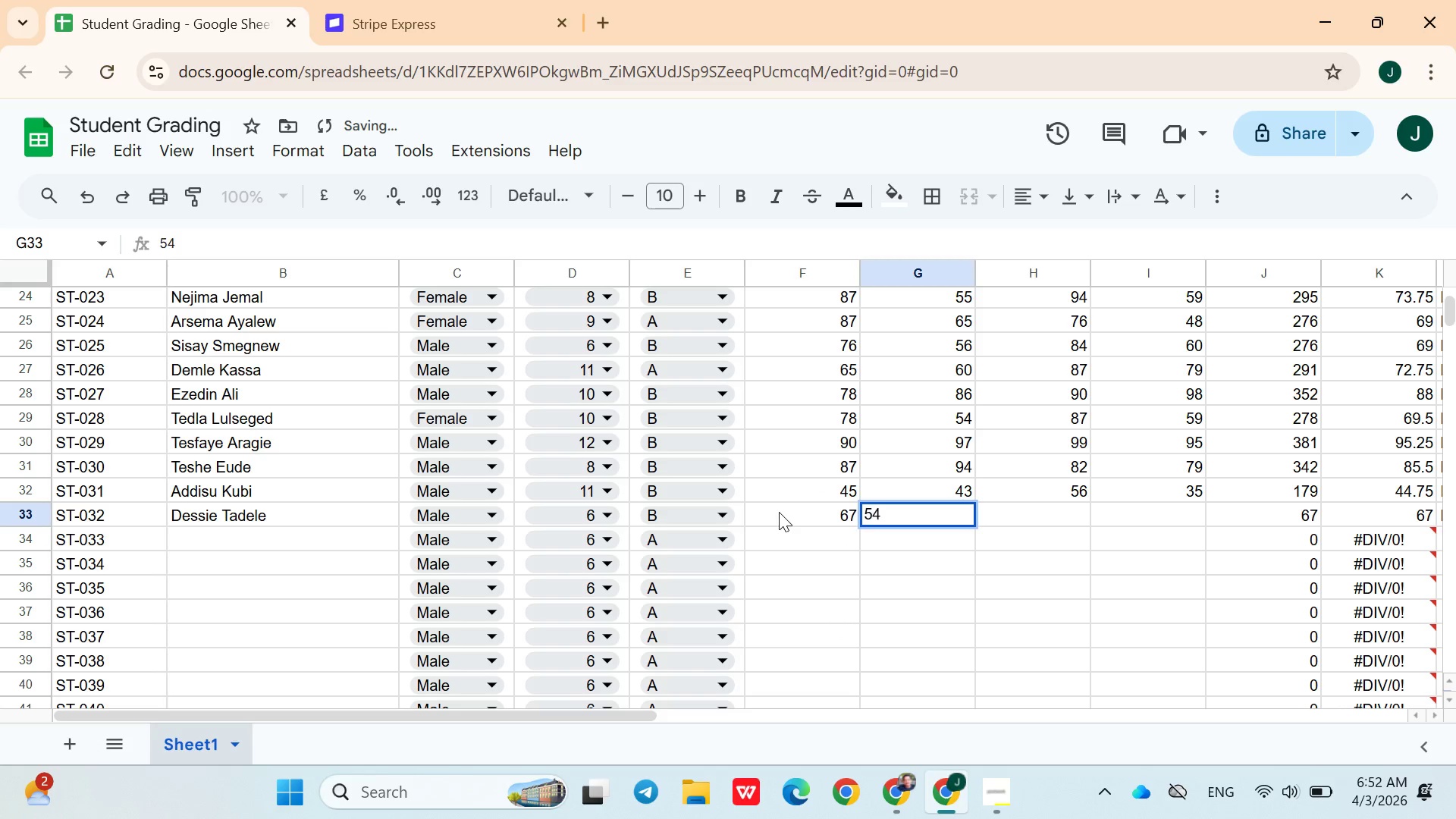 
key(ArrowRight)
 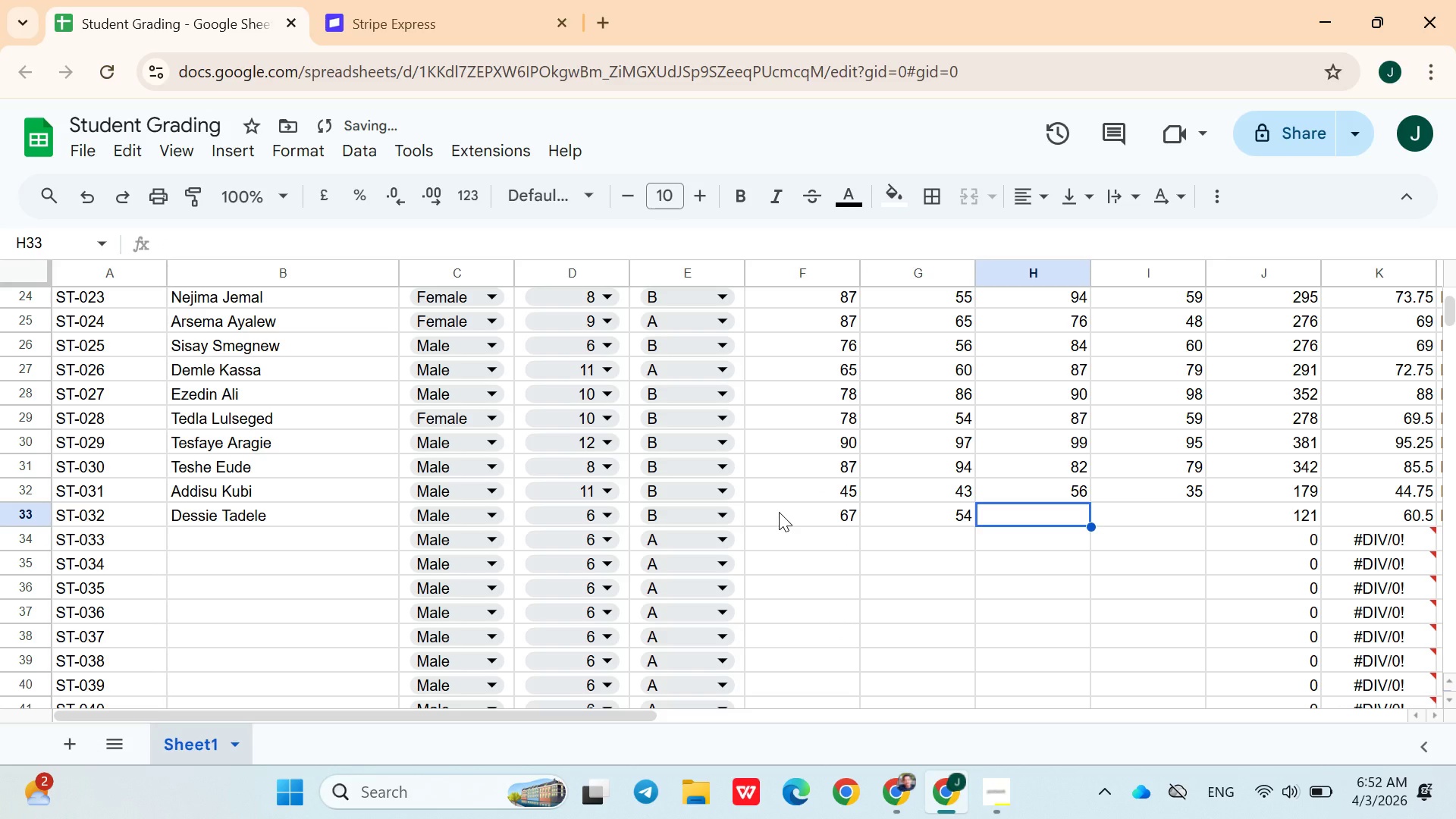 
type(43)
 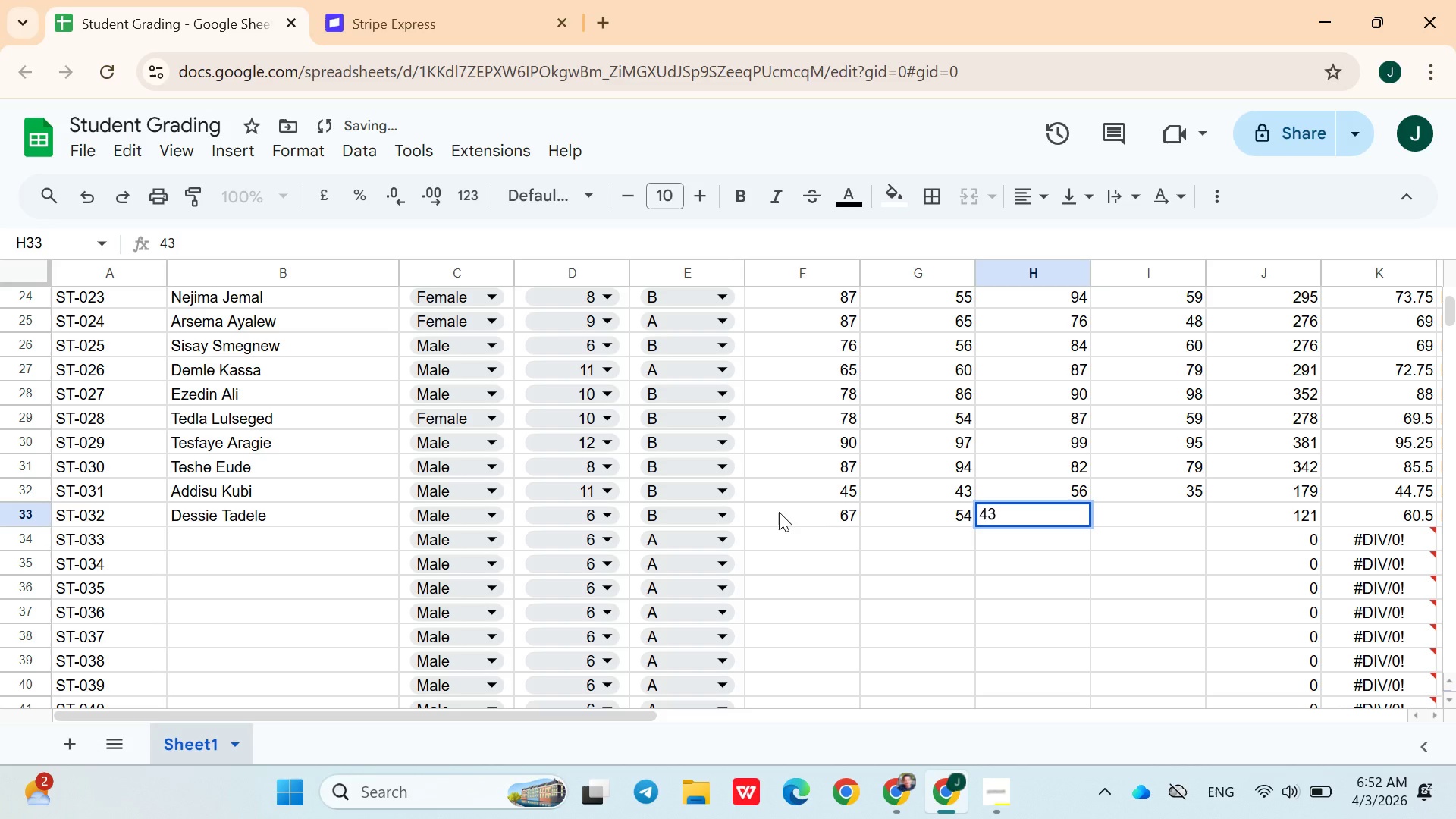 
key(ArrowRight)
 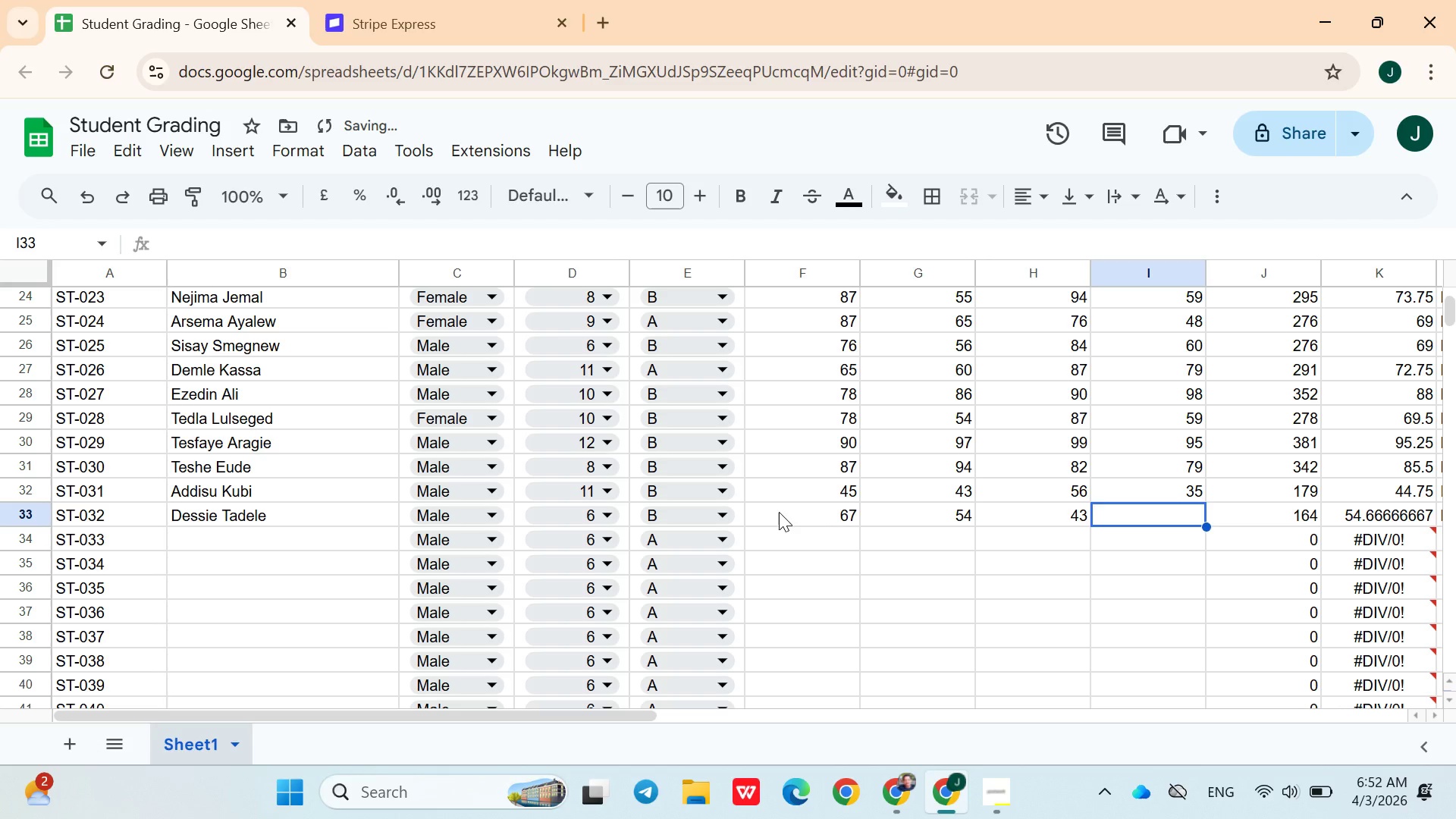 
type(78)
 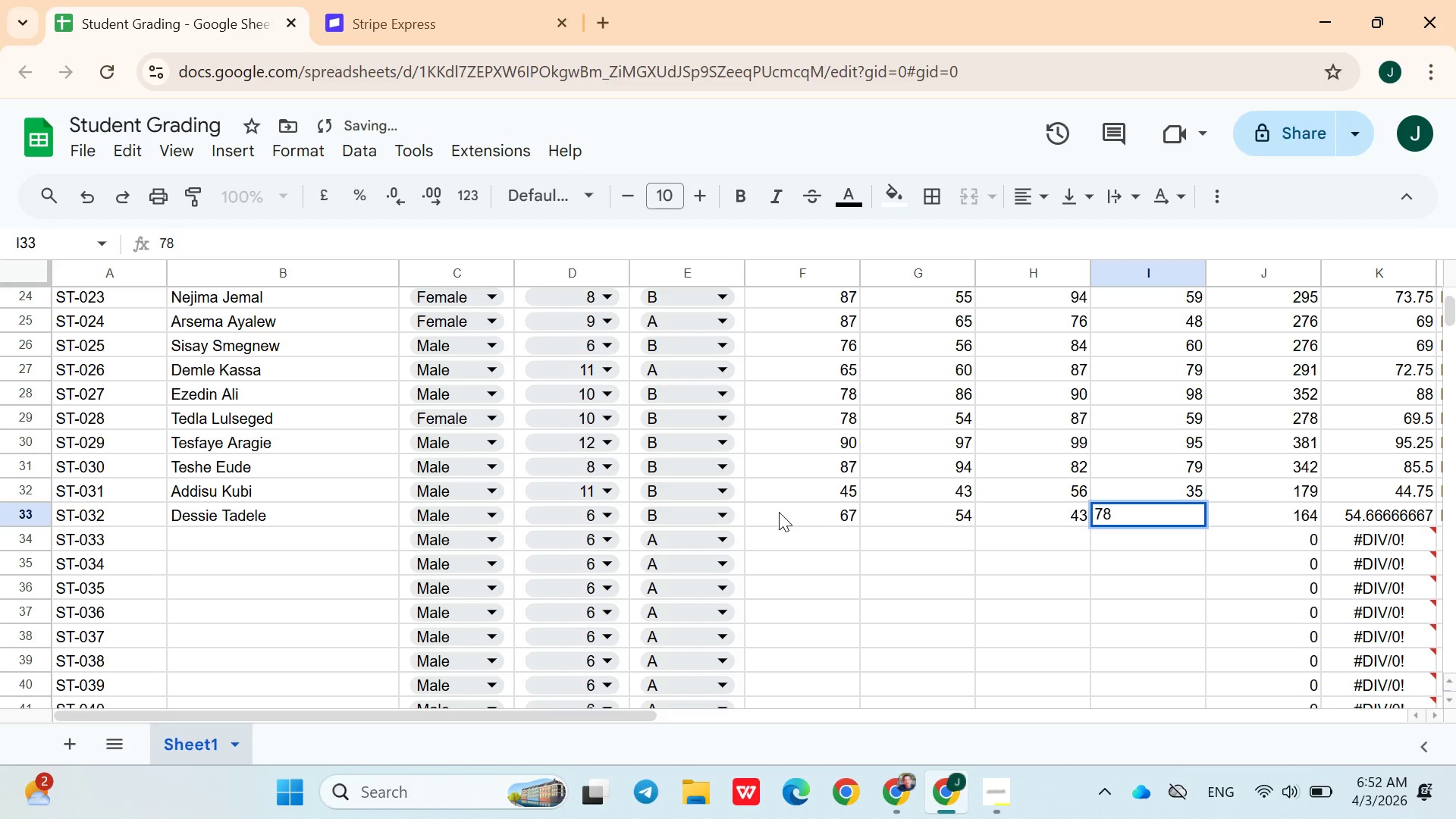 
key(ArrowRight)
 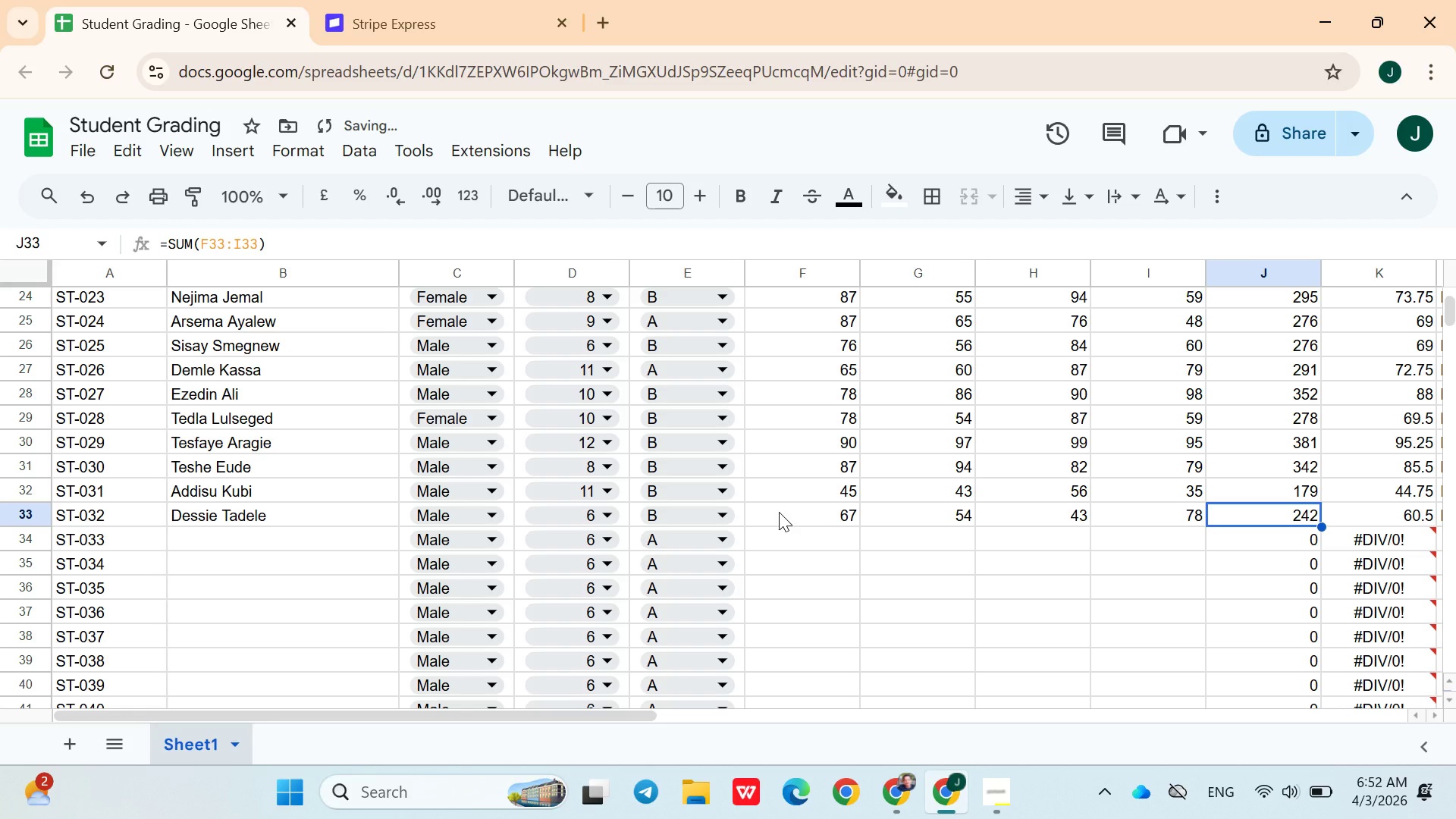 
key(ArrowDown)
 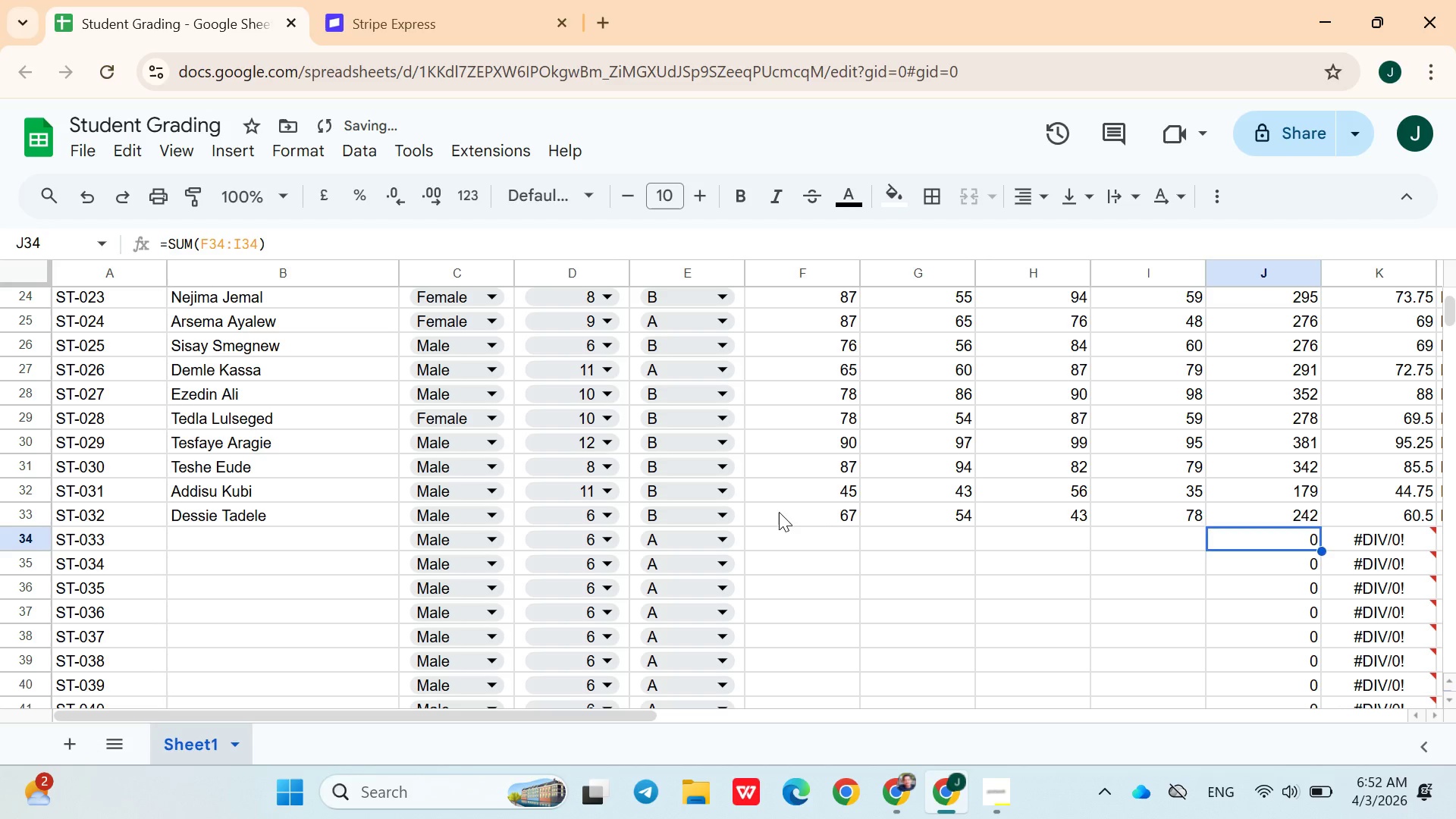 
hold_key(key=ArrowLeft, duration=0.92)
 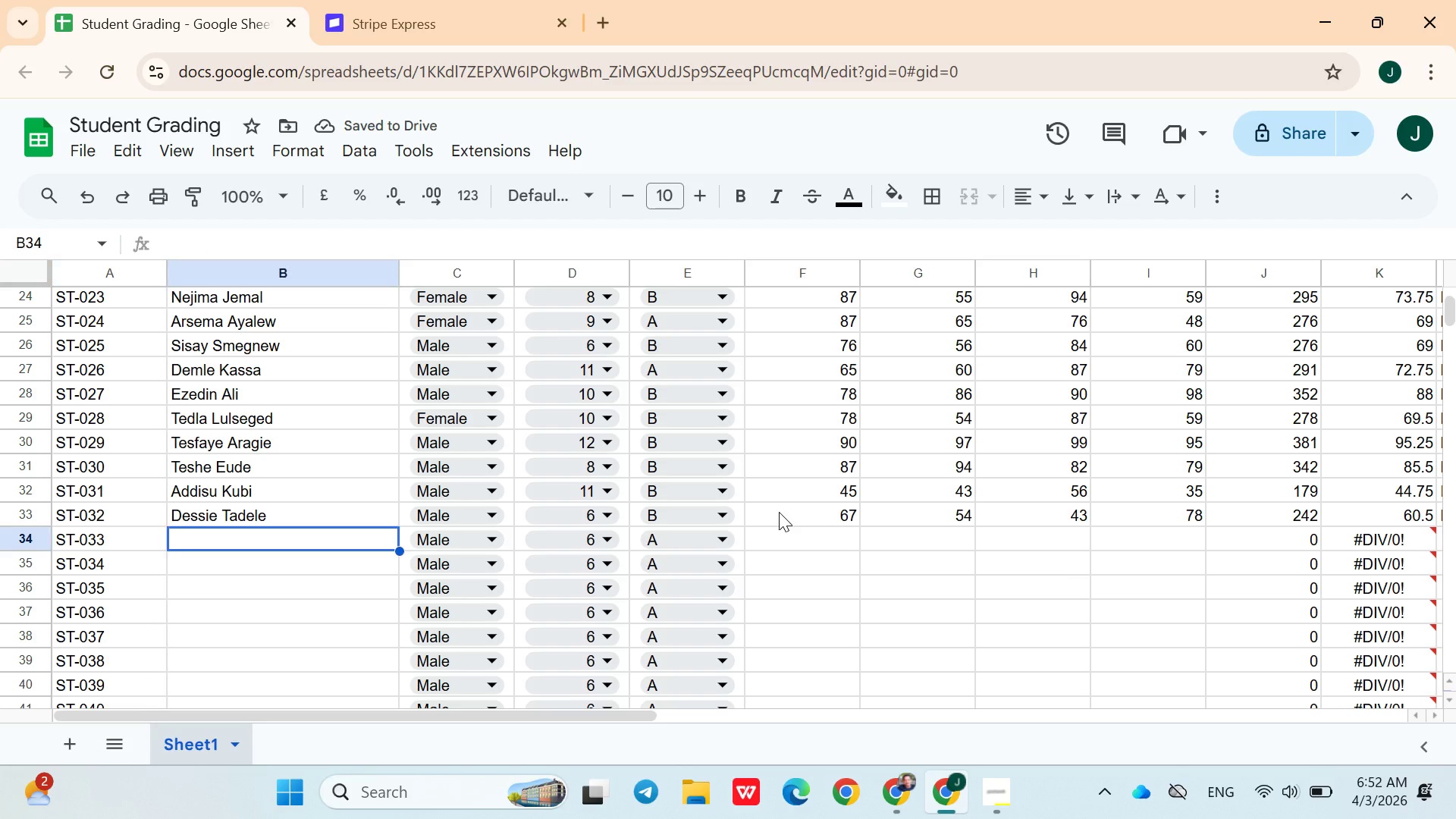 
key(ArrowRight)
 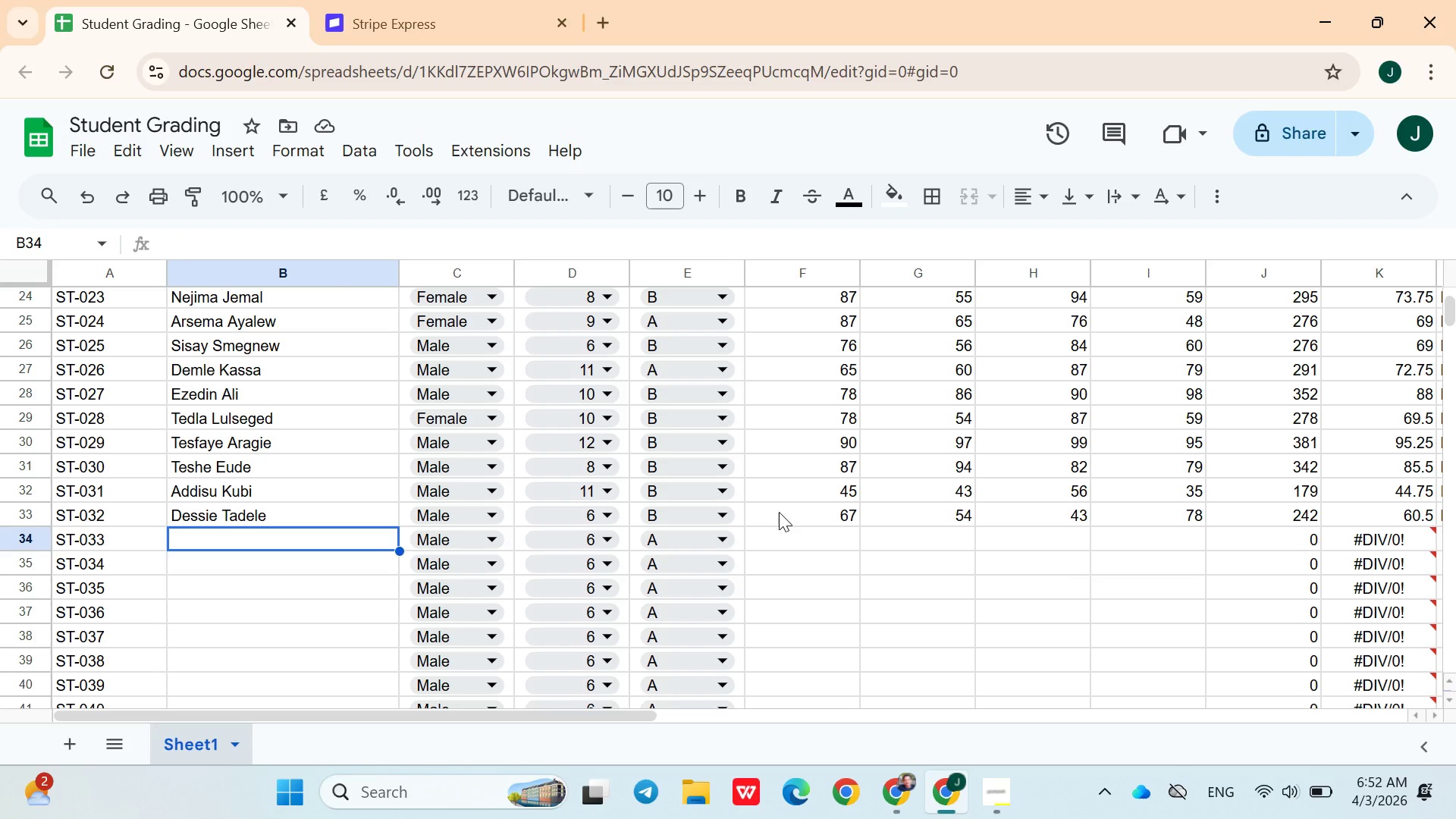 
type(Misganaw Hailu)
 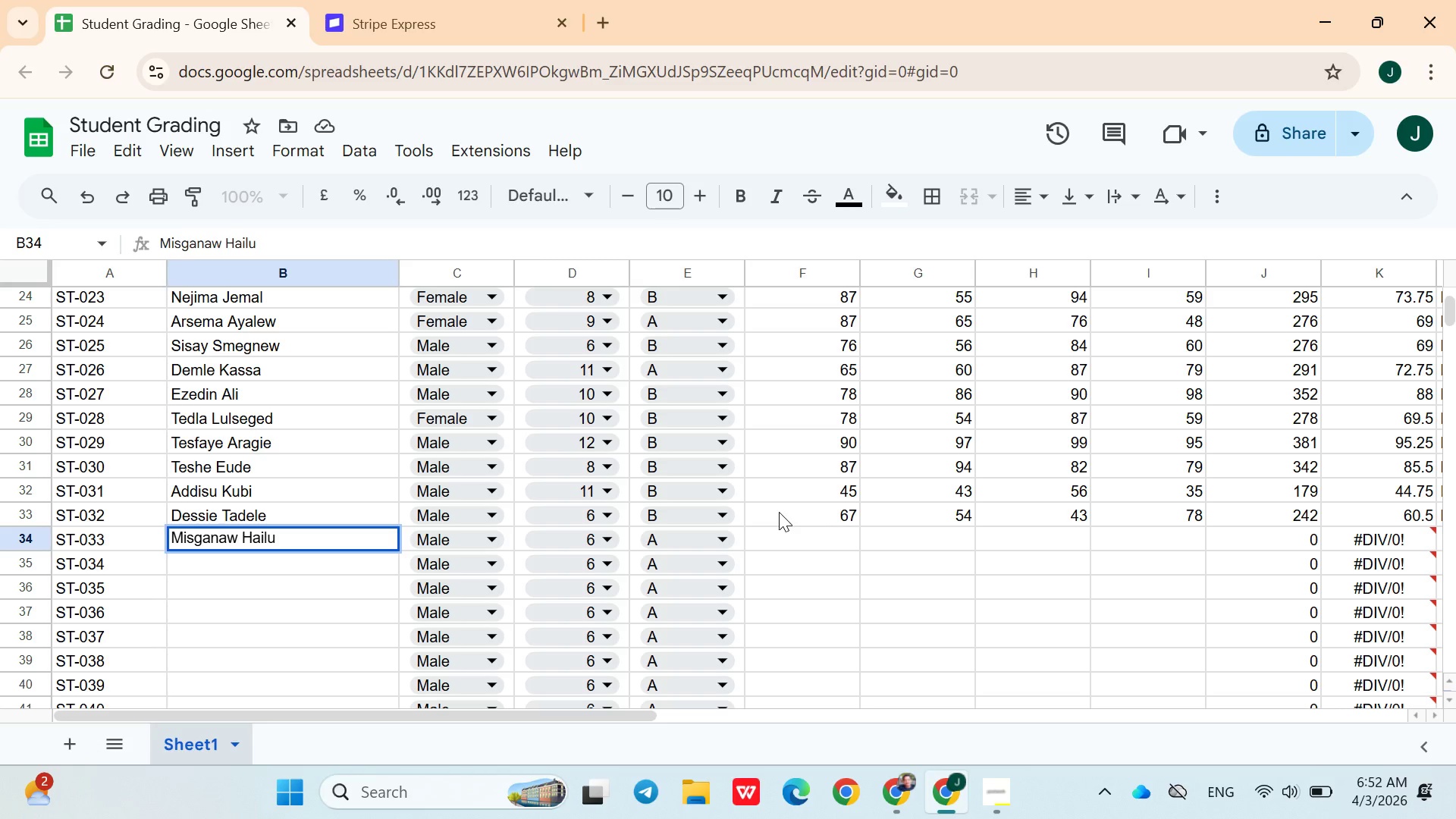 
left_click([610, 541])
 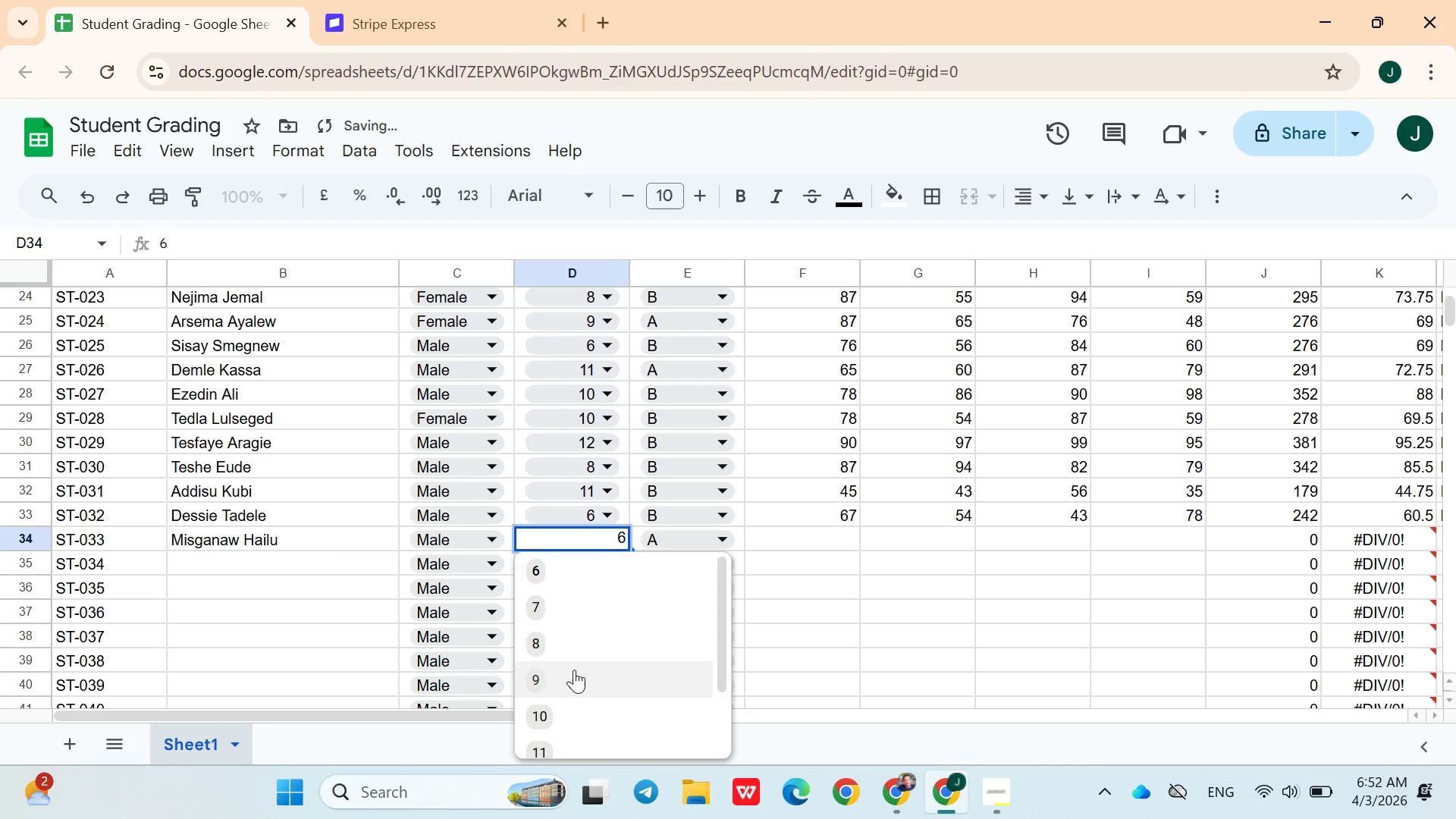 
left_click([573, 670])
 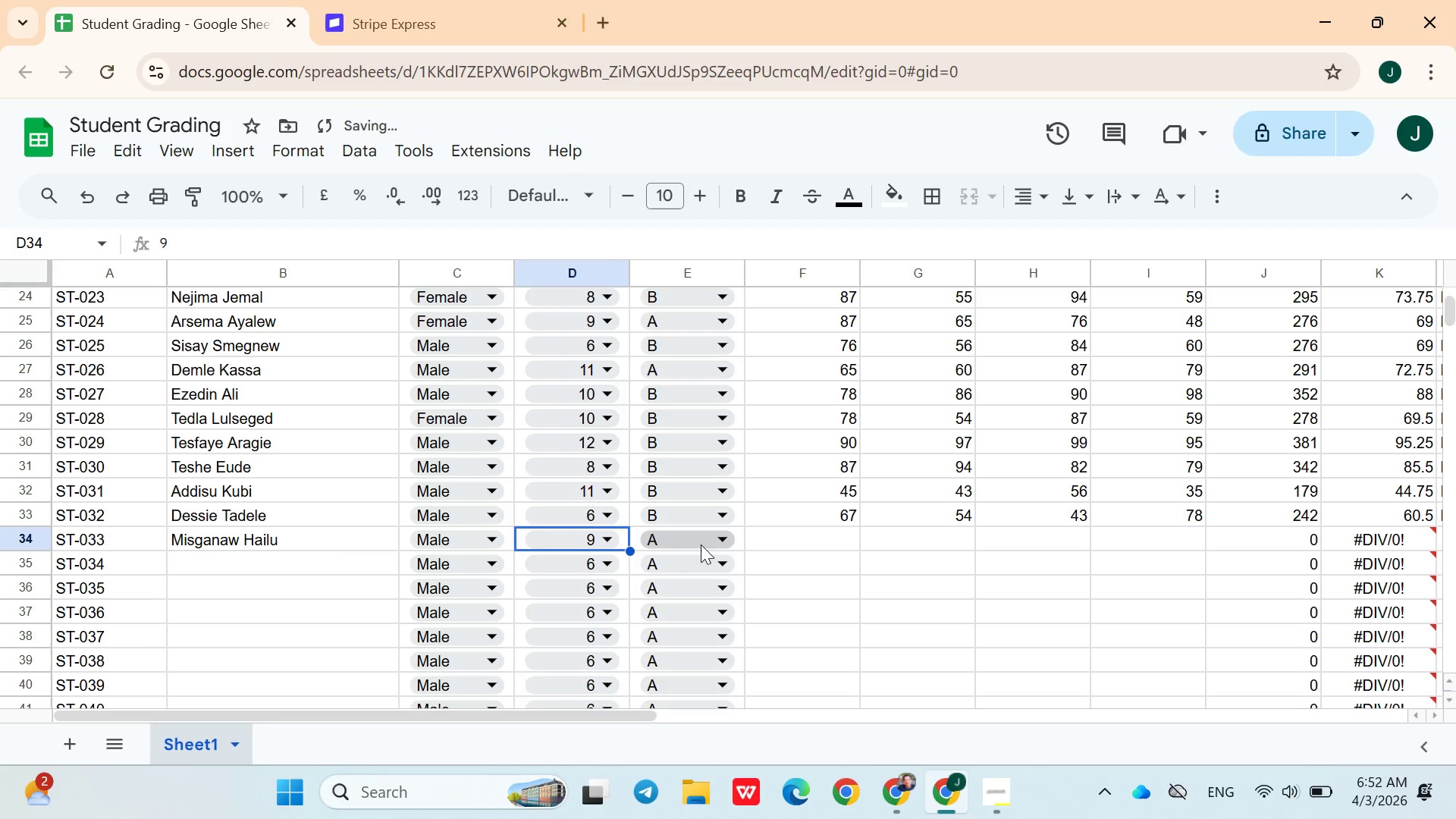 
left_click([701, 544])
 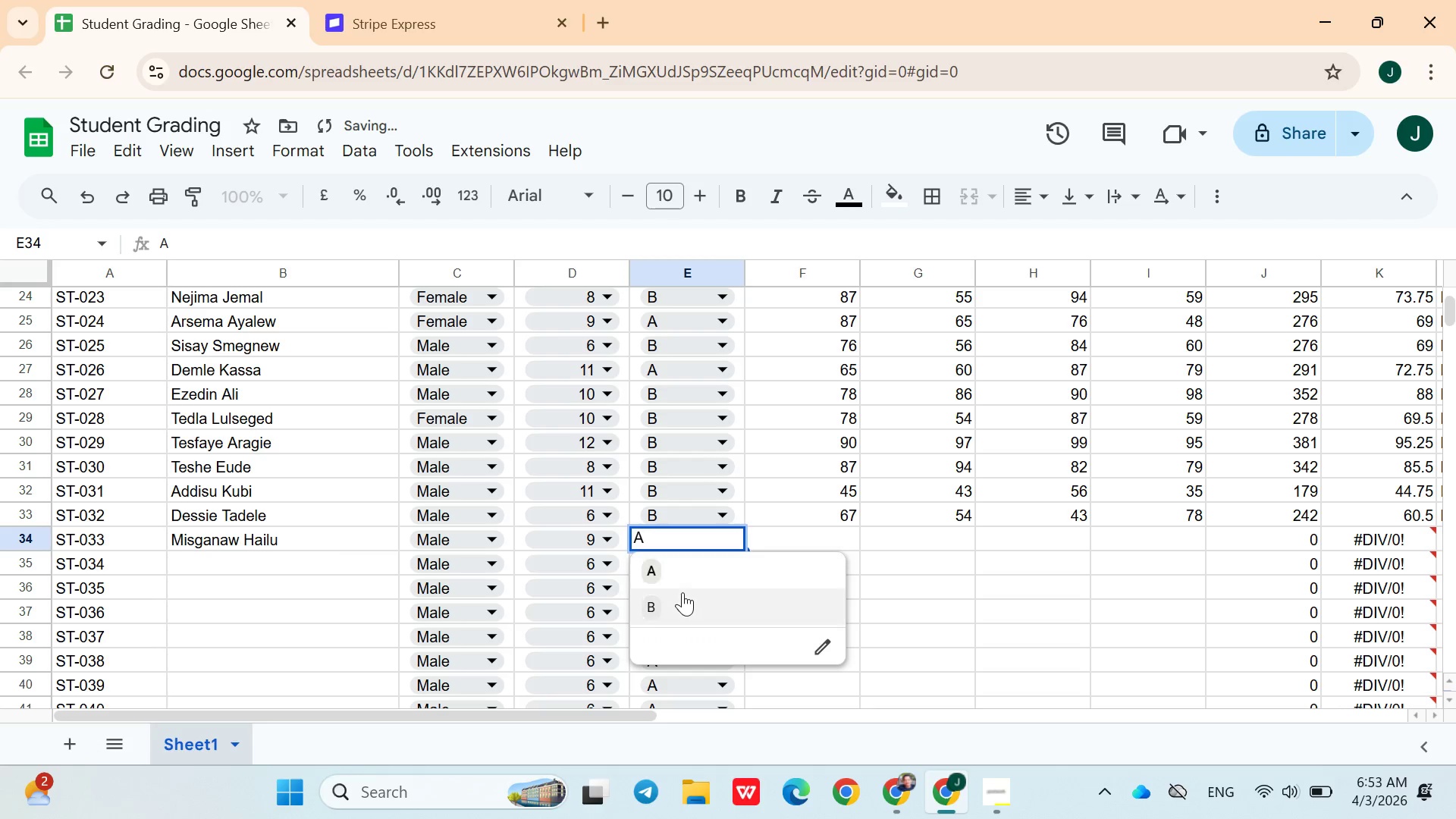 
left_click([682, 594])
 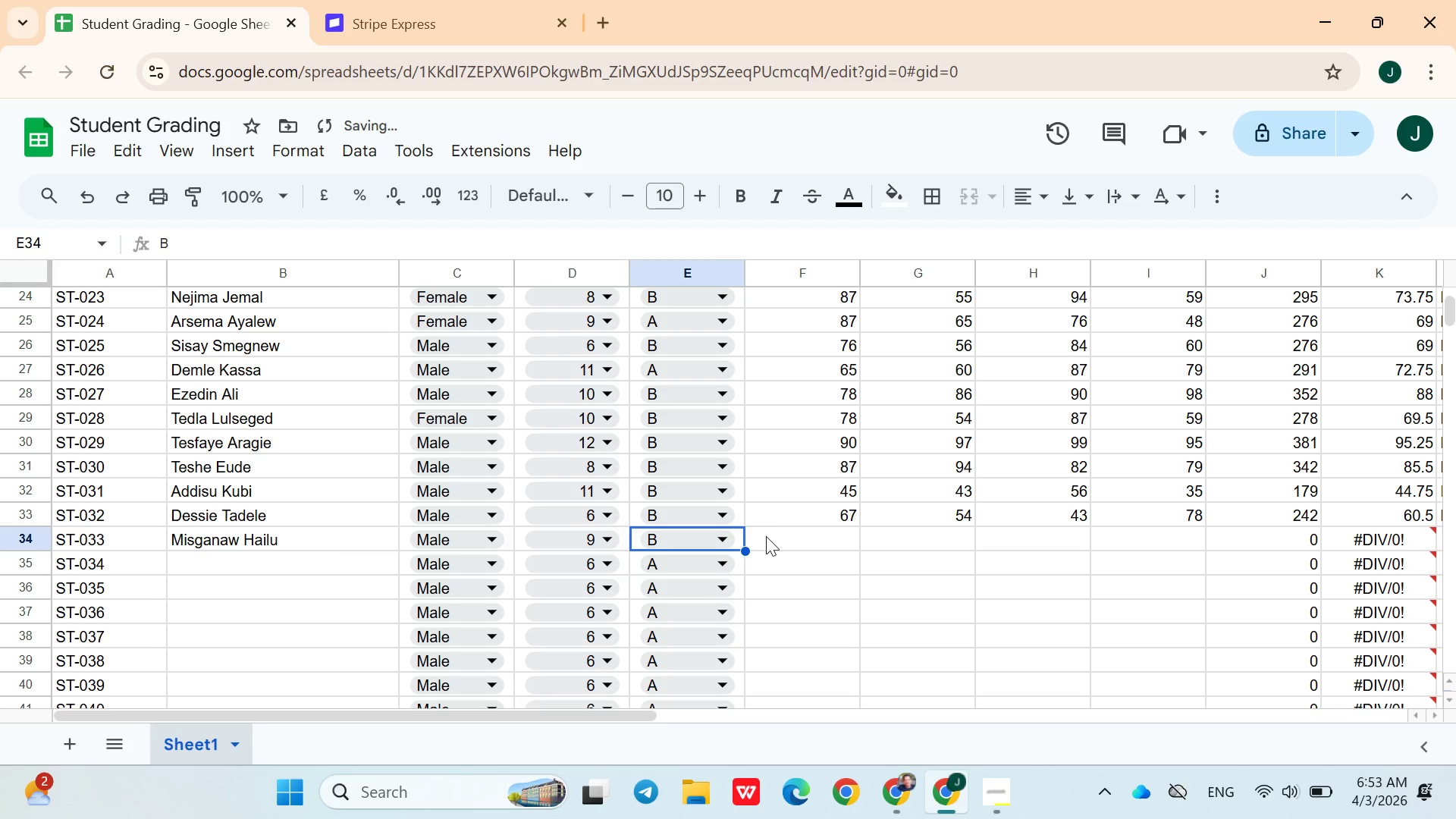 
left_click([769, 536])
 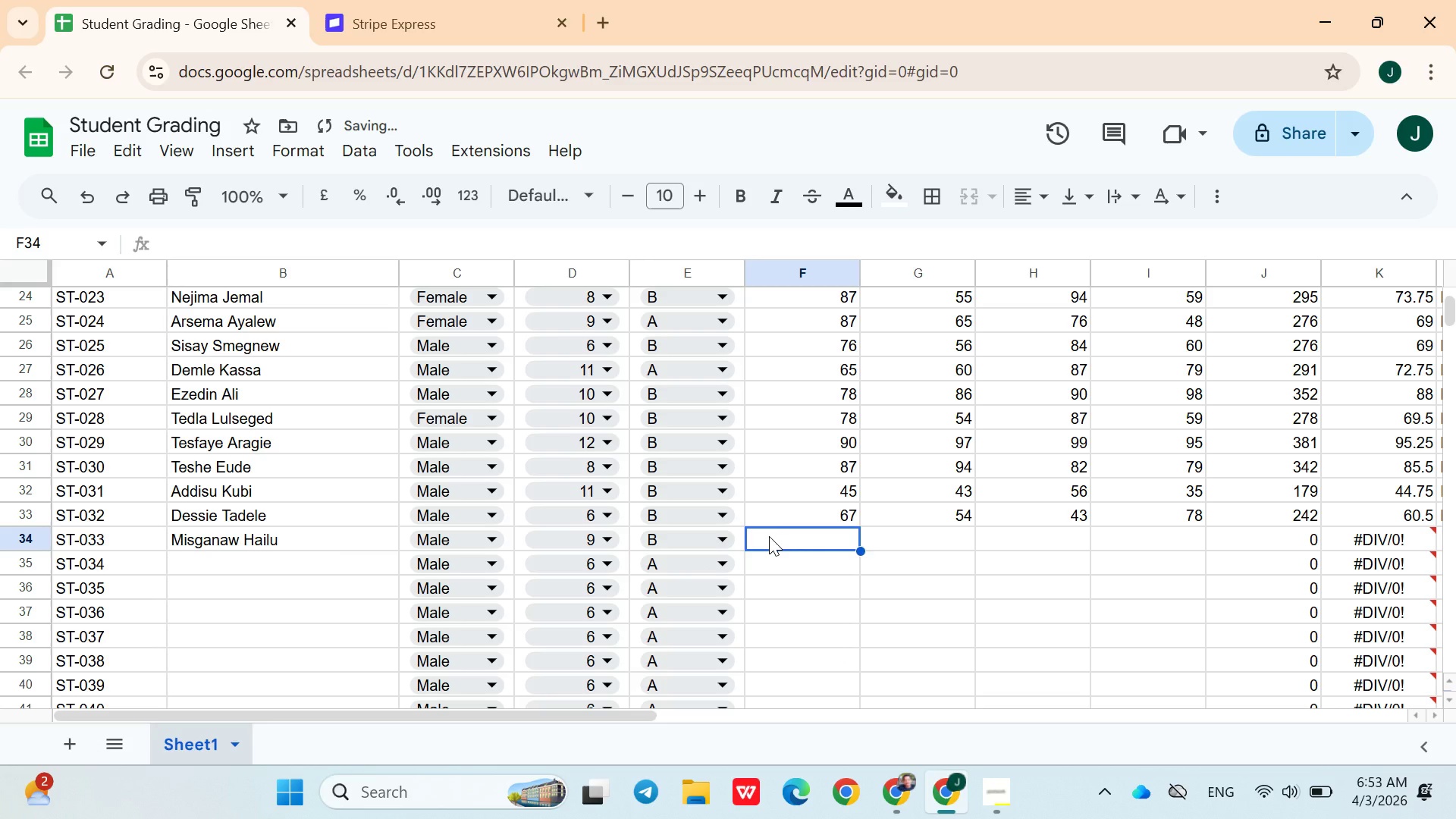 
type(67)
 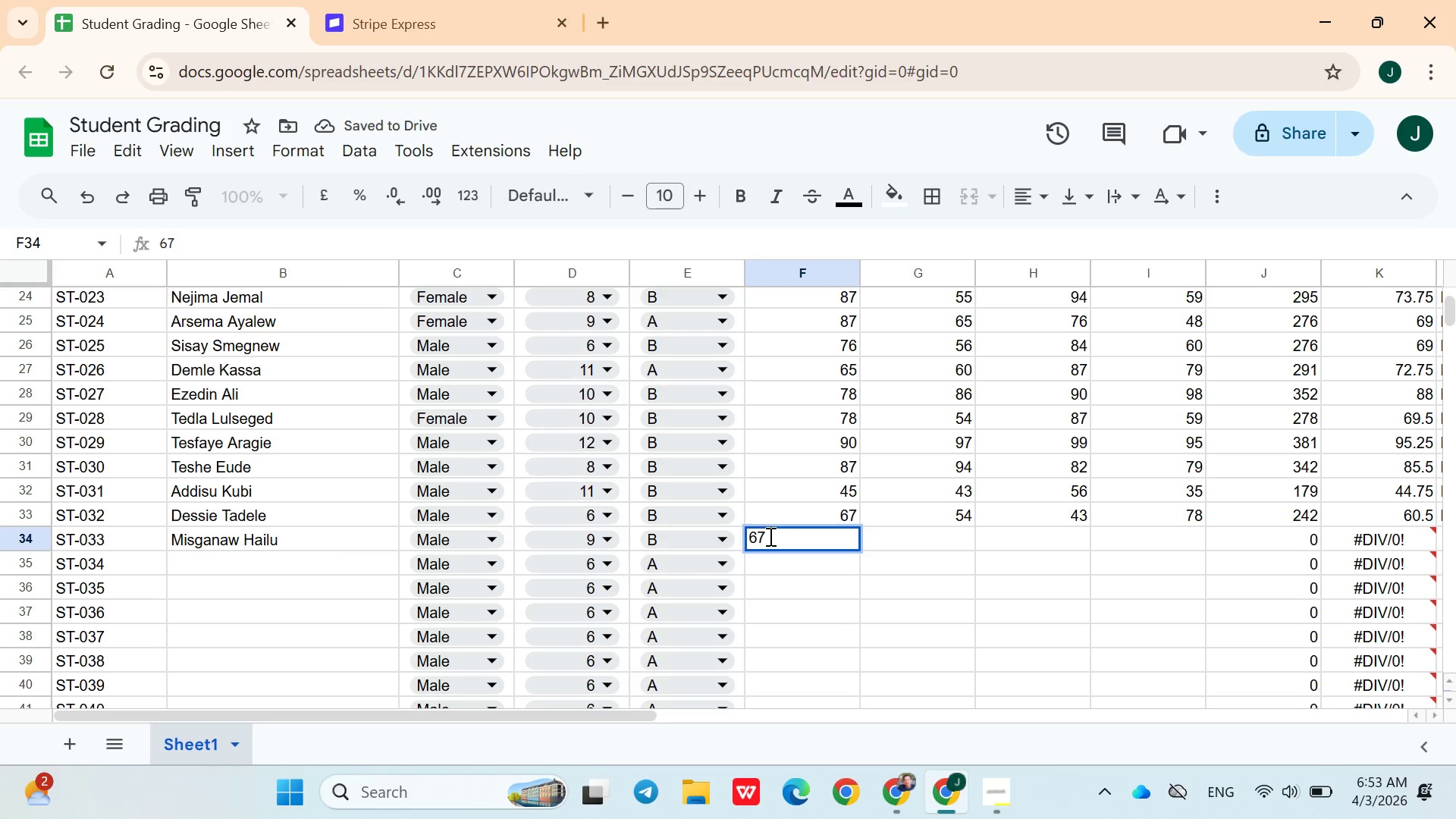 
key(ArrowRight)
 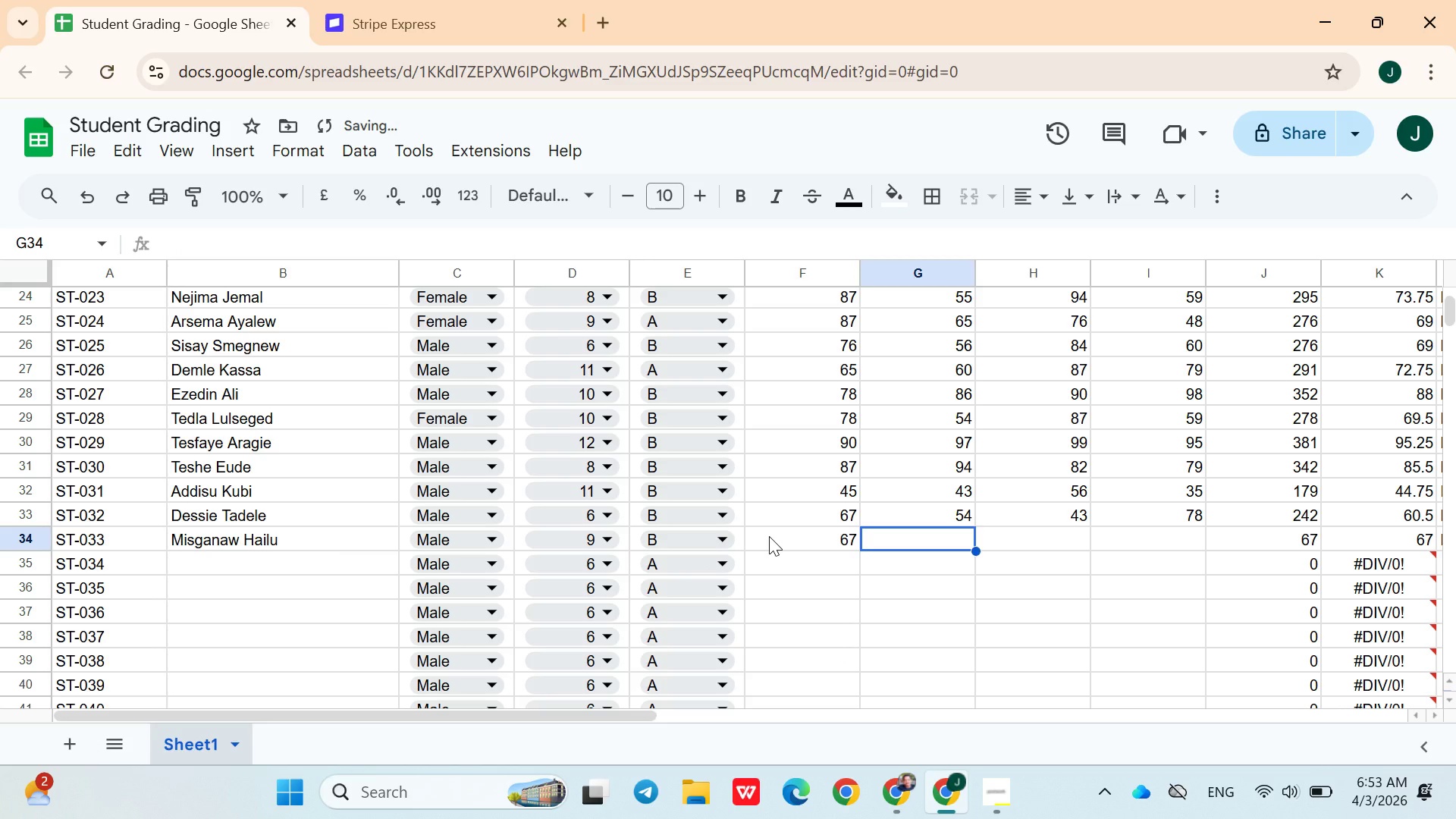 
type(87)
 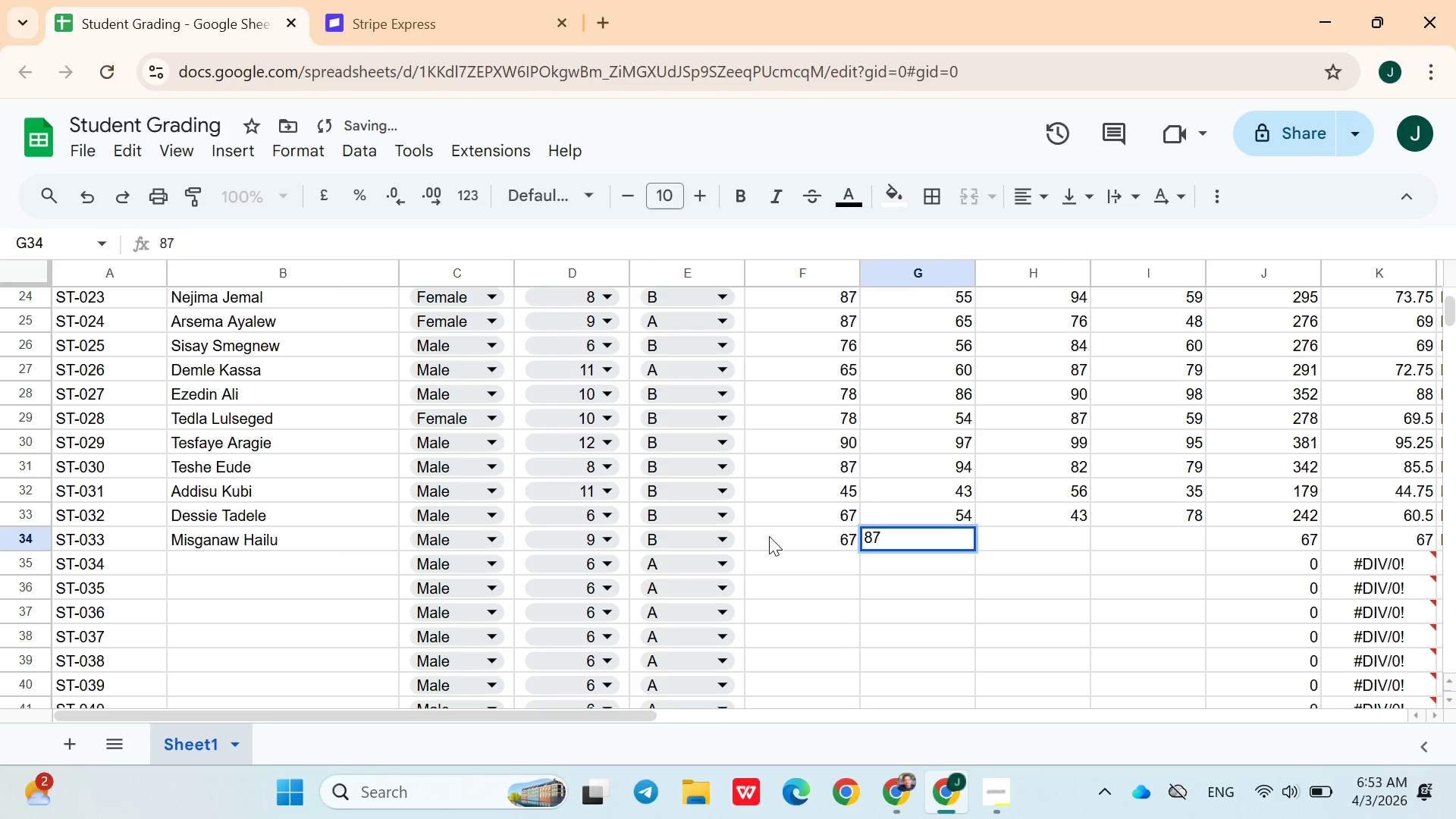 
key(ArrowRight)
 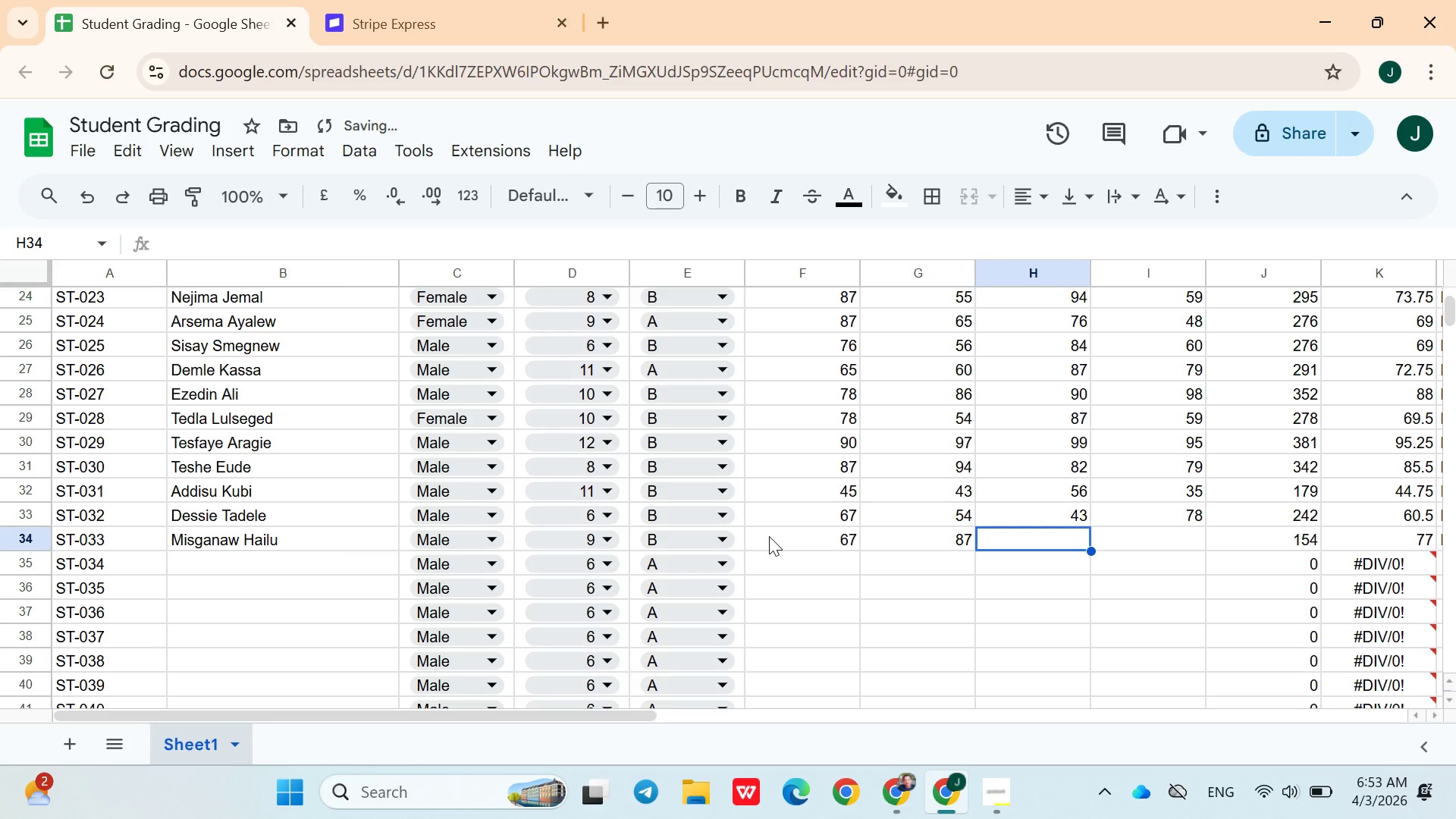 
key(6)
 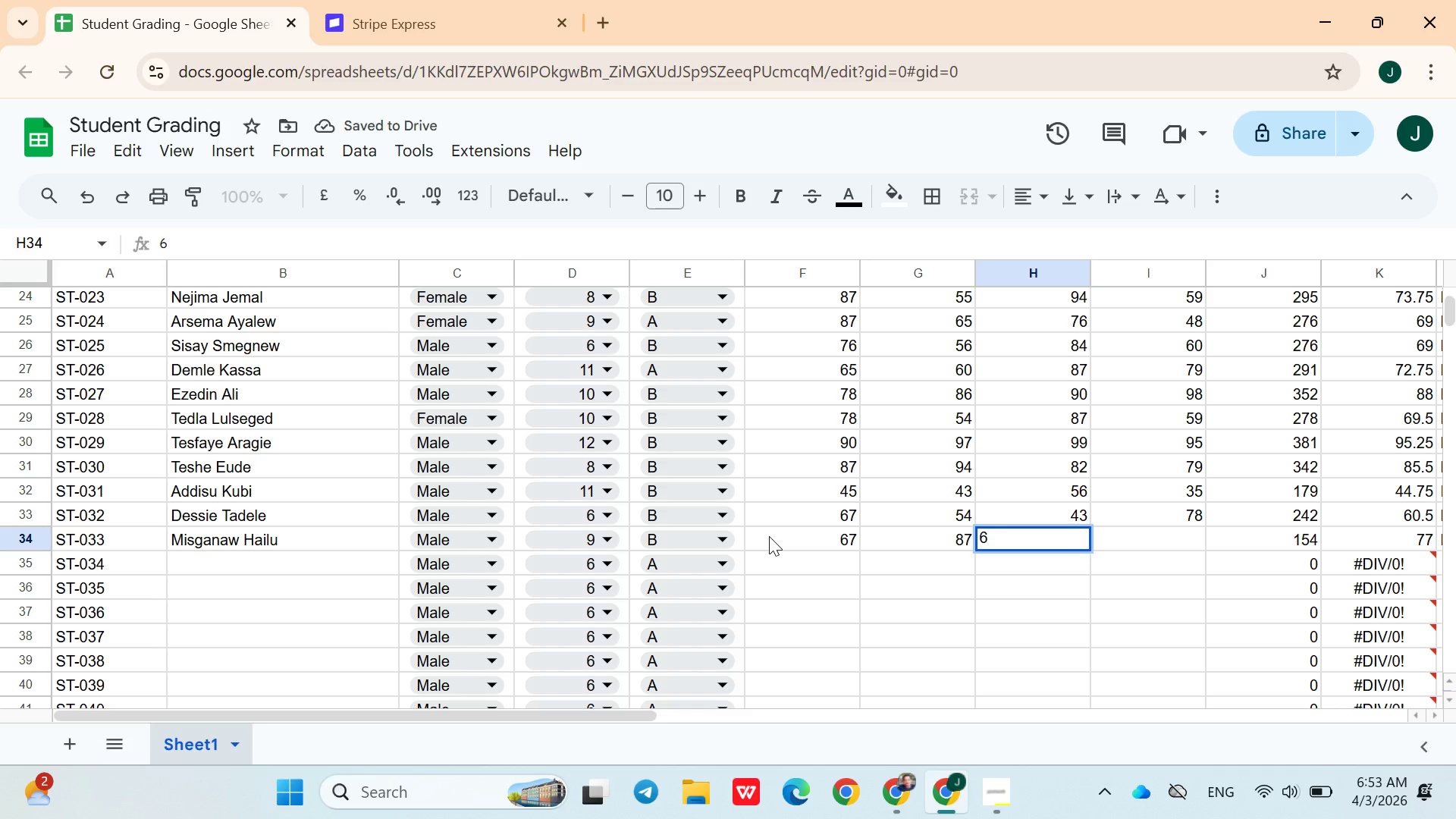 
key(9)
 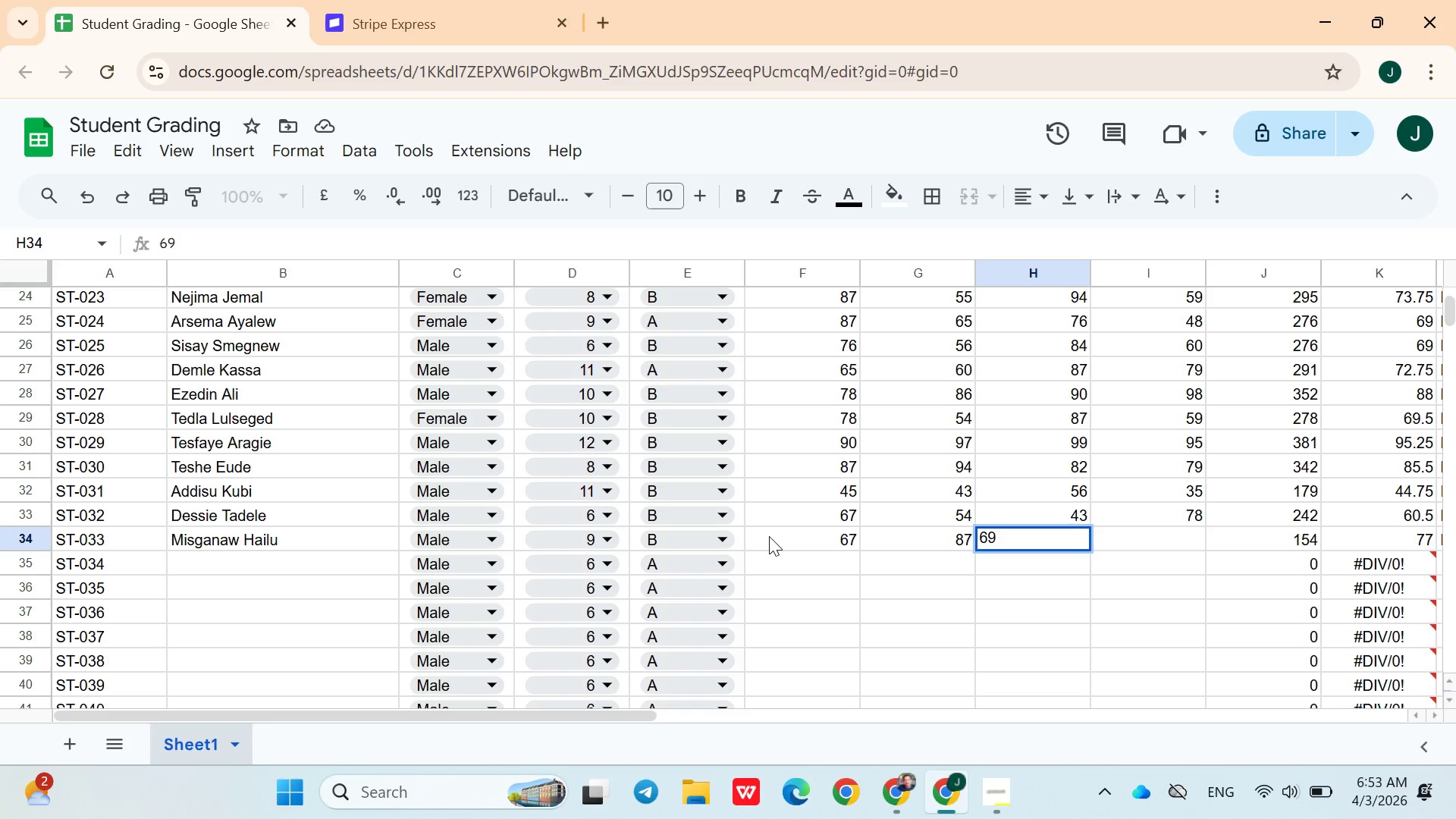 
wait(12.05)
 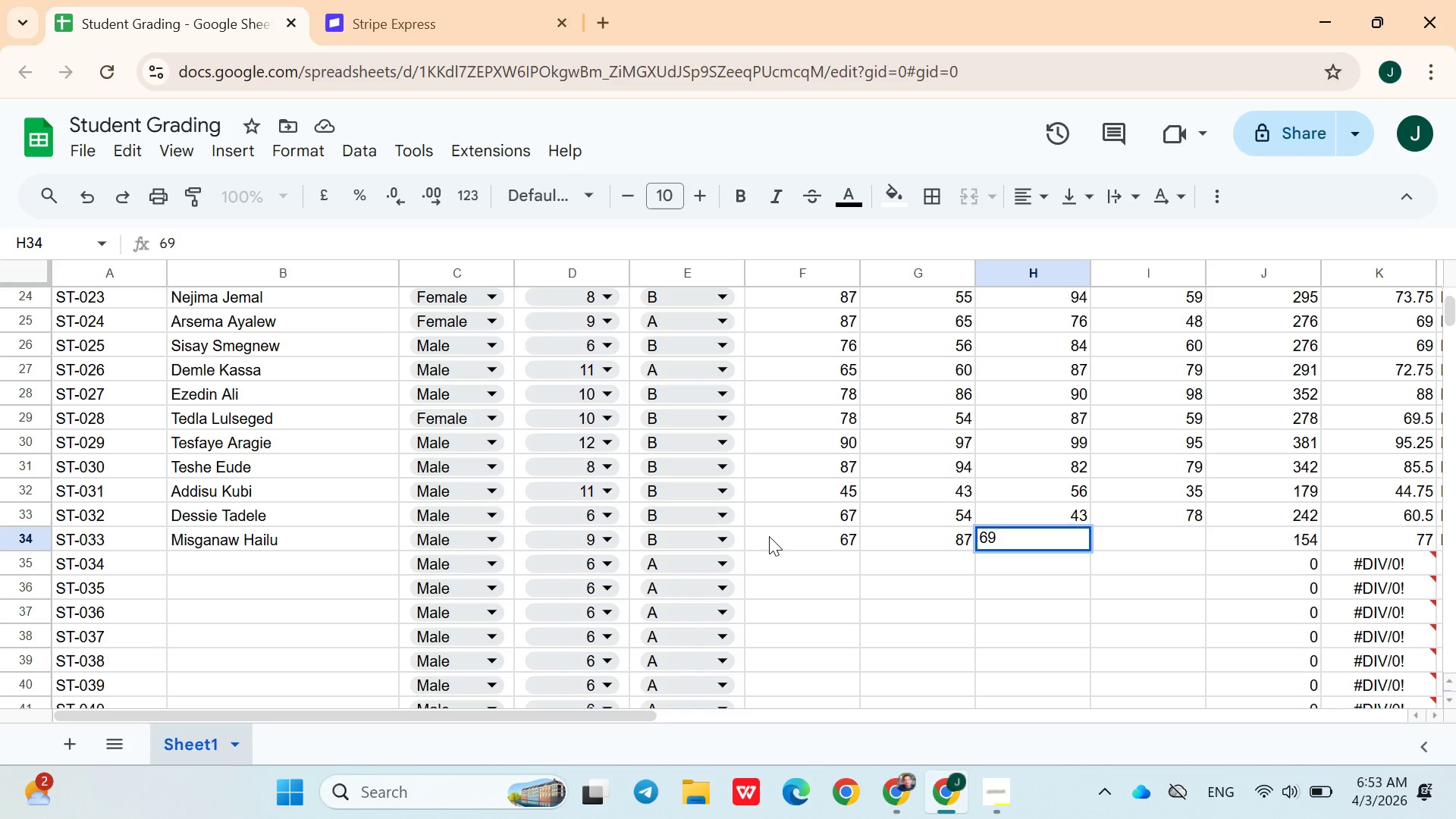 
key(ArrowRight)
 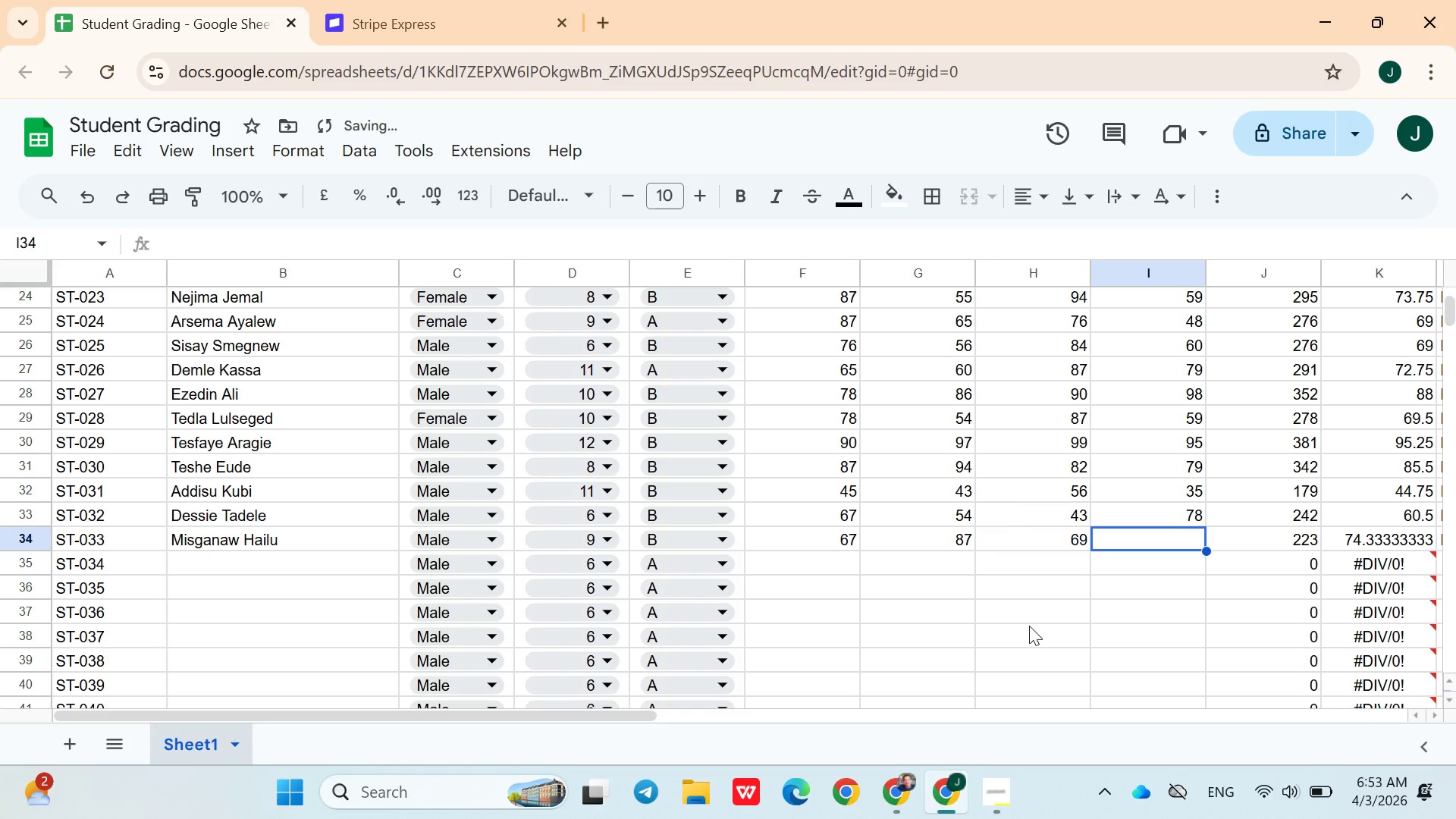 
type(76)
 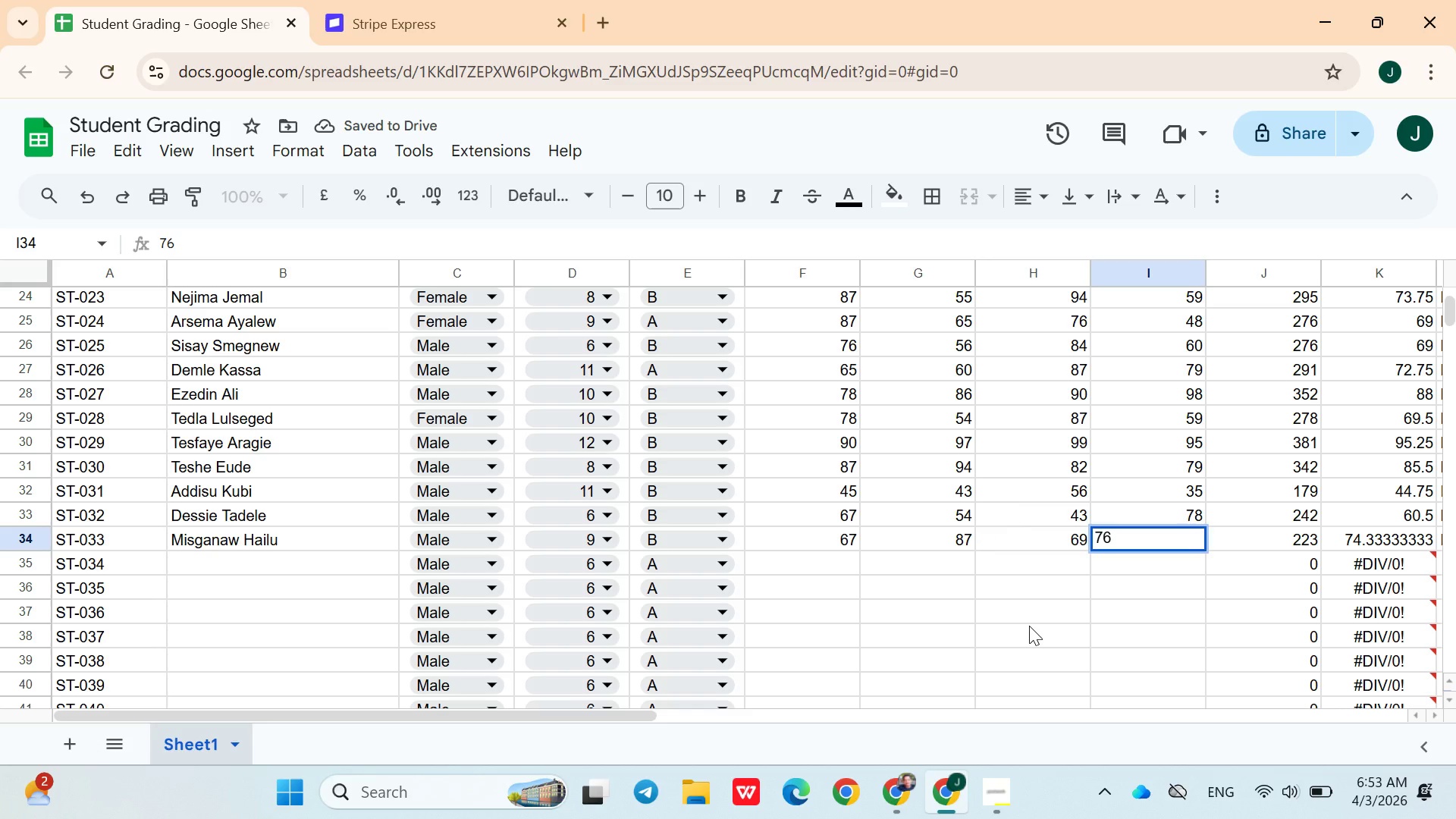 
key(ArrowRight)
 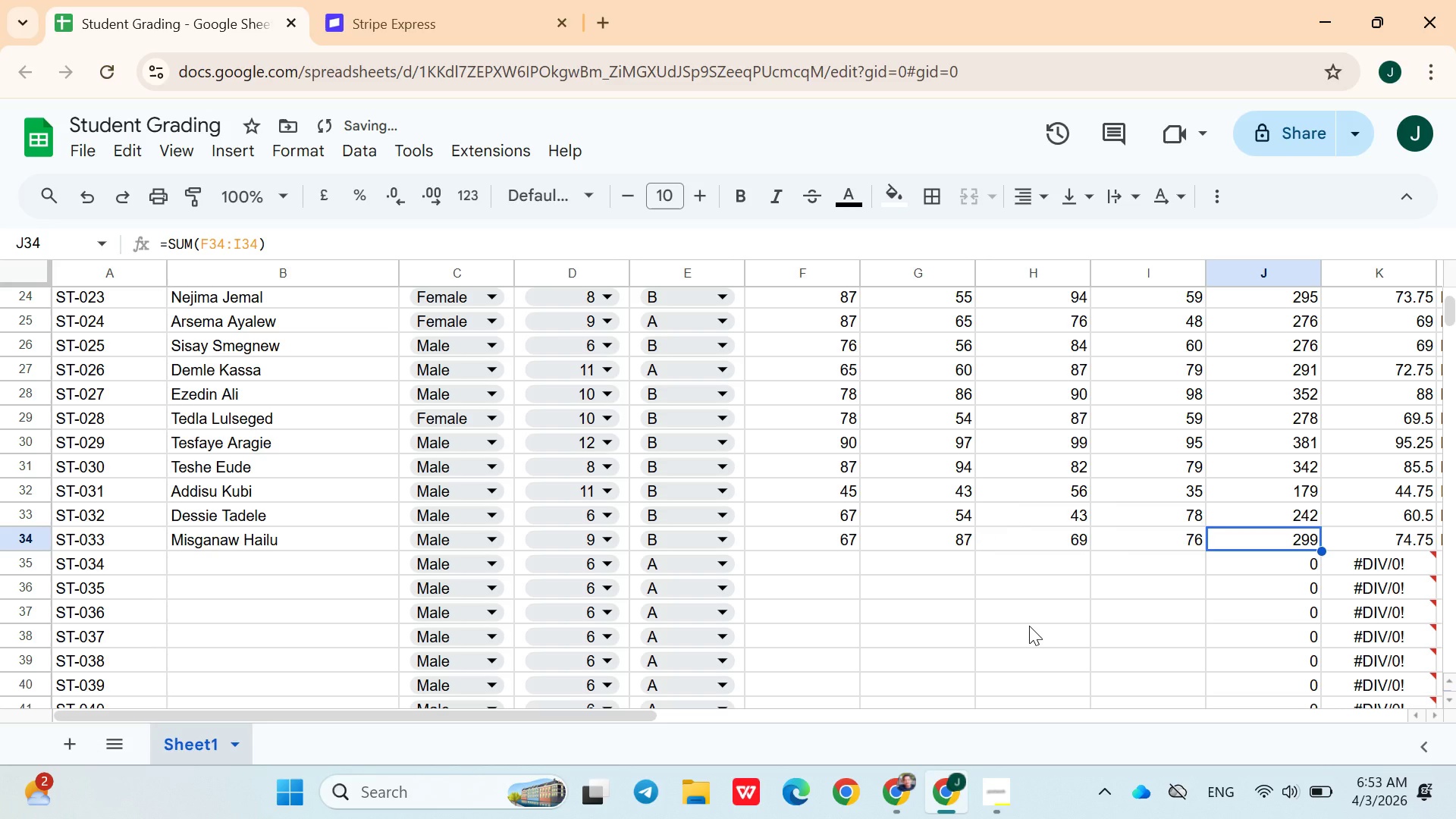 
key(ArrowRight)
 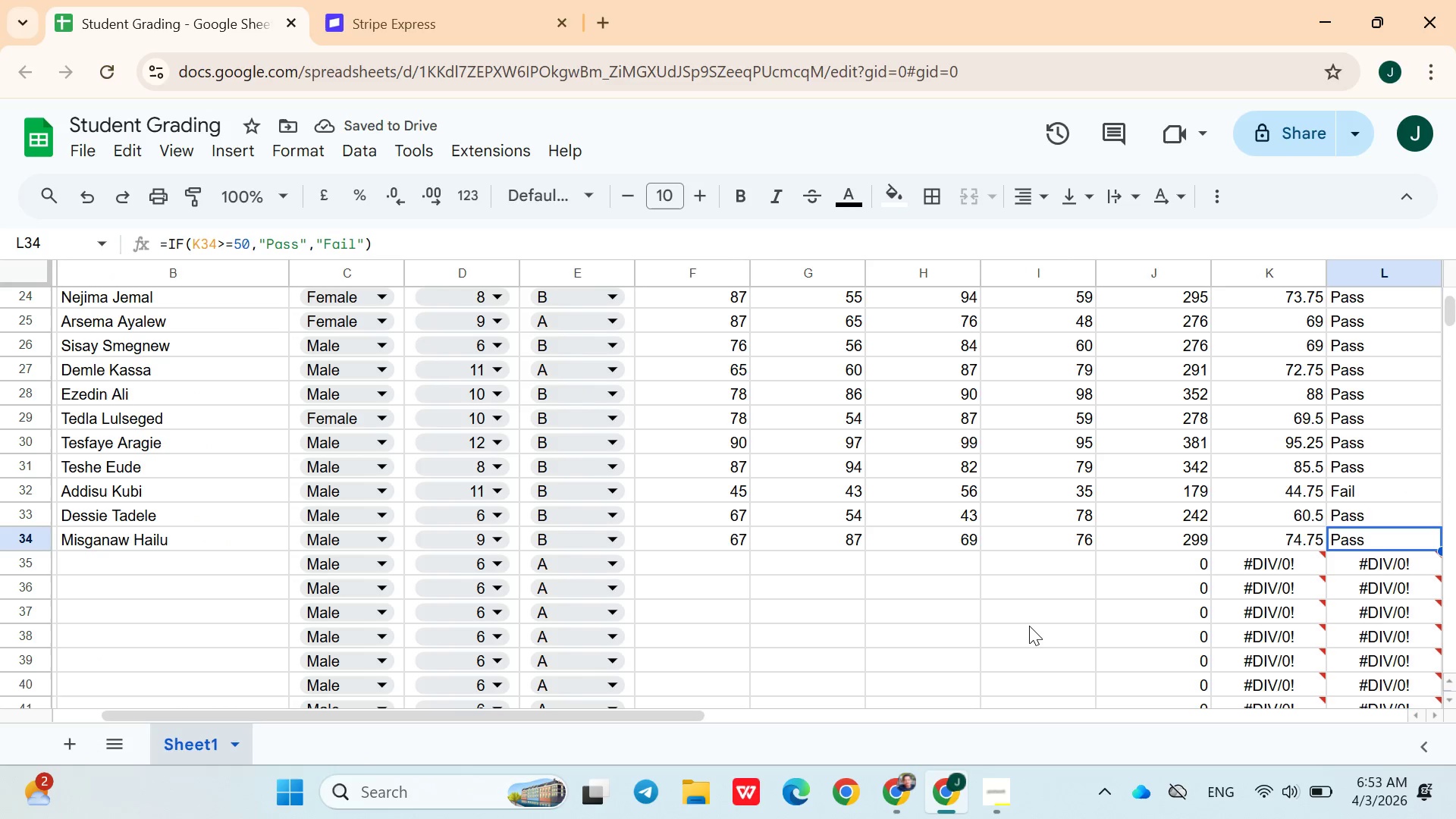 
key(ArrowRight)
 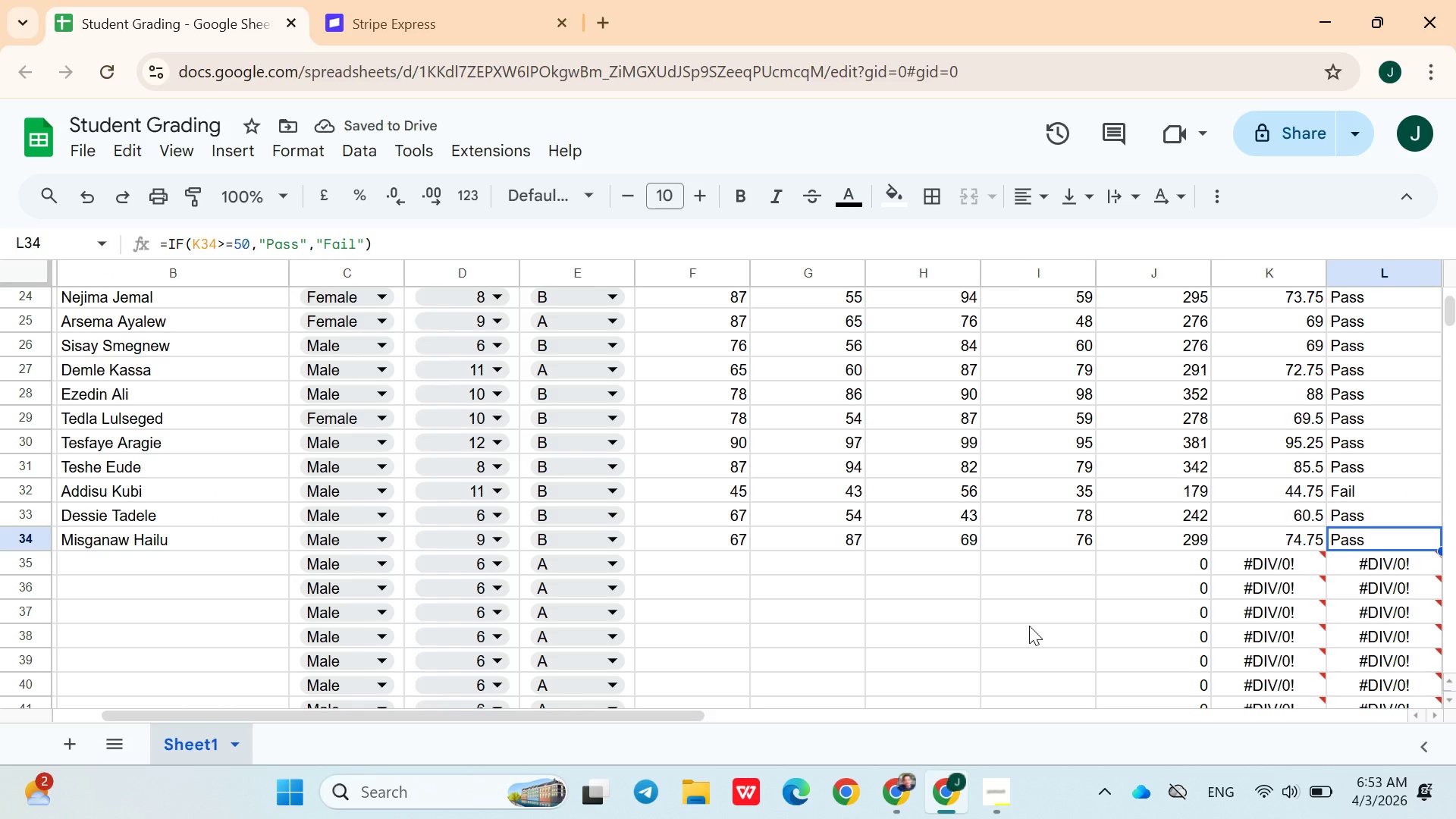 
key(ArrowDown)
 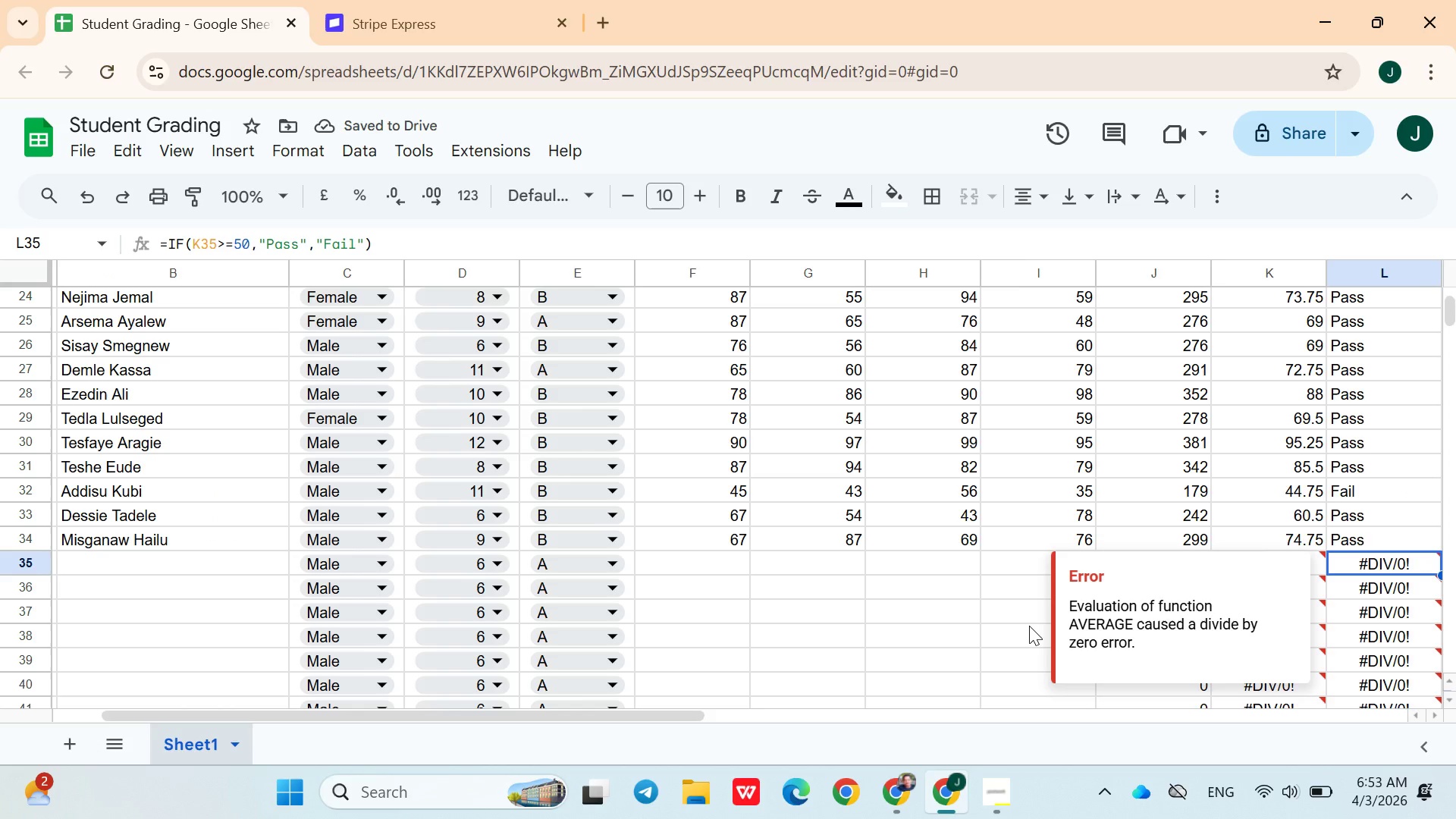 
key(ArrowRight)
 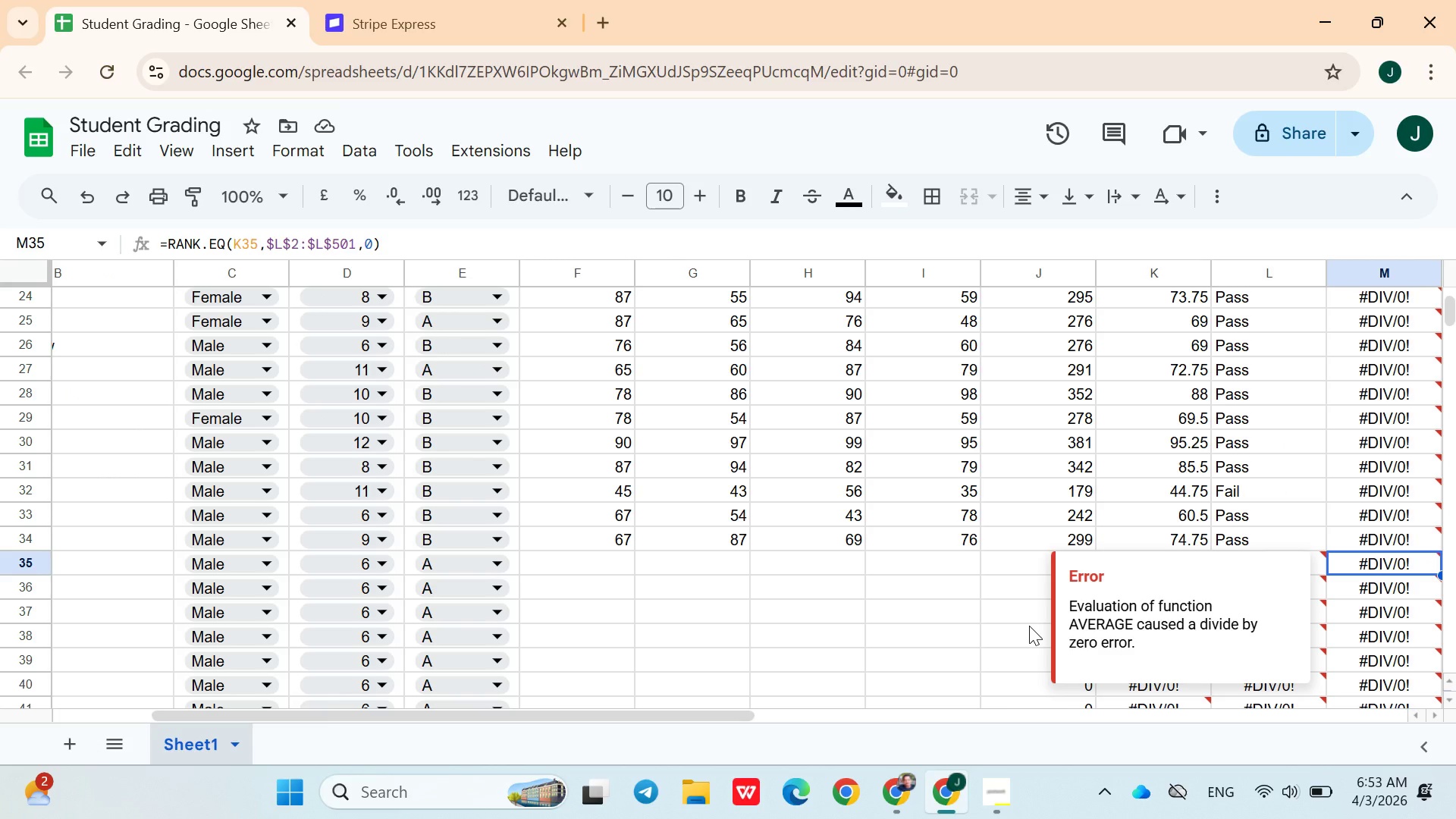 
key(ArrowDown)
 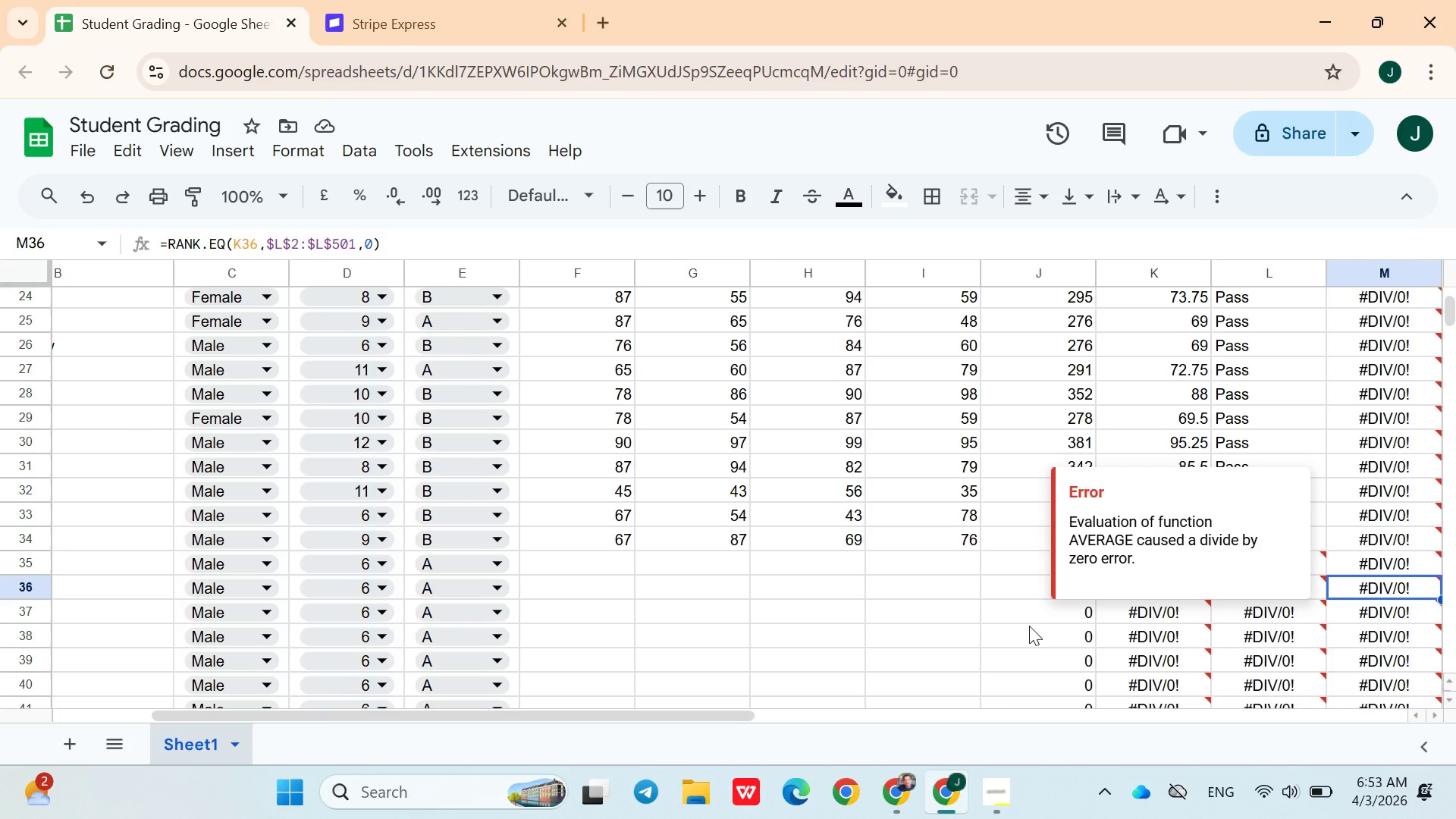 
key(ArrowLeft)
 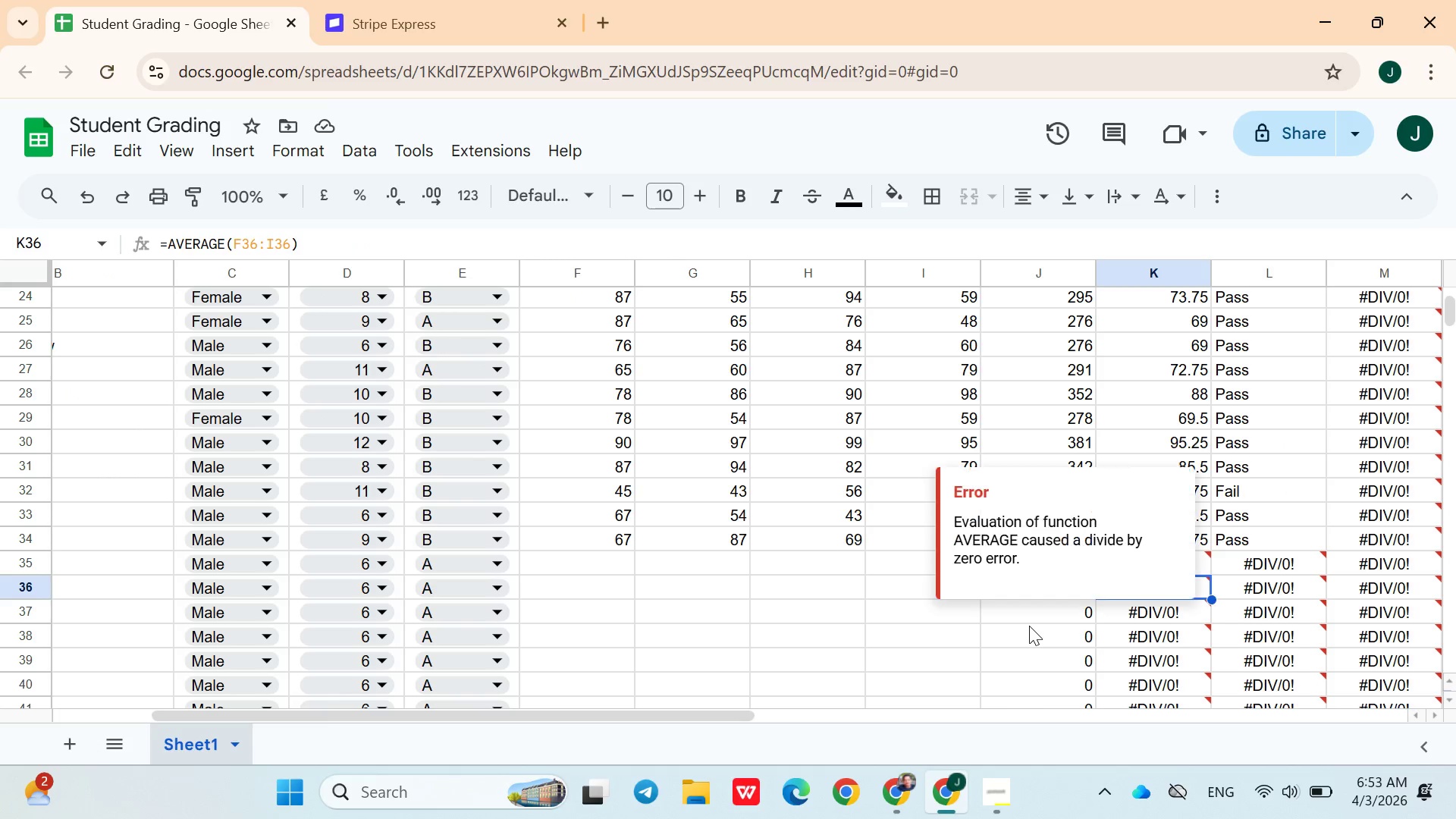 
key(ArrowLeft)
 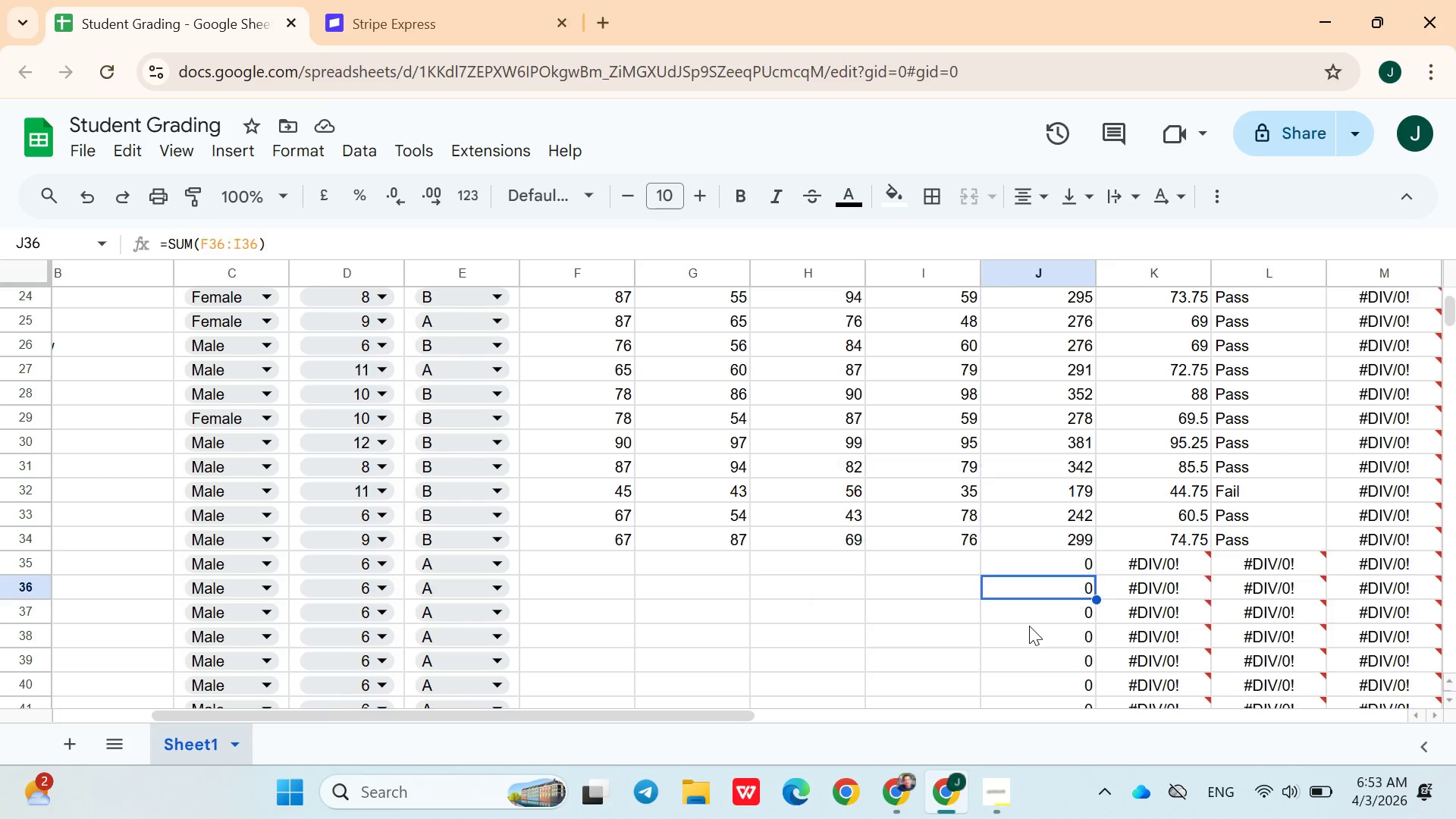 
key(ArrowLeft)
 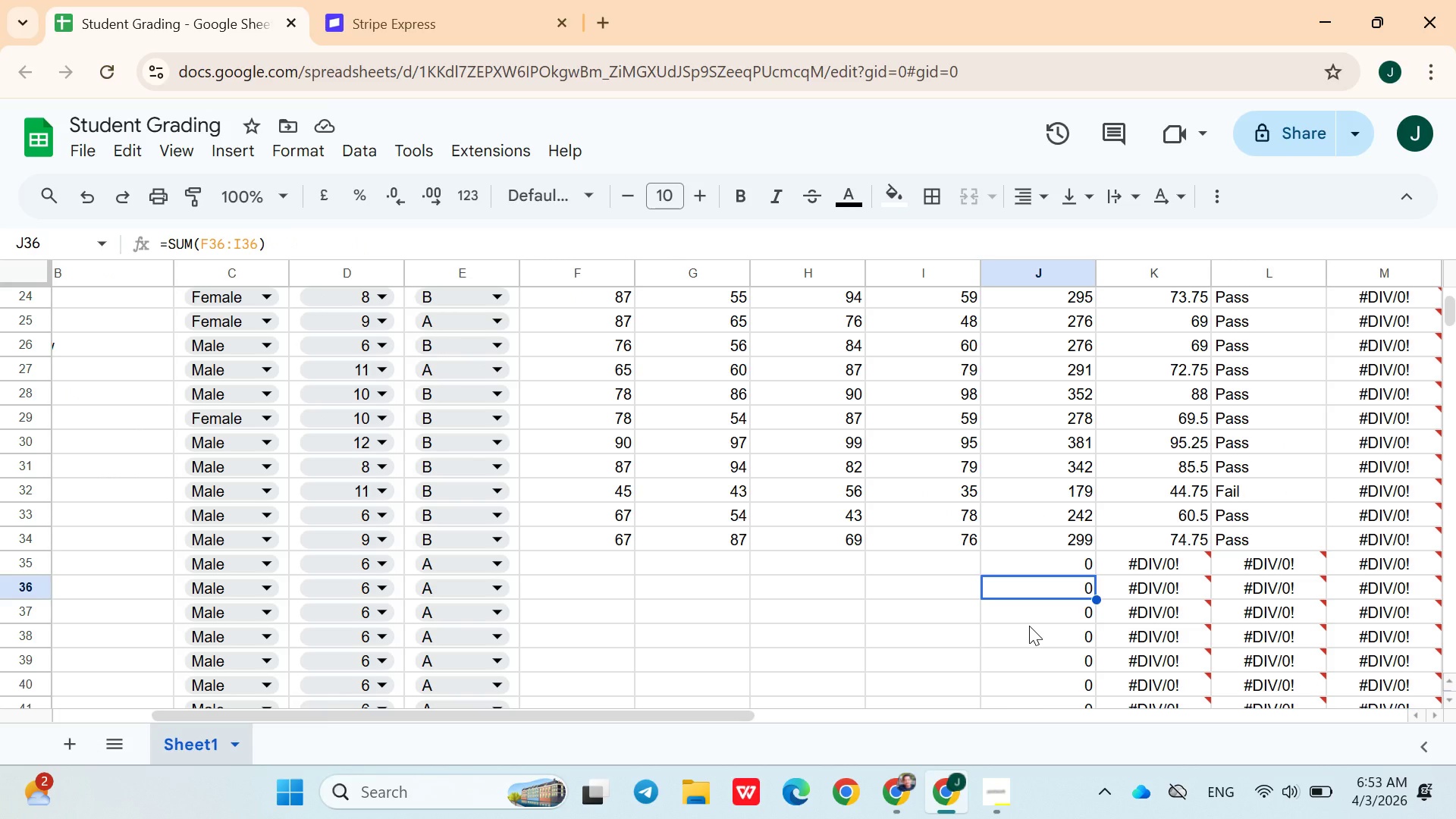 
wait(5.53)
 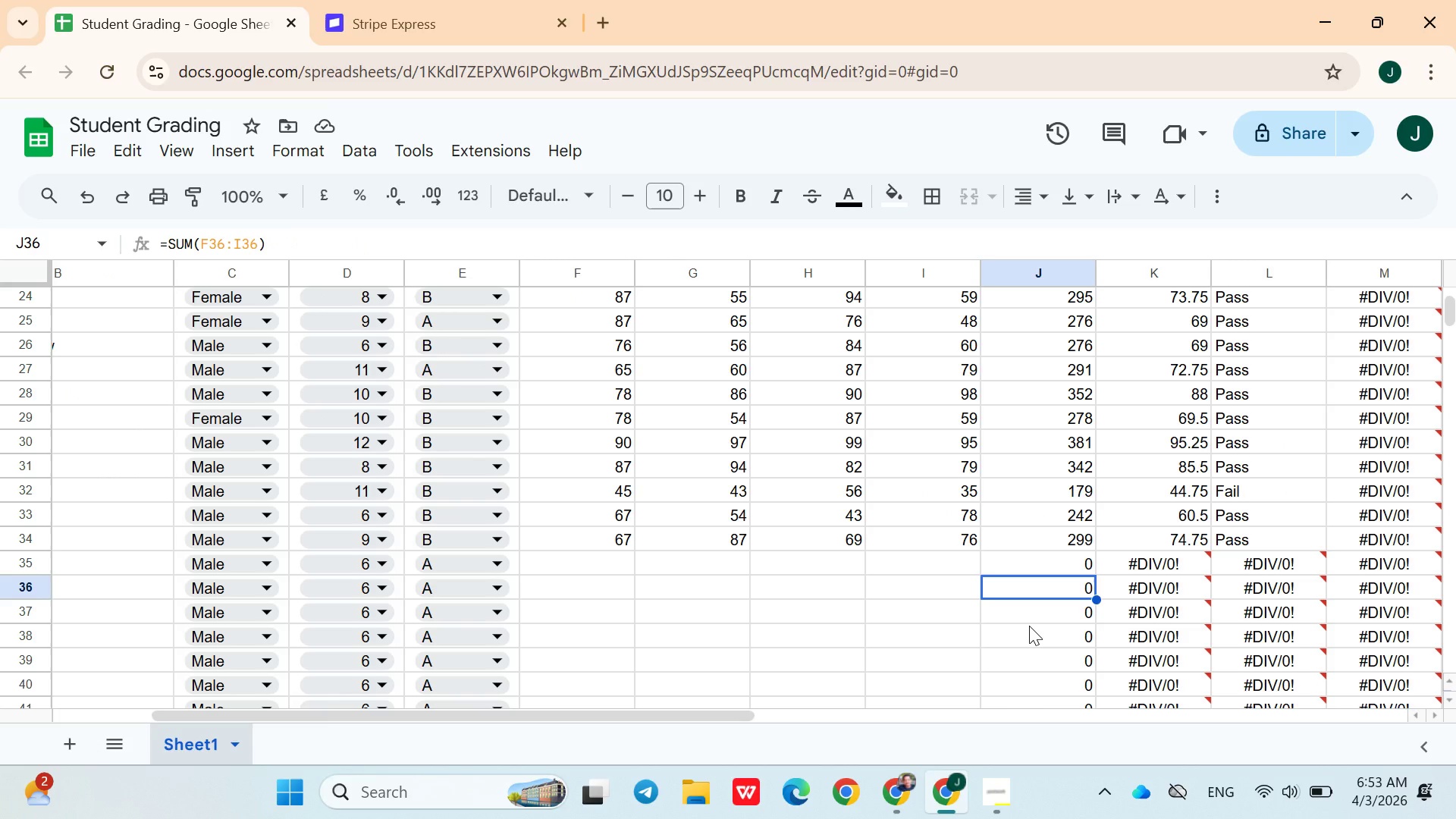 
key(ArrowUp)
 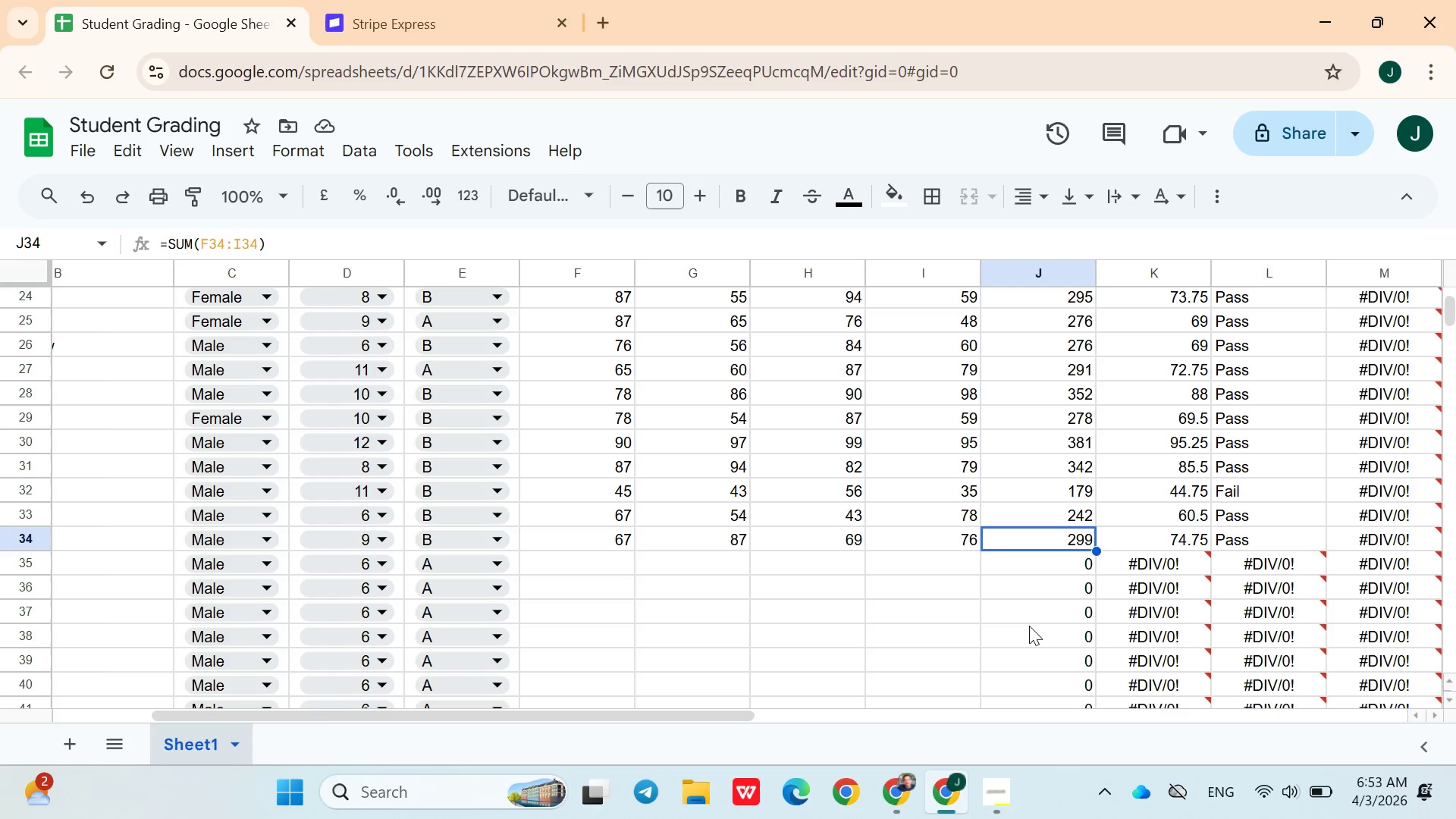 
key(ArrowUp)
 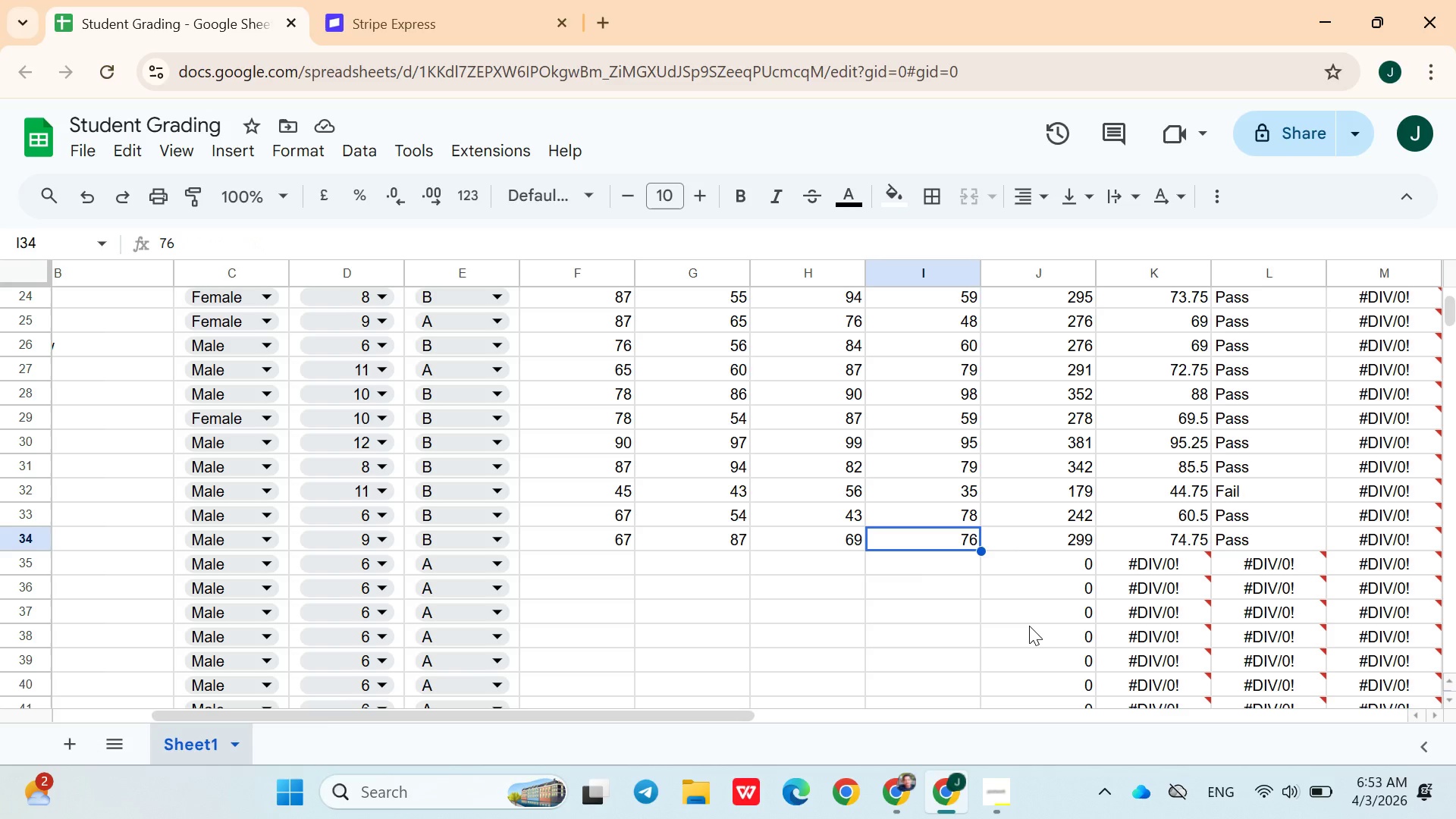 
hold_key(key=ArrowLeft, duration=1.03)
 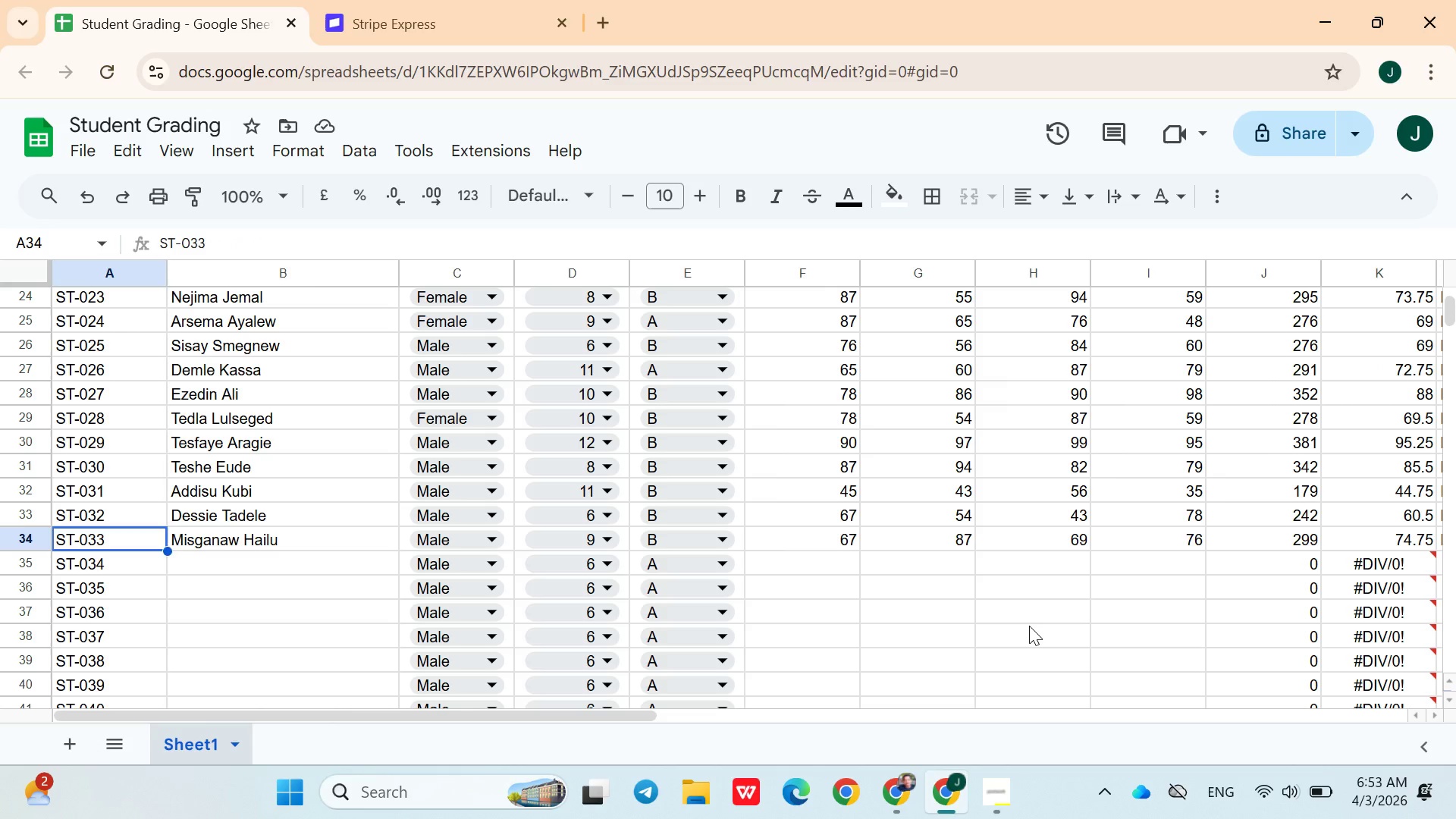 
key(ArrowDown)
 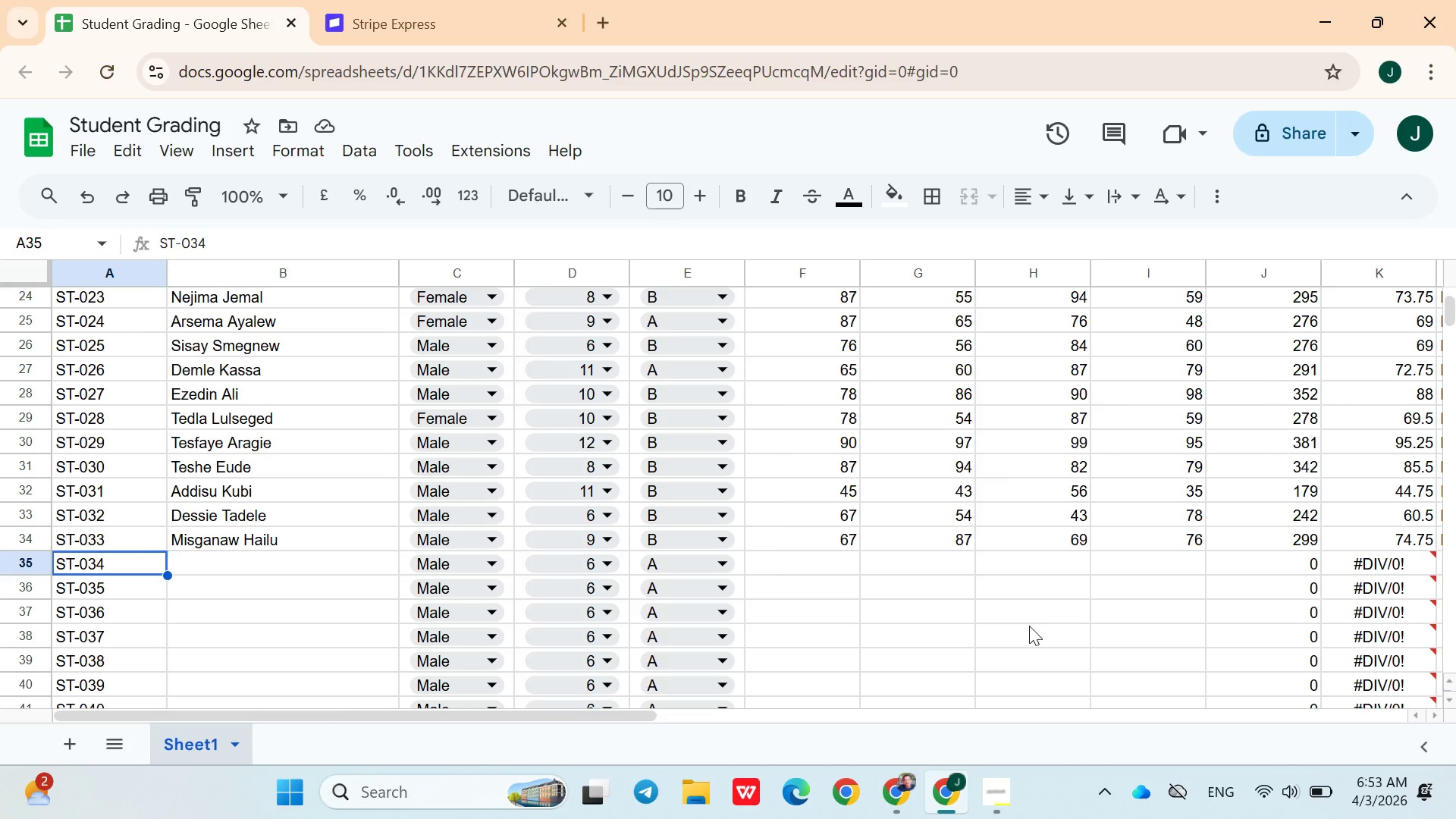 
key(ArrowRight)
 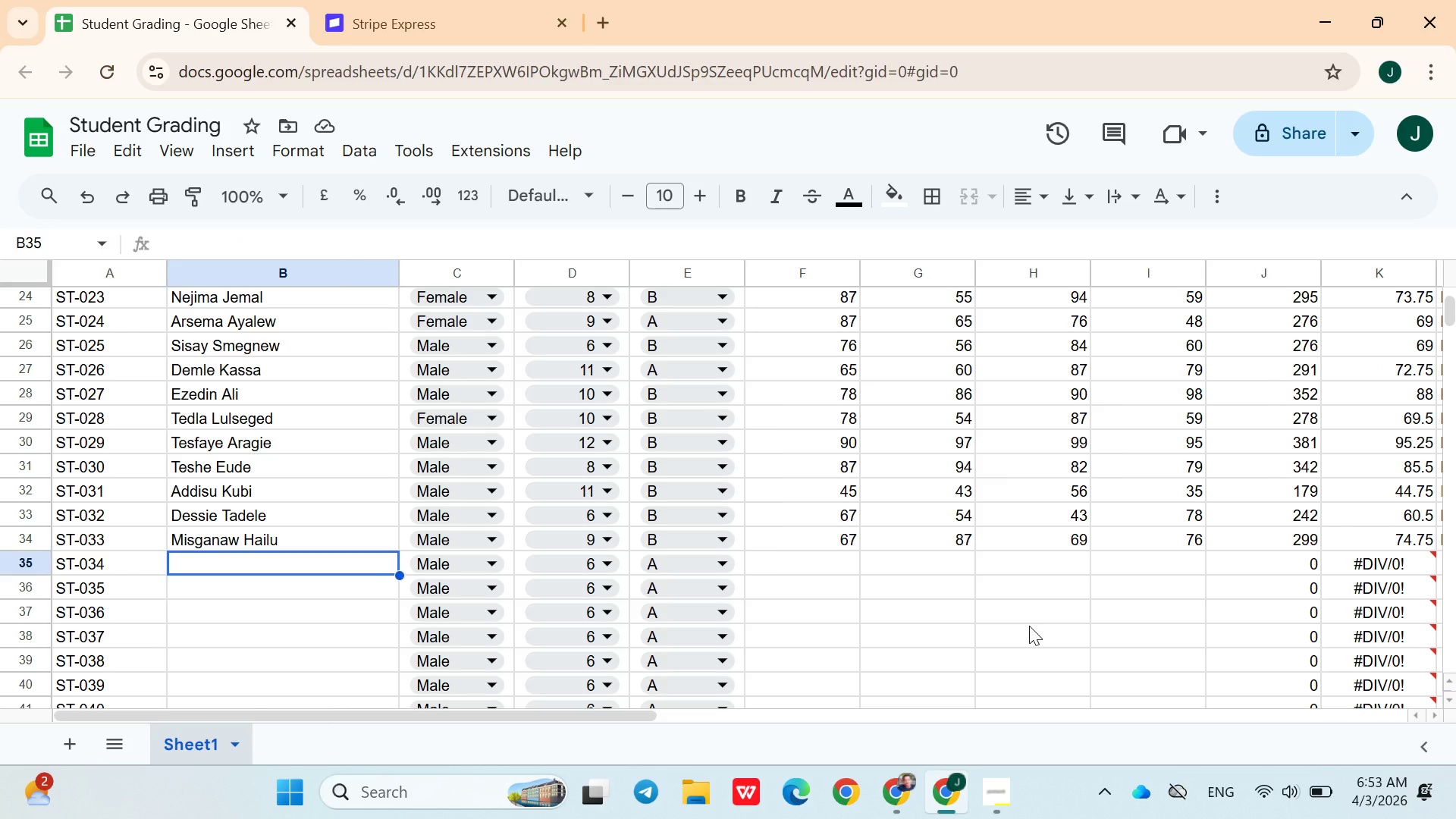 
type(Teweros Tesfaye)
 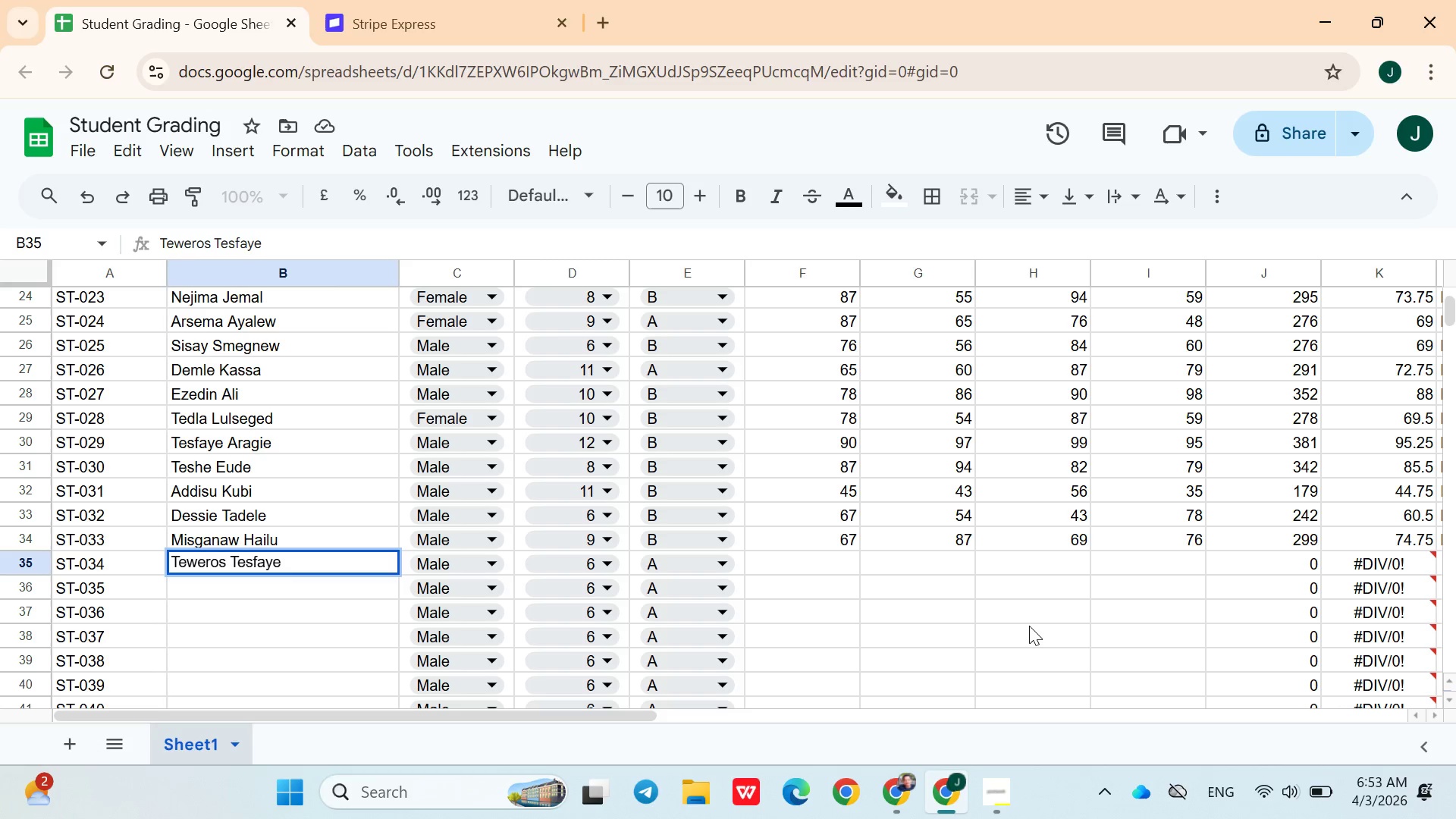 
left_click([854, 513])
 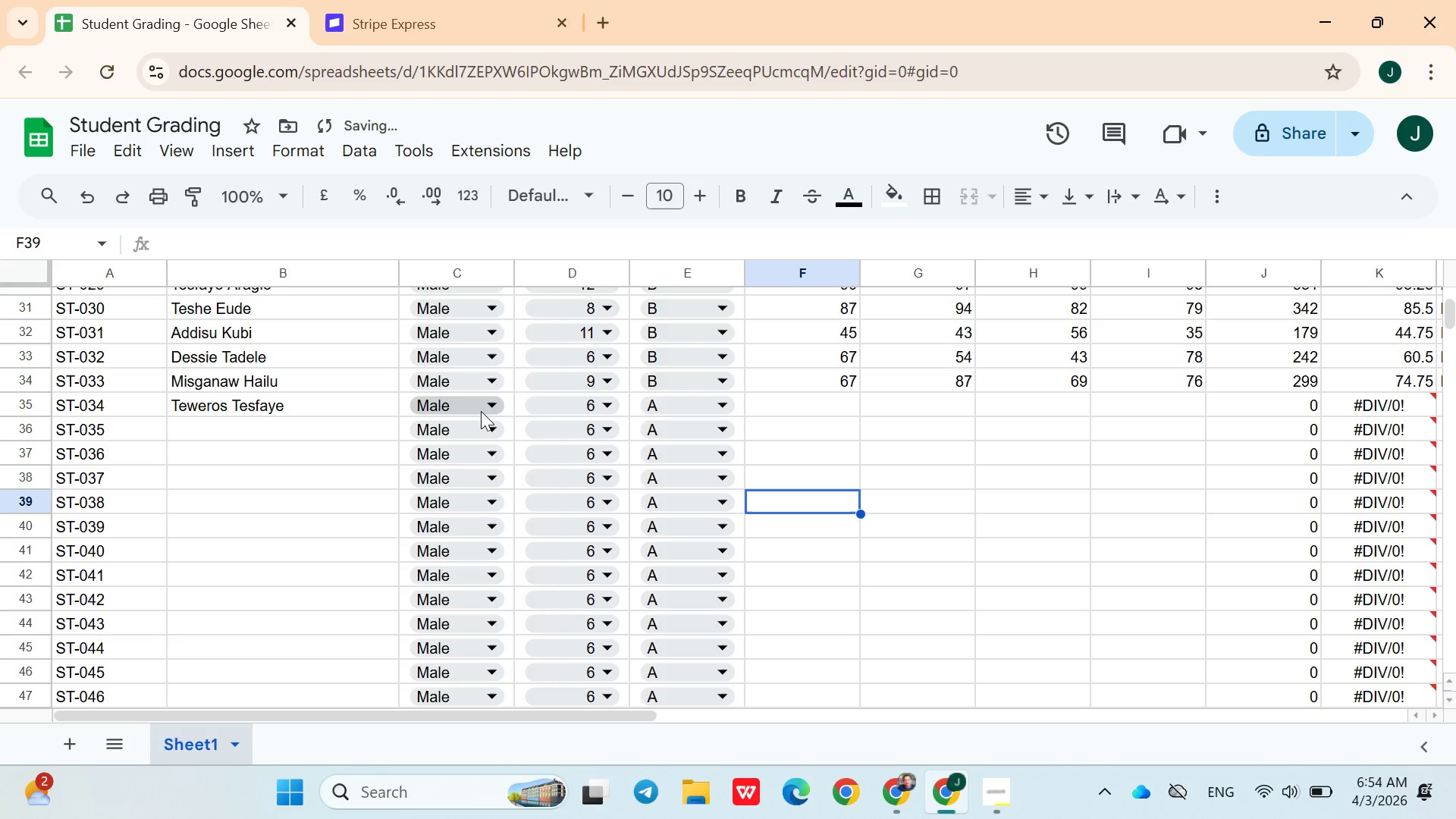 
left_click([488, 411])
 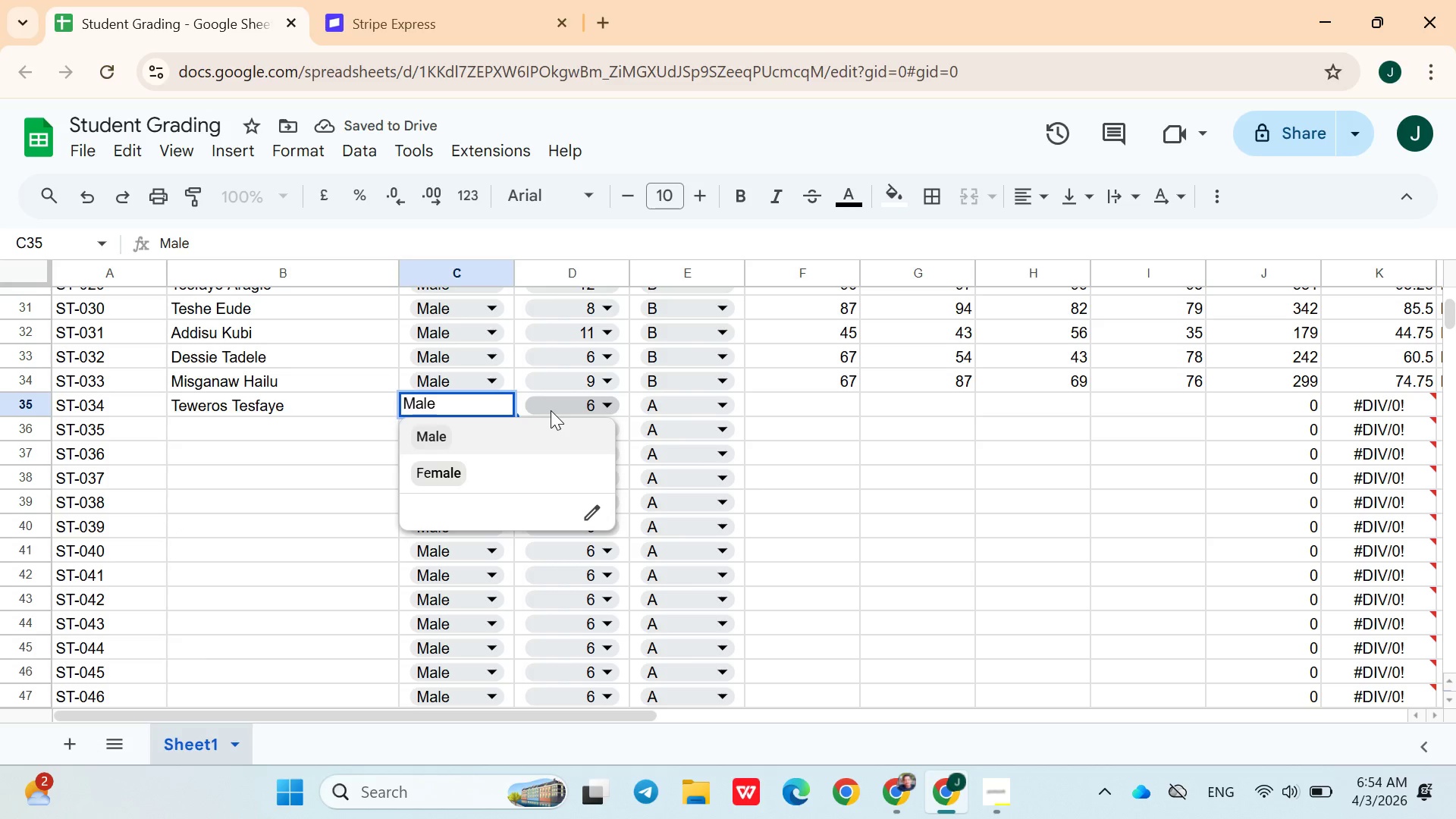 
left_click([551, 410])
 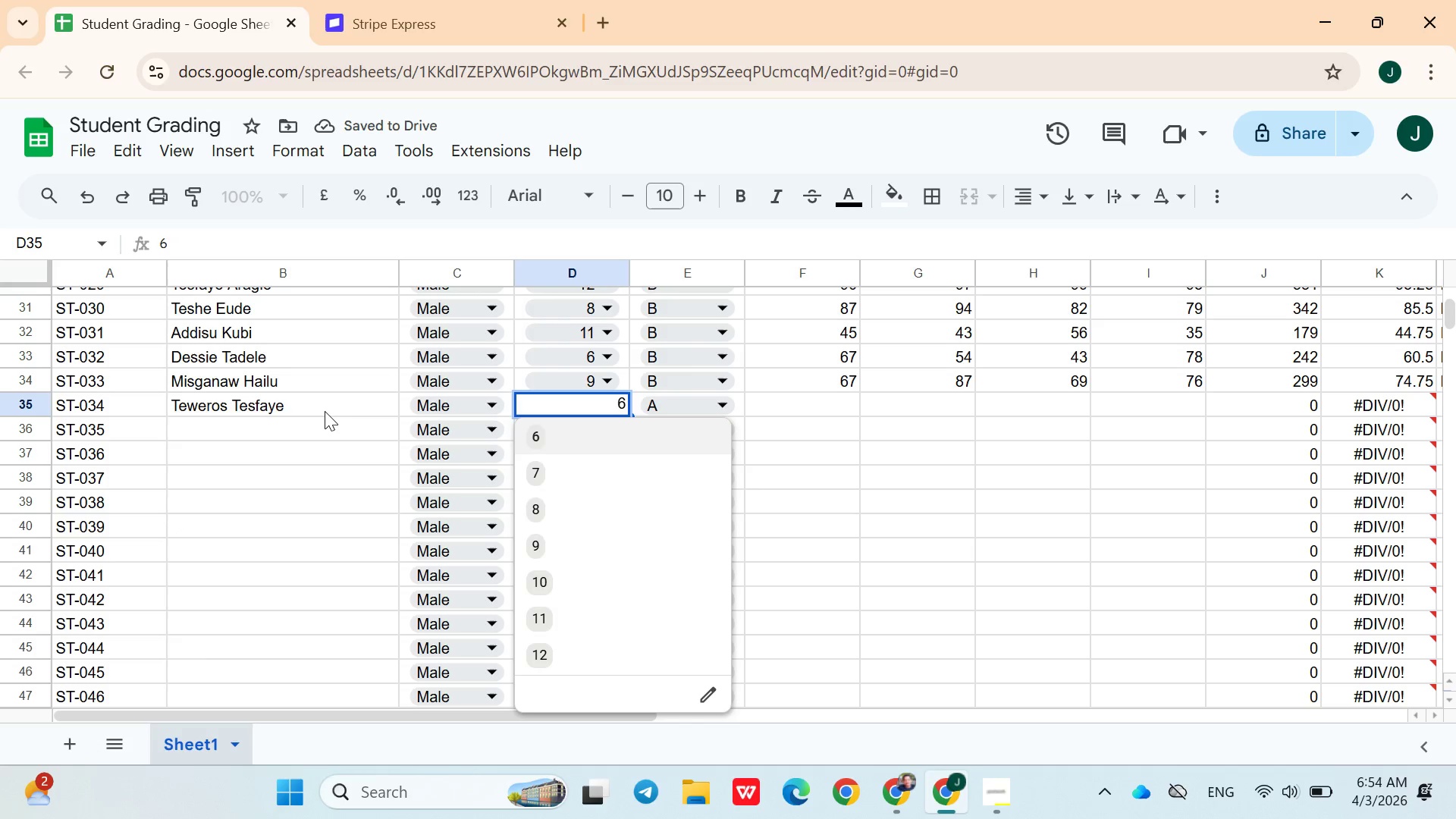 
left_click([325, 411])
 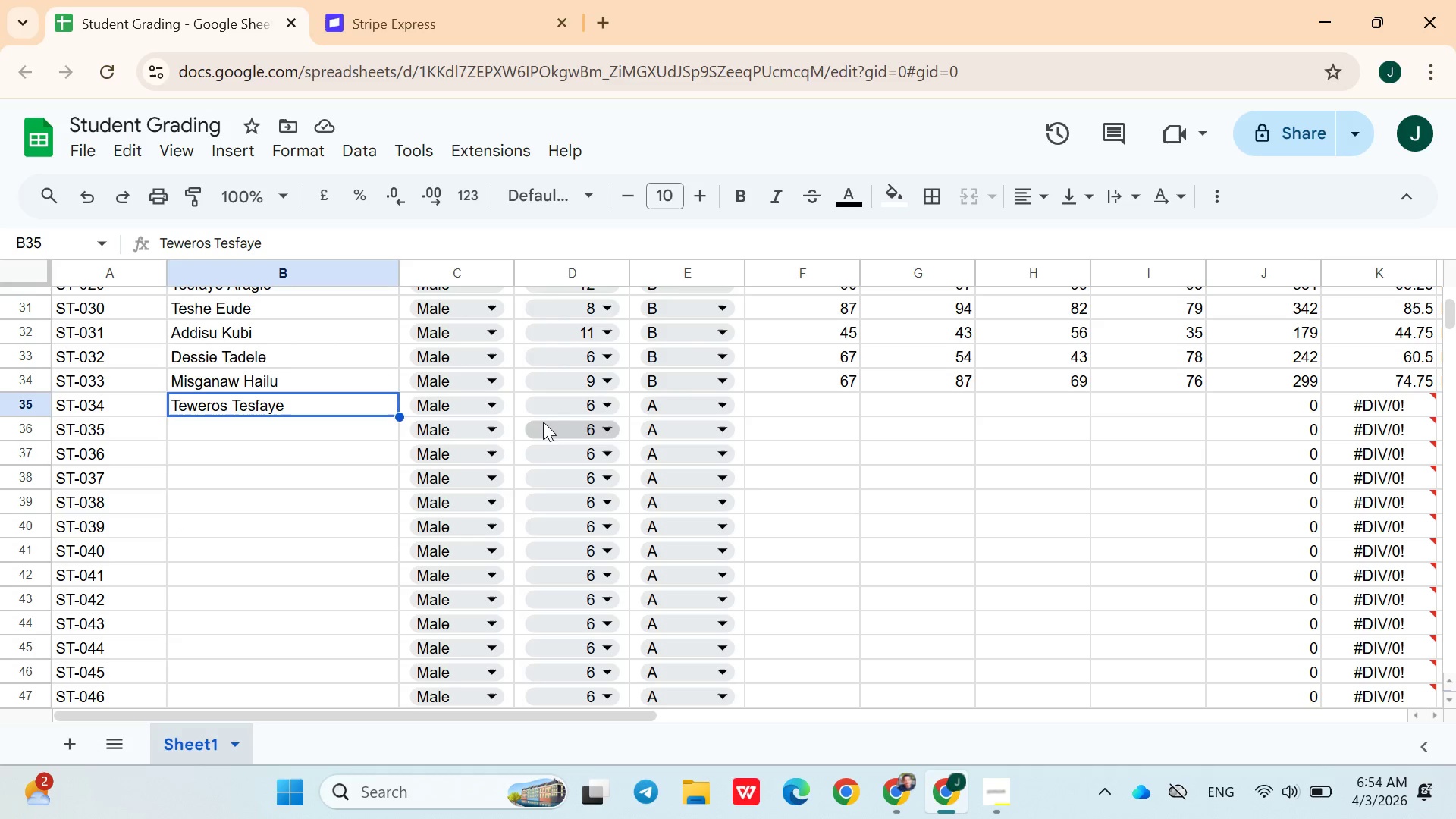 
left_click([557, 417])
 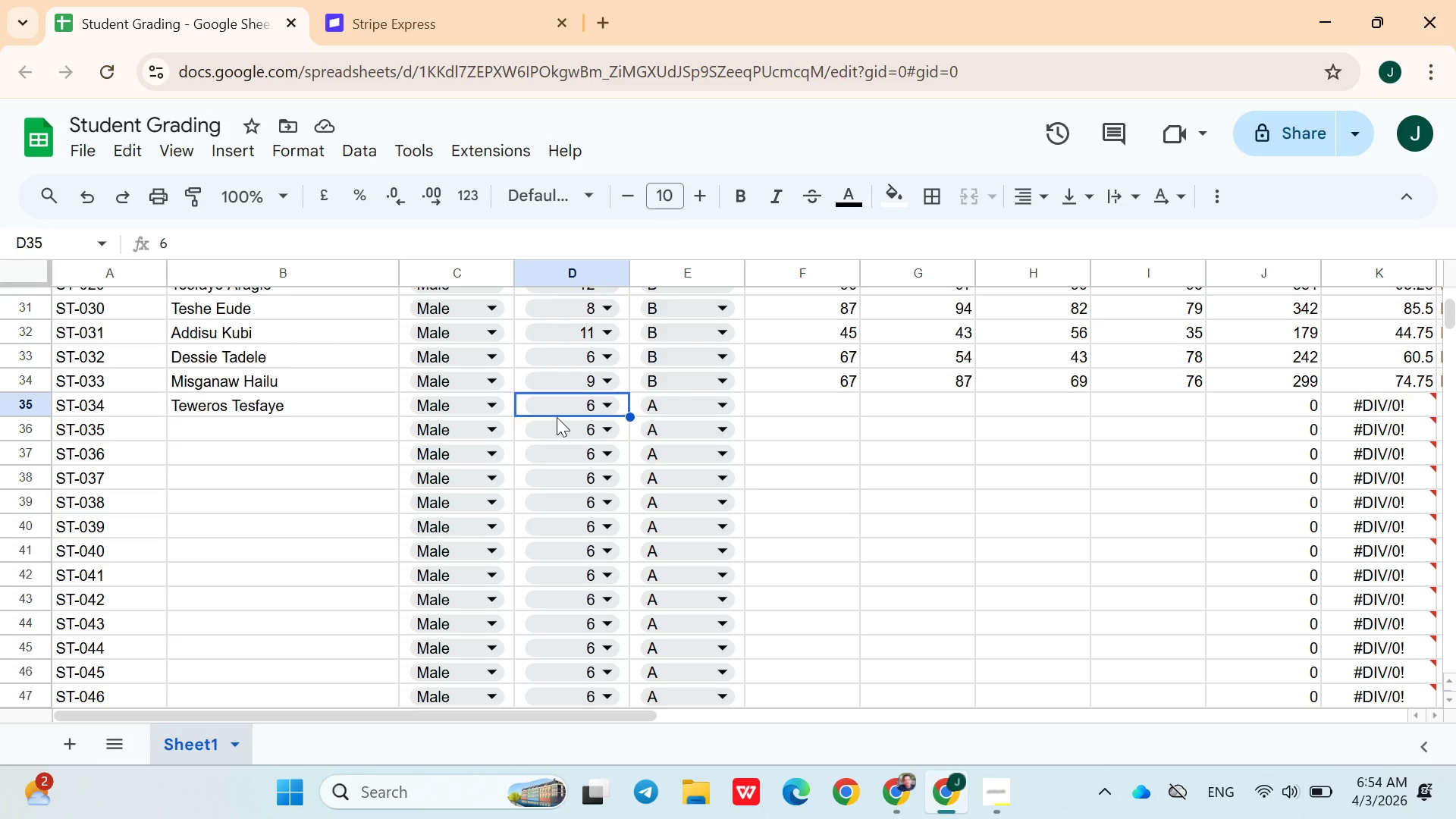 
left_click([557, 417])
 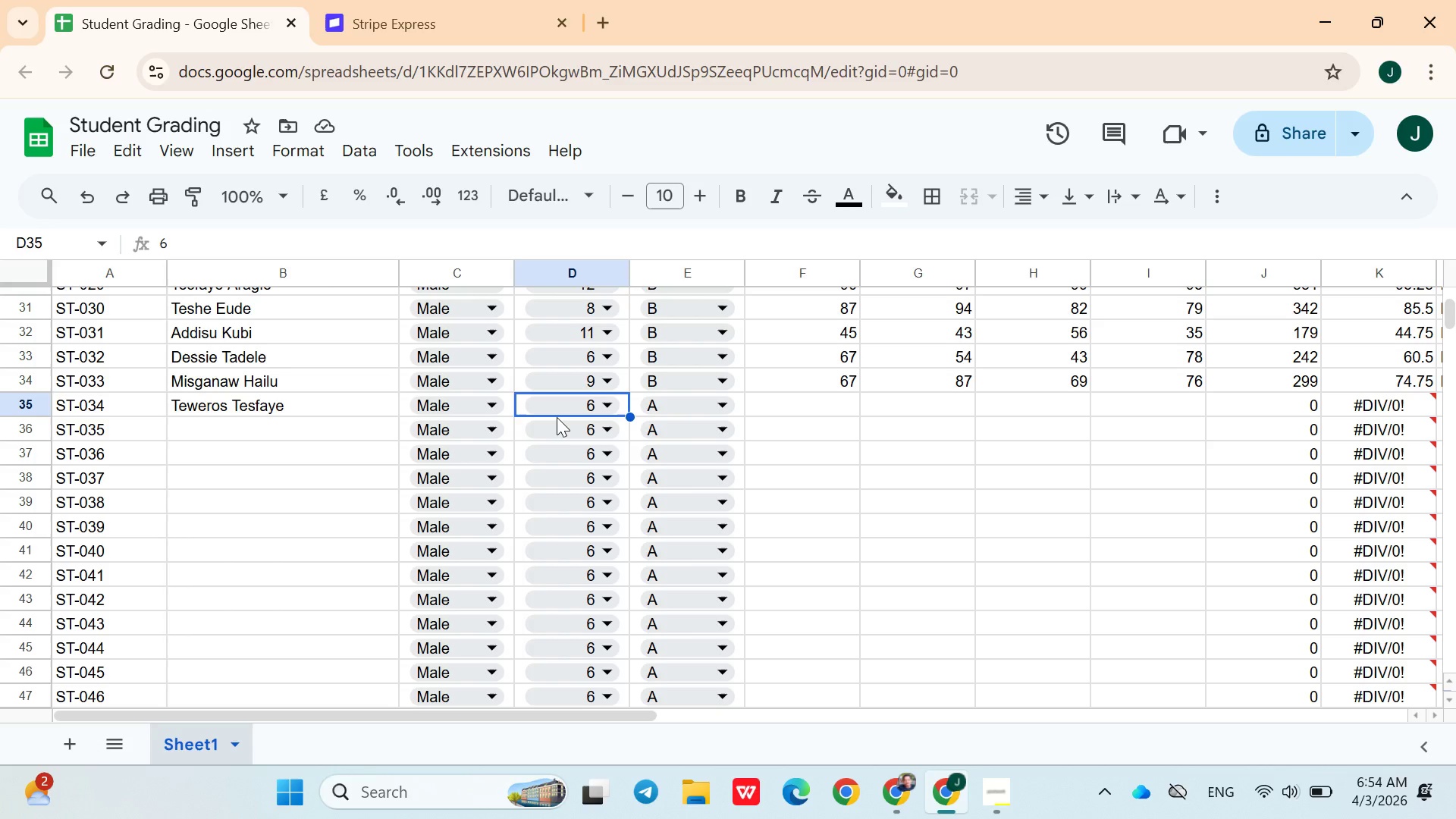 
wait(12.62)
 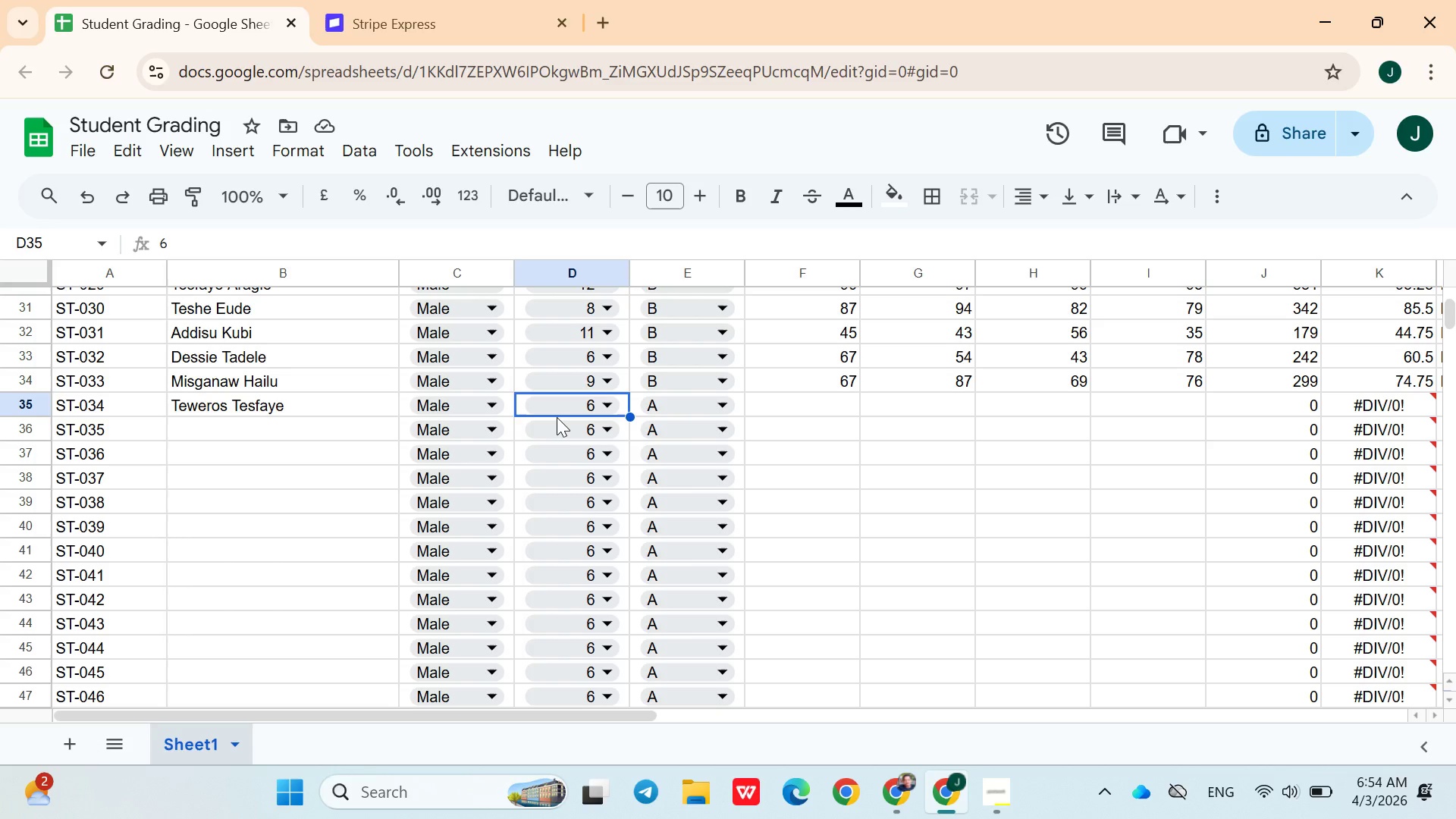 
left_click([563, 405])
 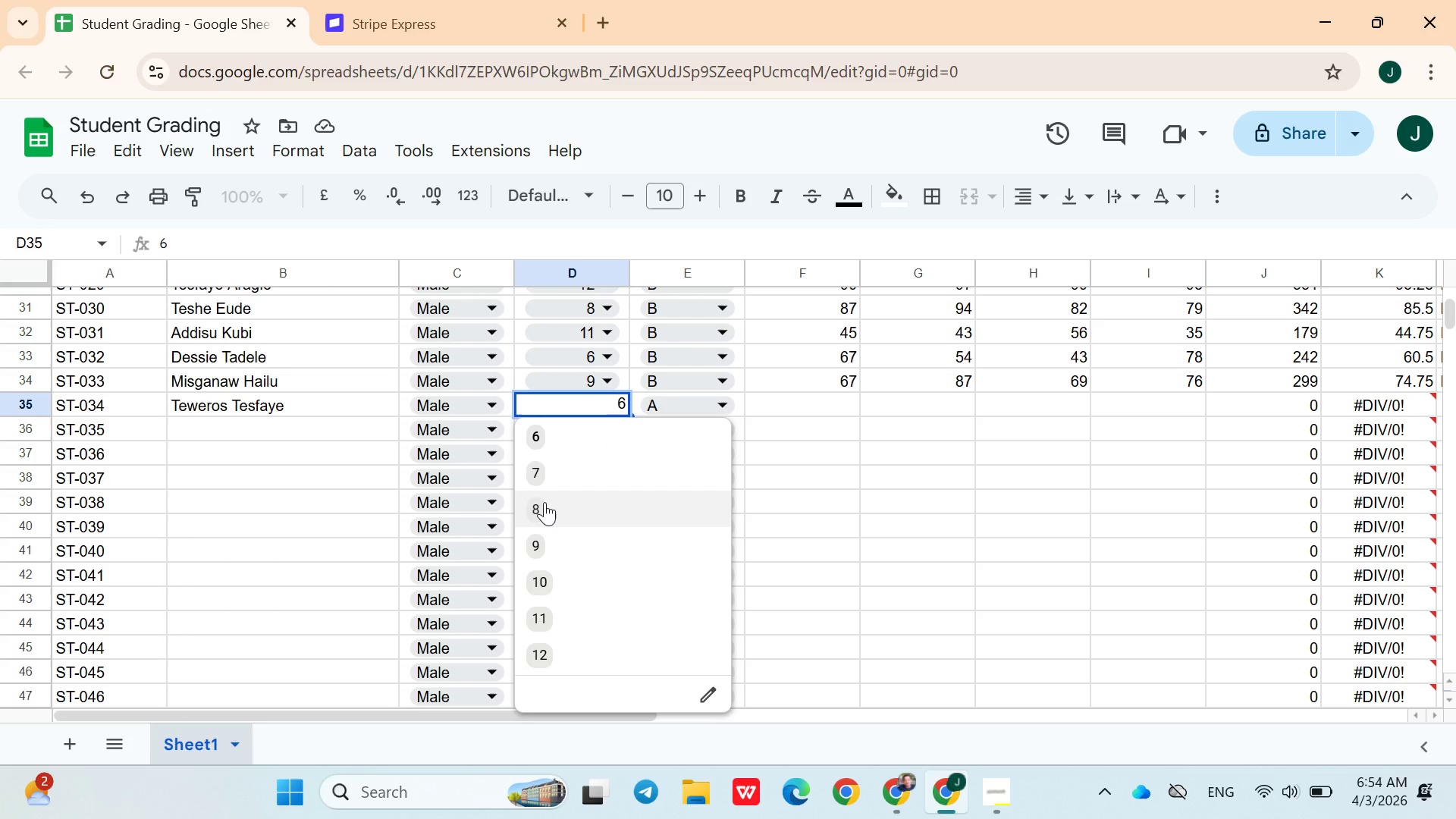 
left_click([544, 502])
 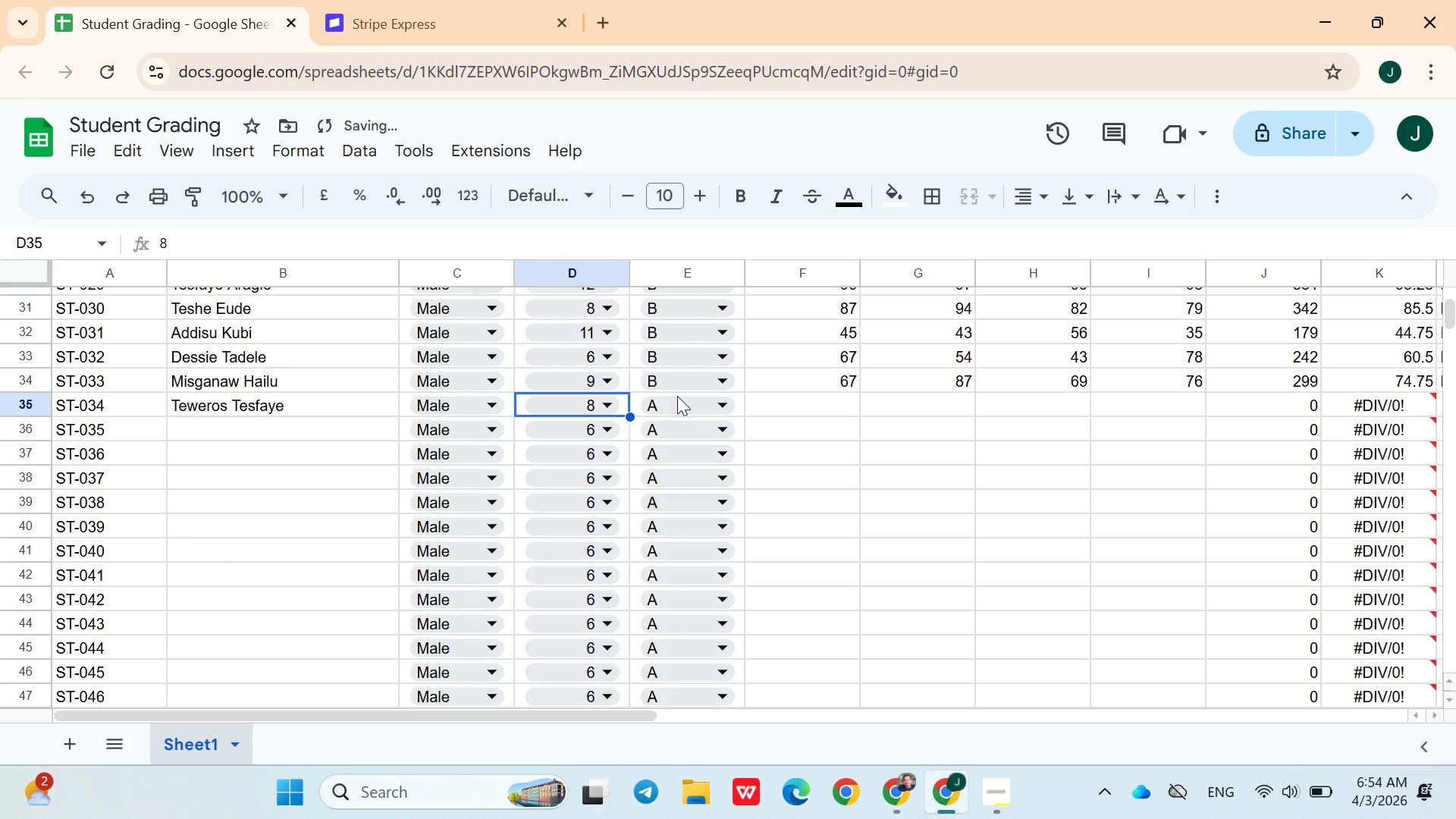 
left_click([678, 397])
 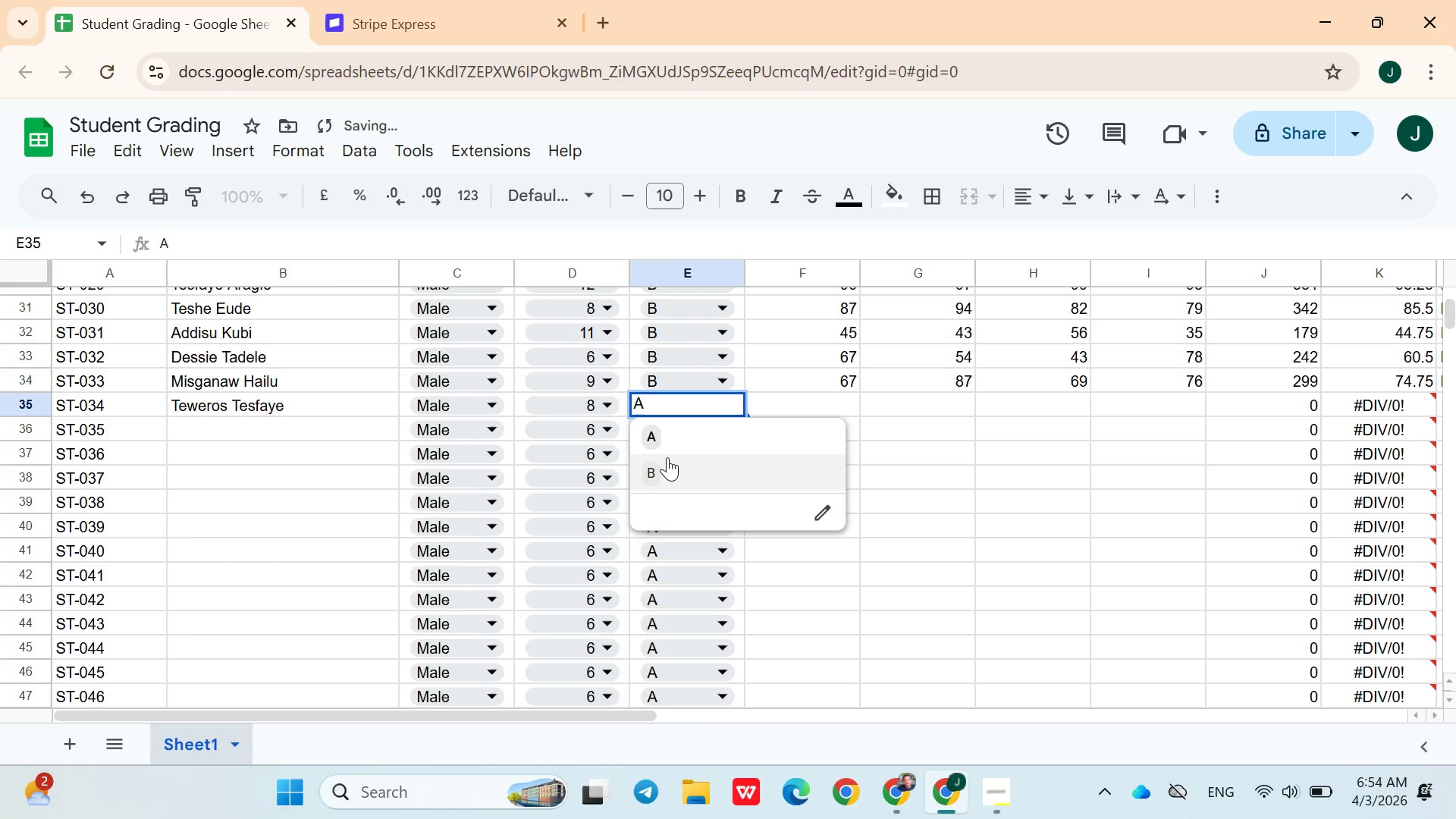 
left_click([667, 460])
 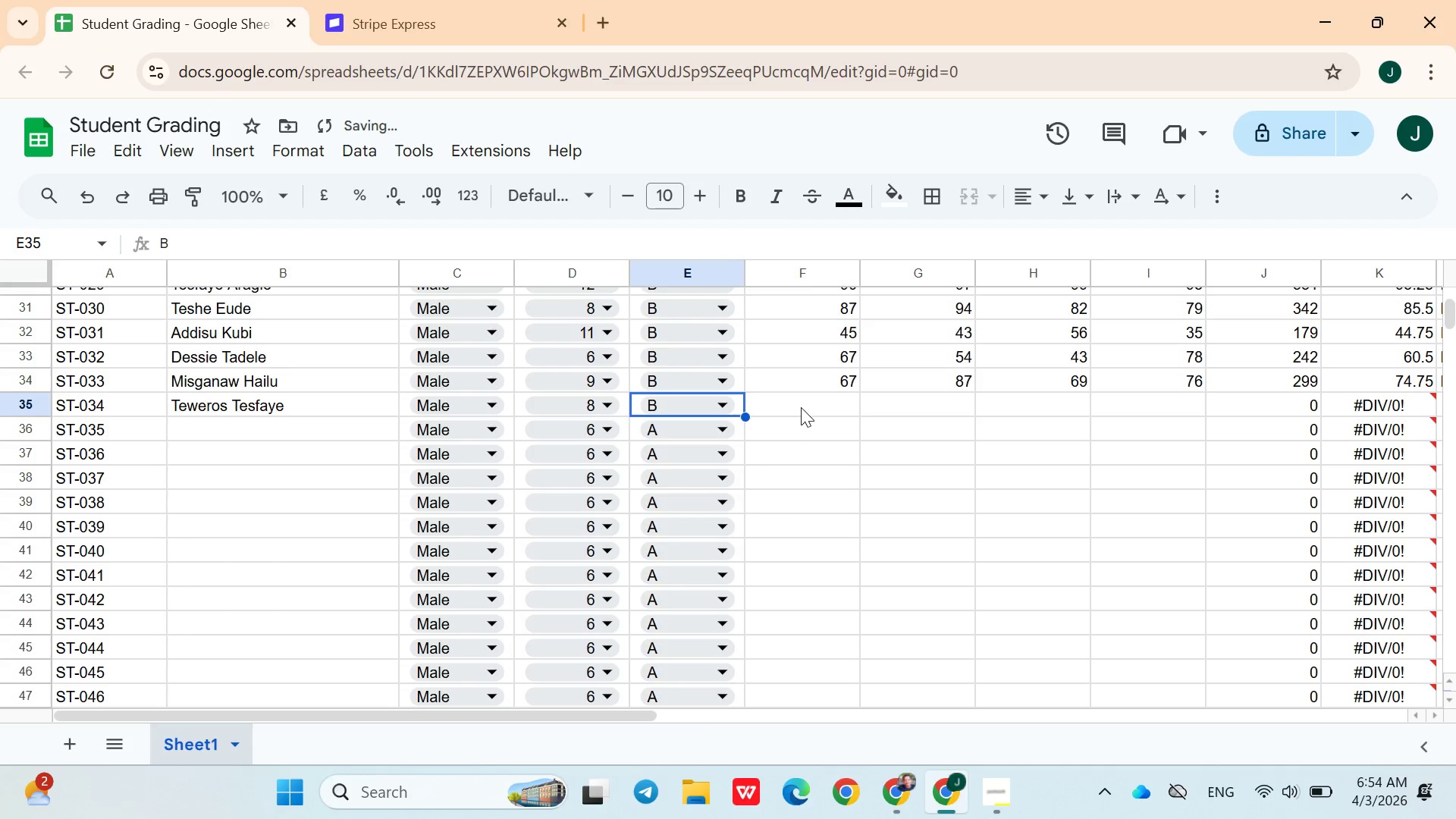 
left_click([801, 406])
 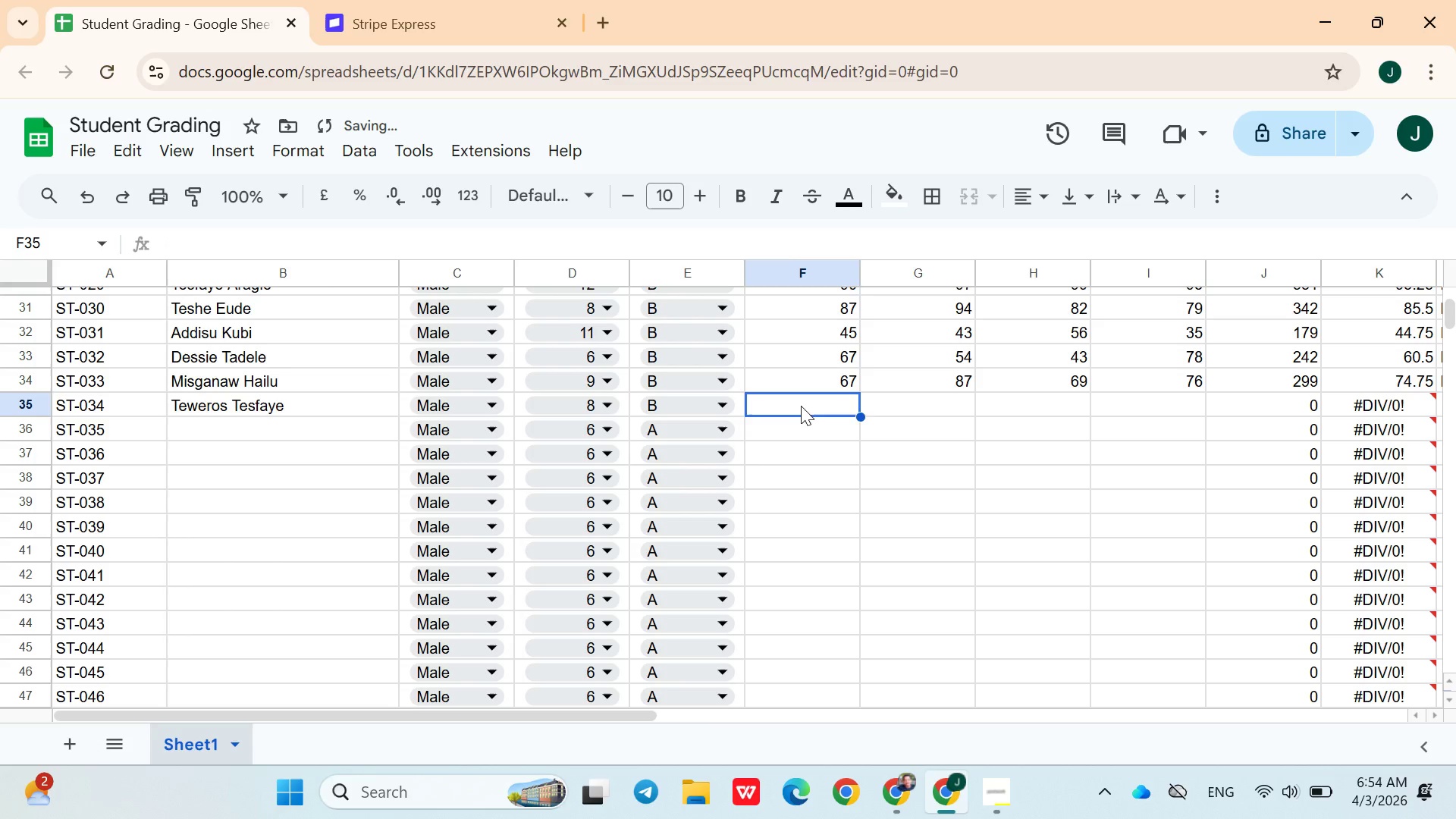 
type(89)
 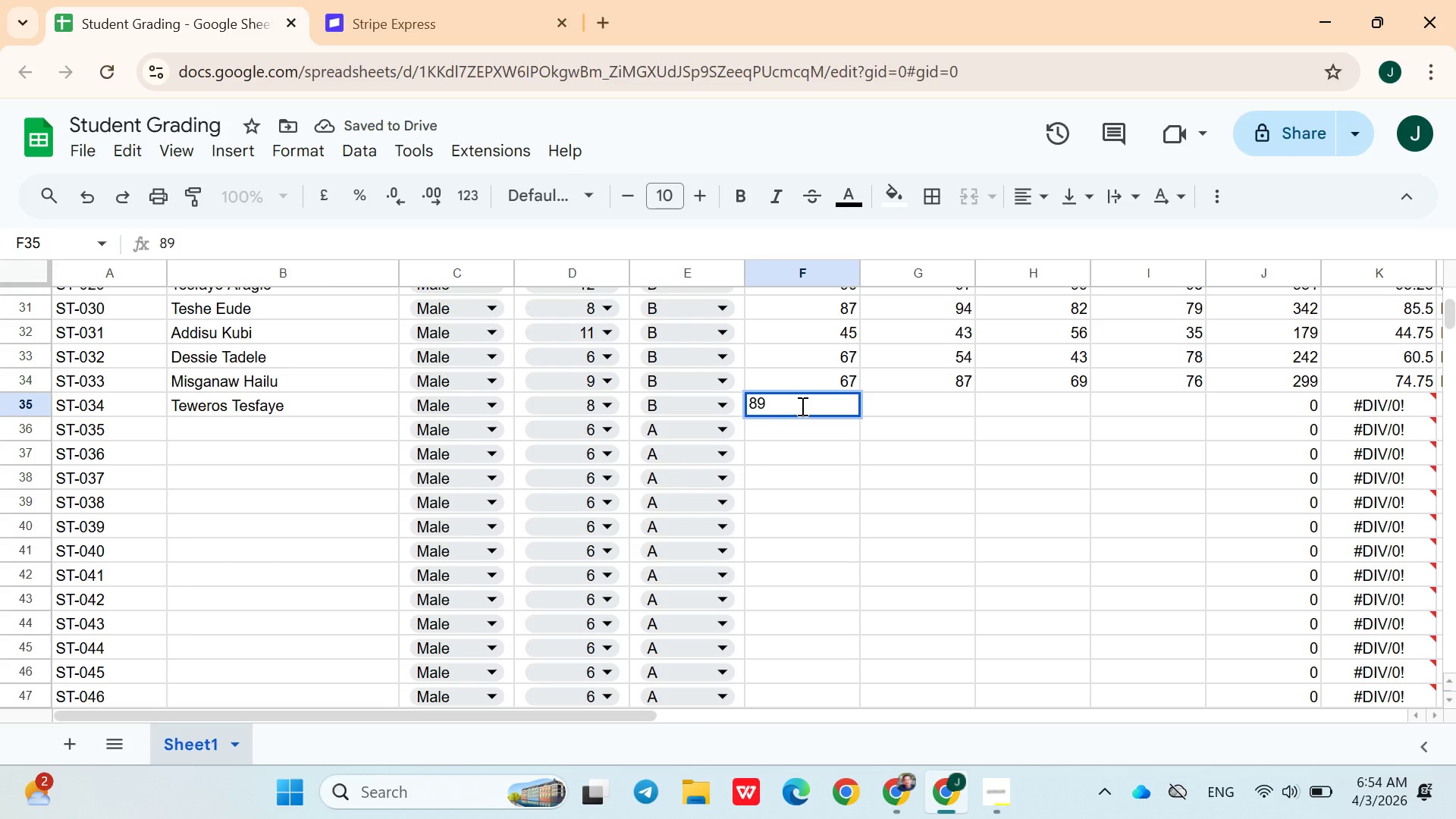 
key(ArrowRight)
 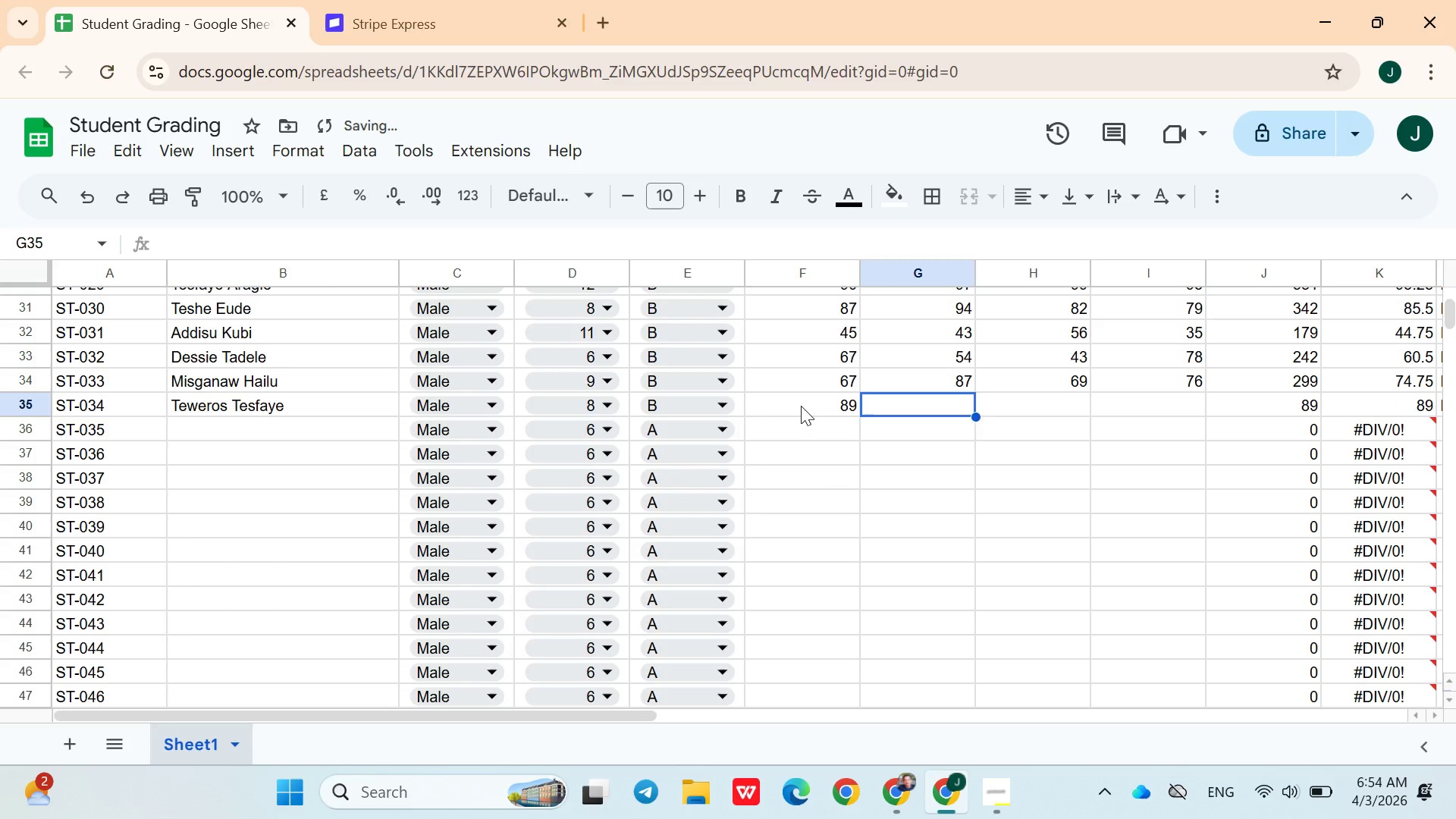 
type(92)
 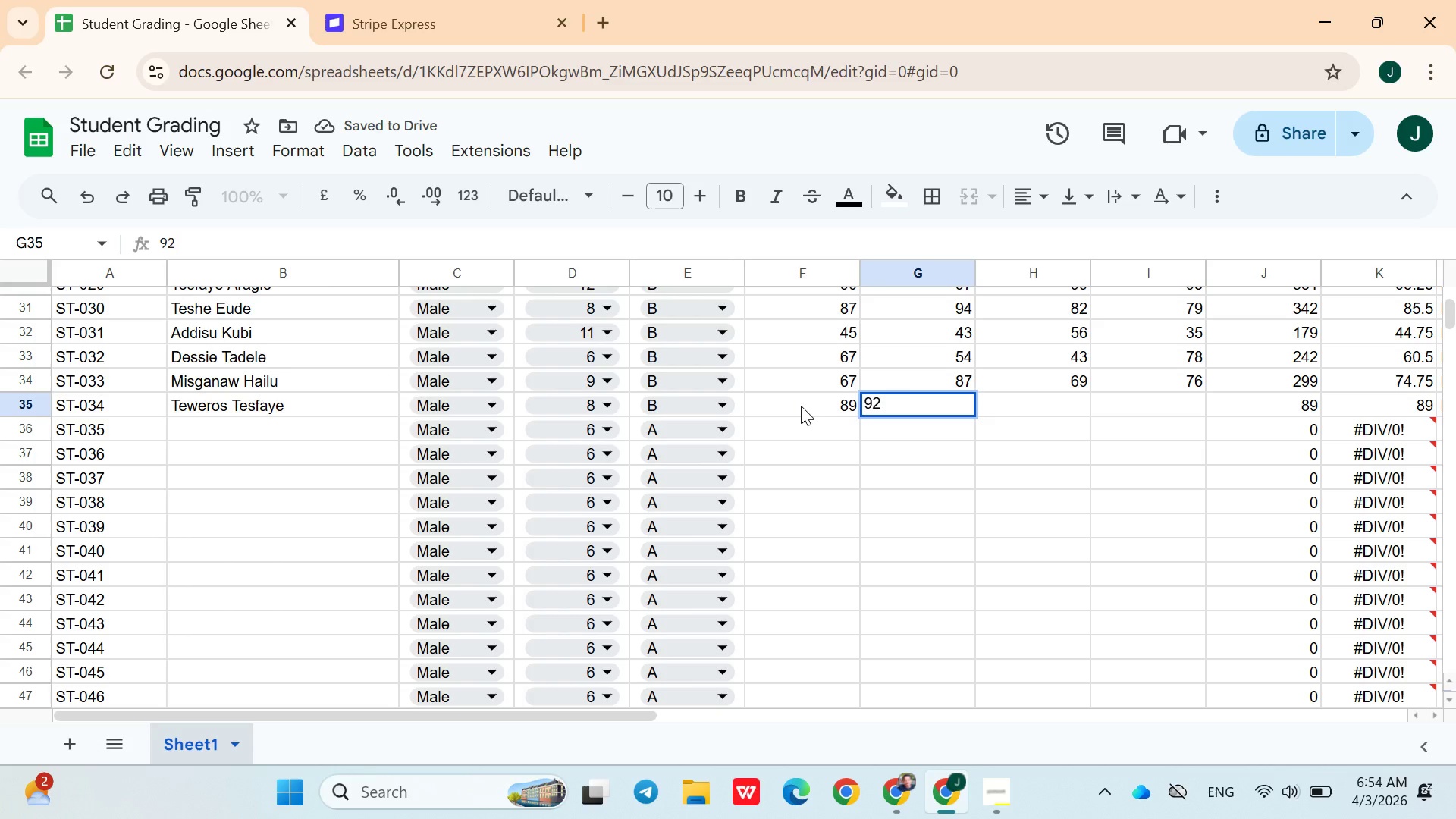 
key(ArrowRight)
 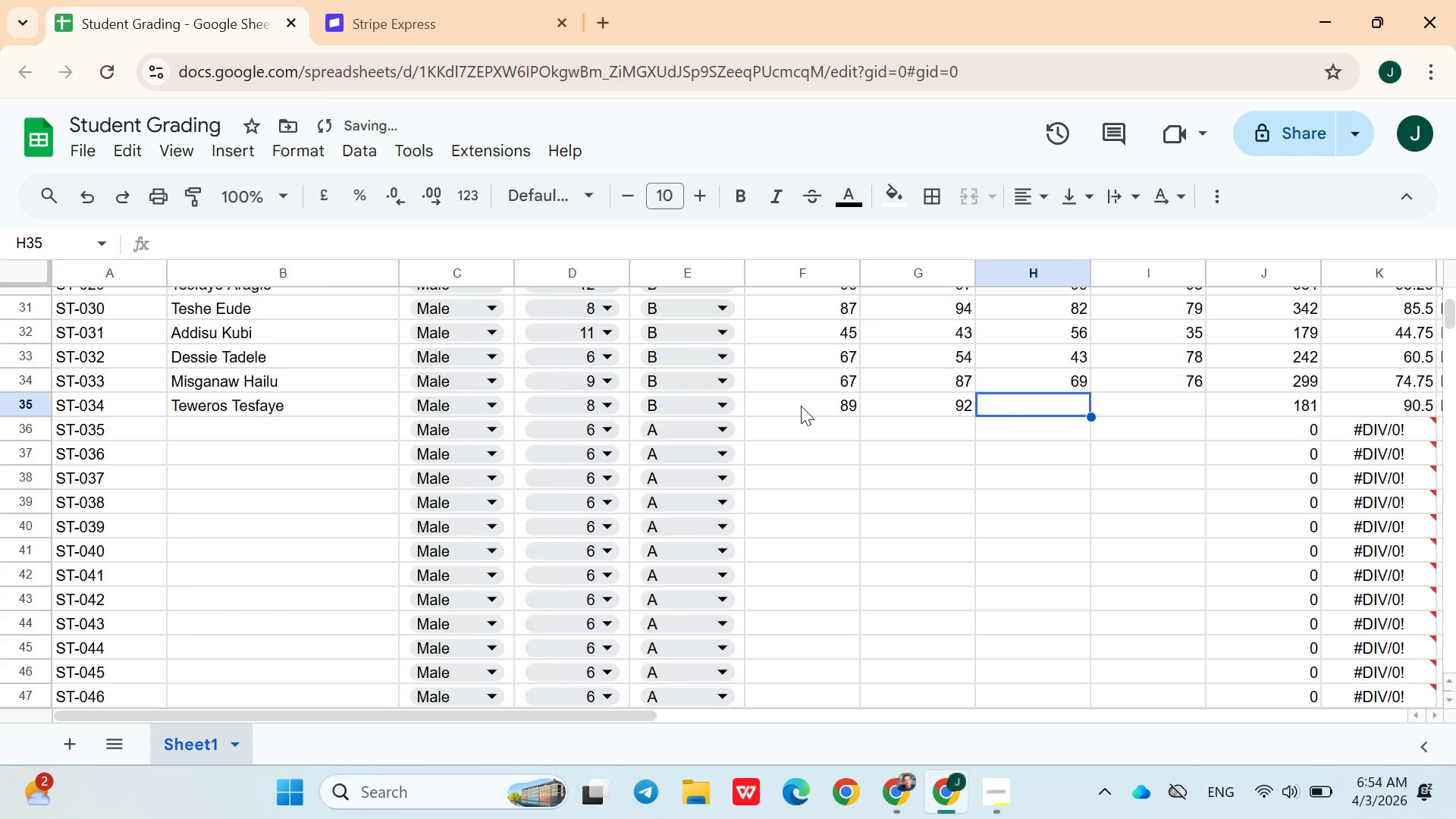 
type(86)
 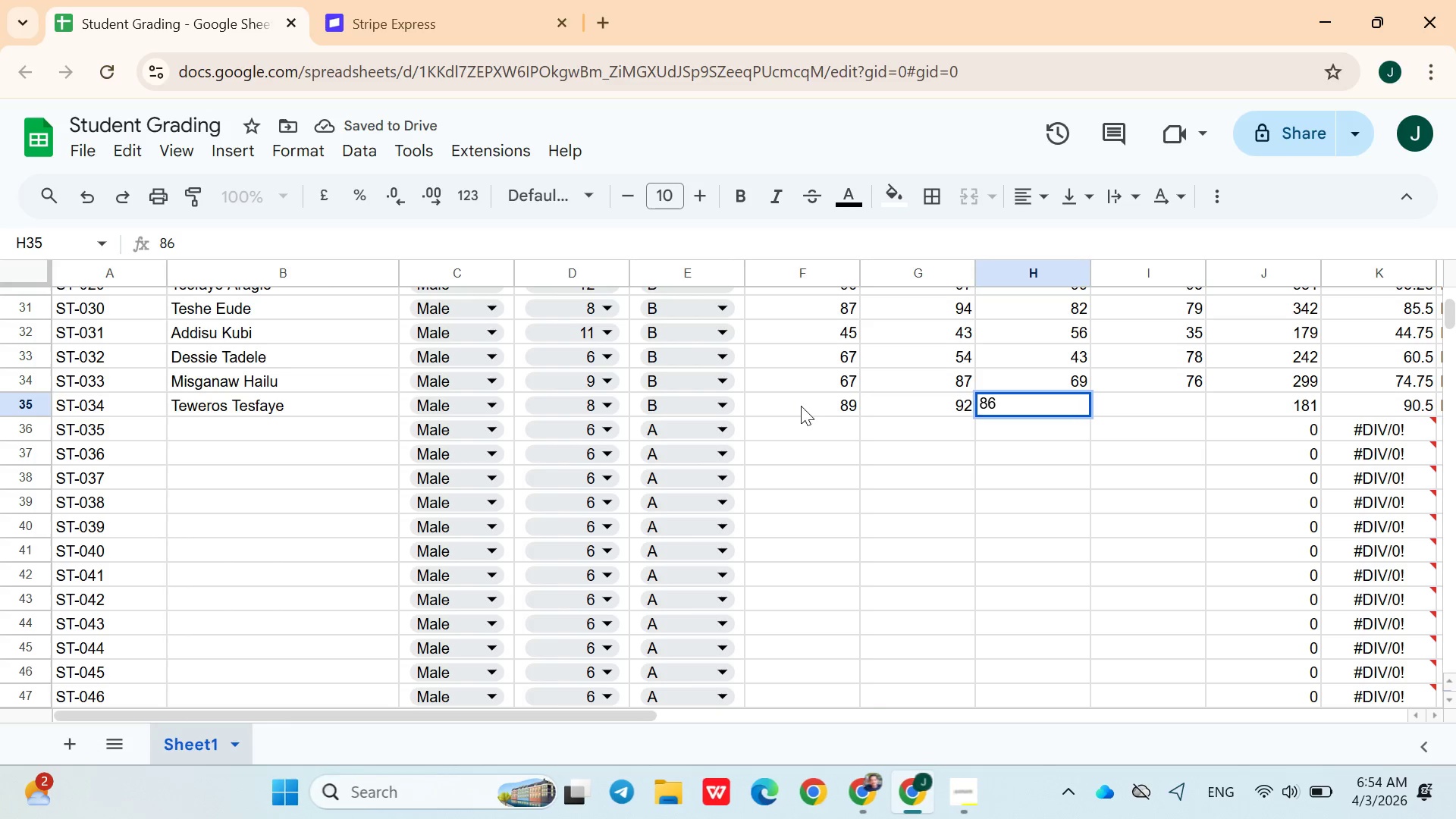 
key(ArrowRight)
 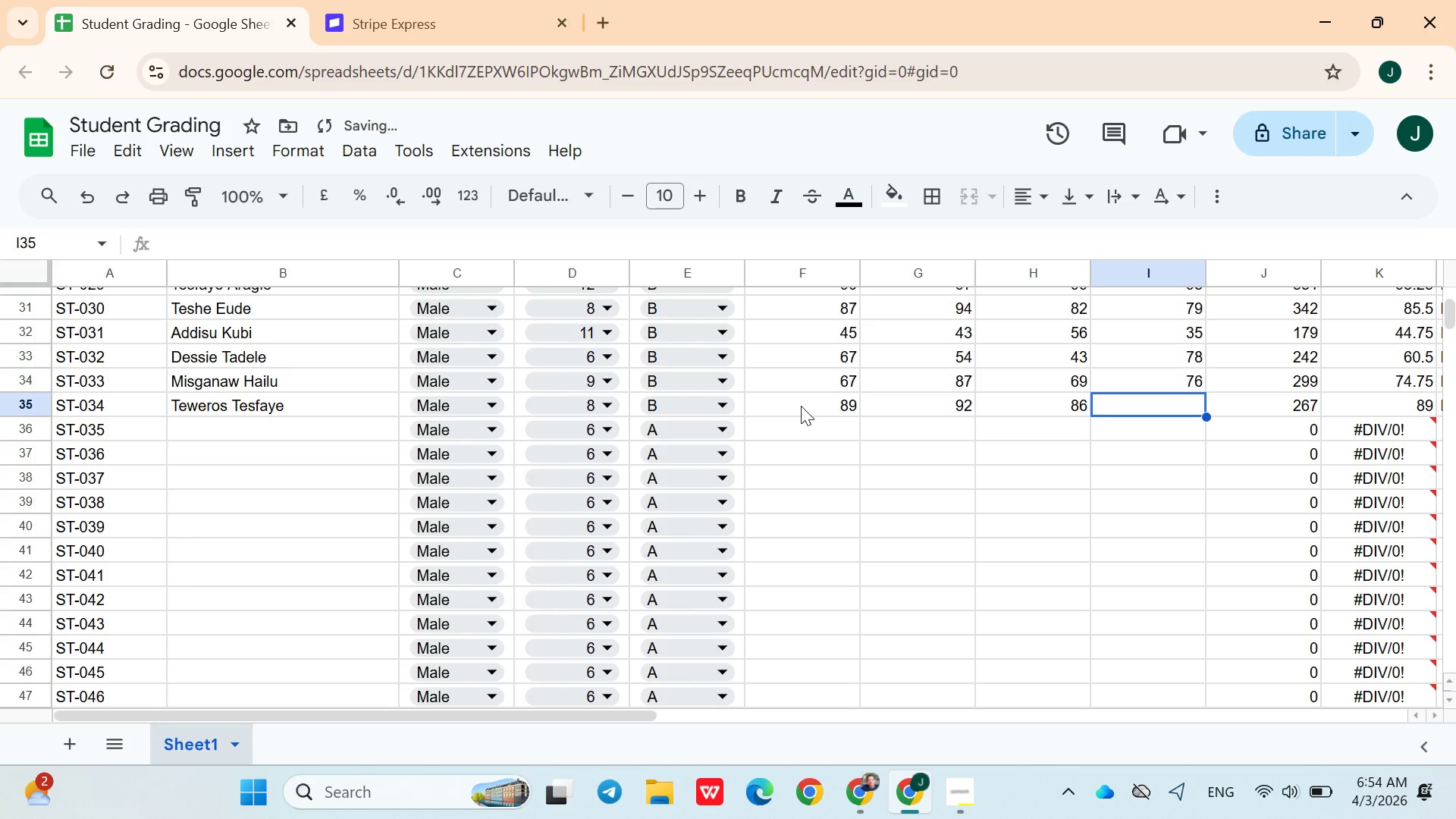 
type(79)
 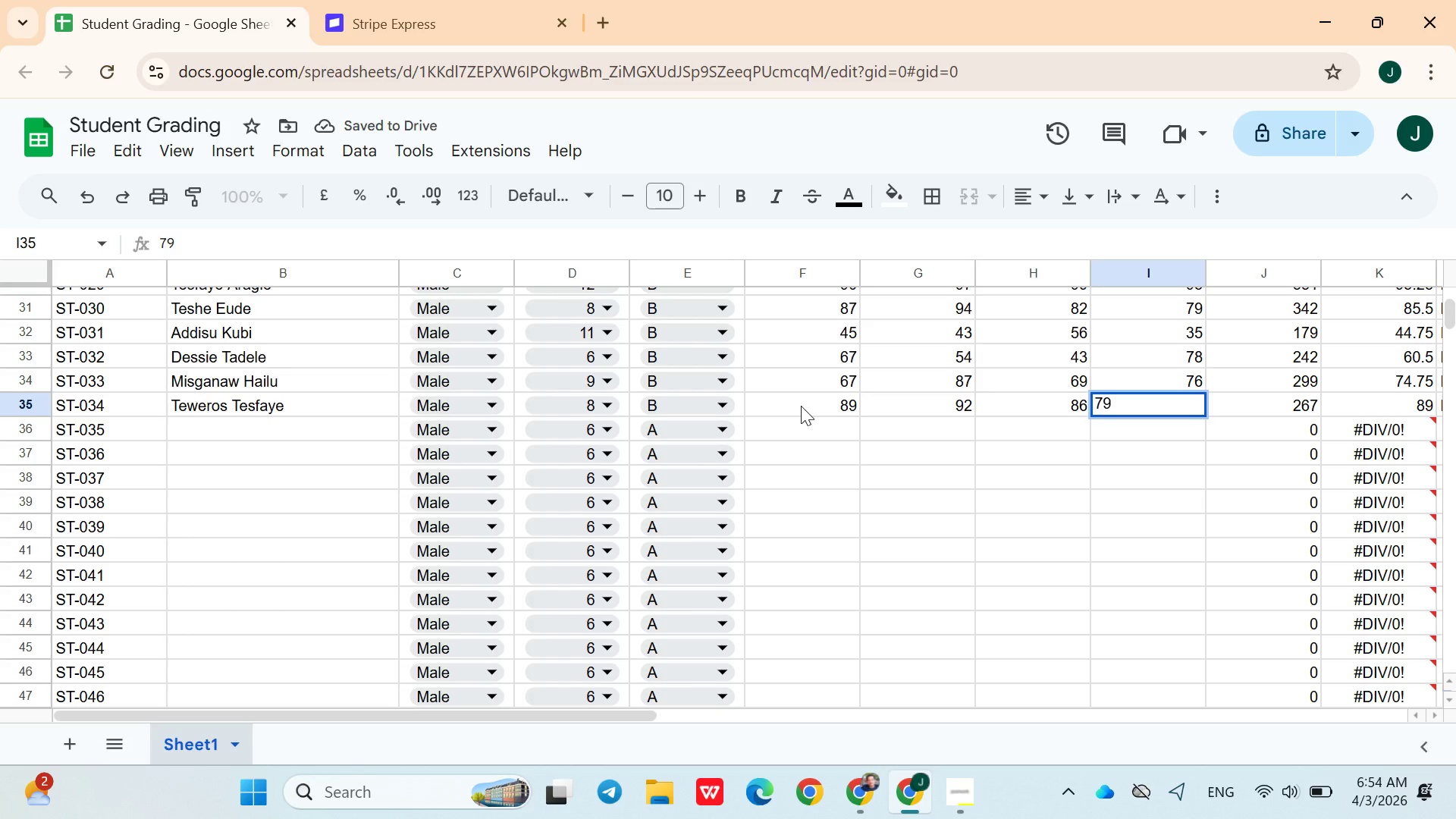 
key(ArrowRight)
 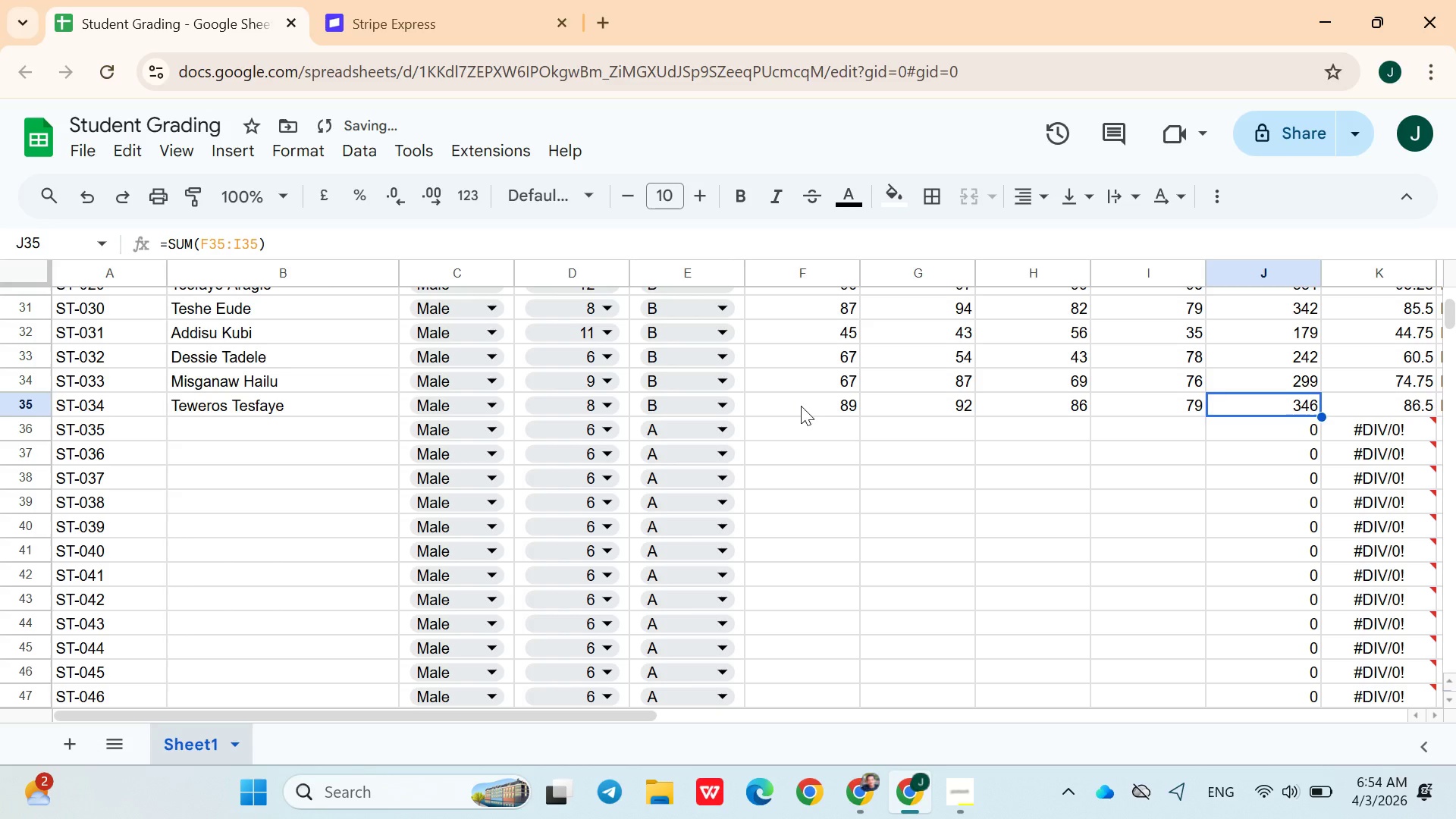 
key(ArrowDown)
 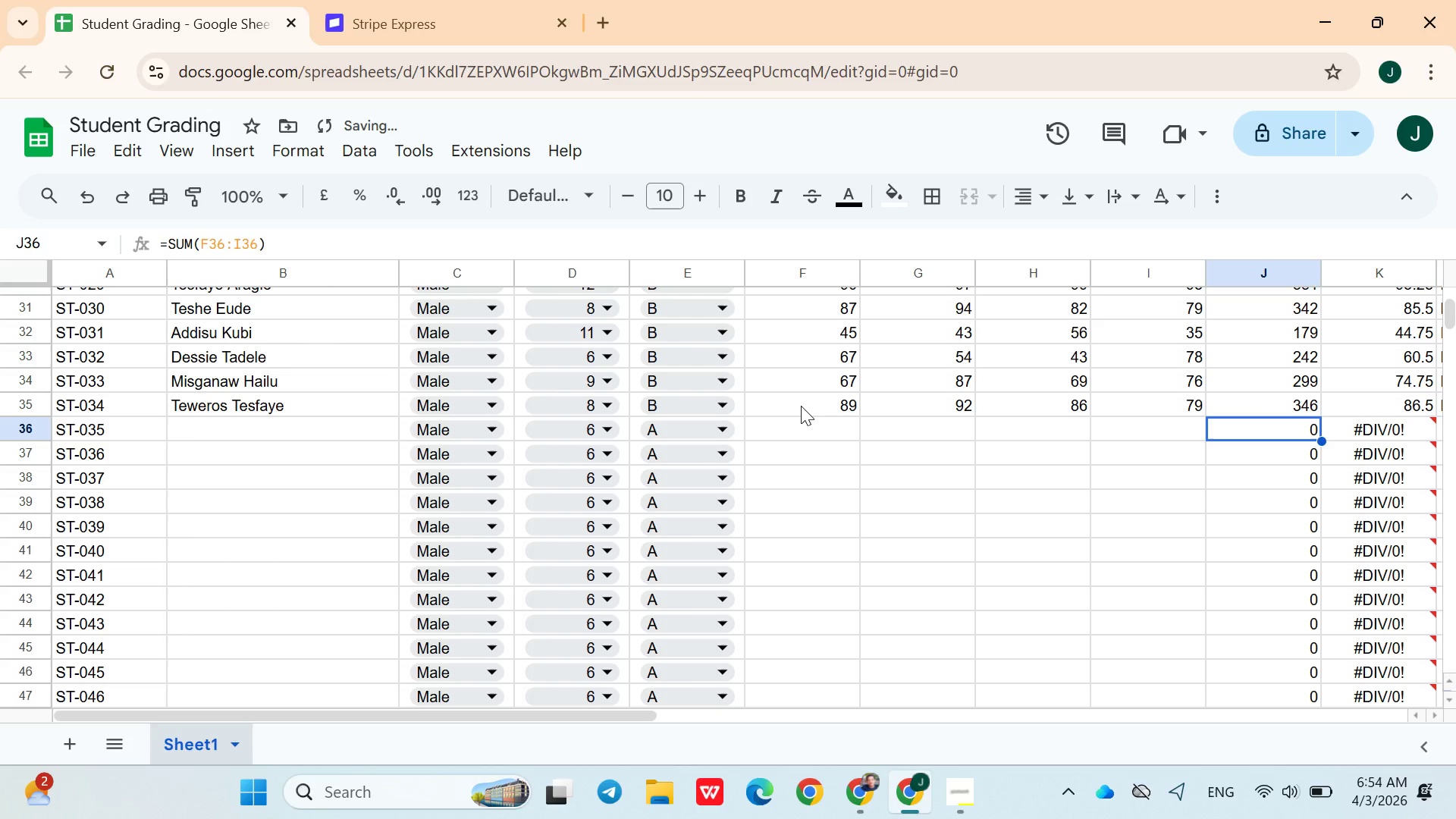 
hold_key(key=ArrowLeft, duration=0.86)
 